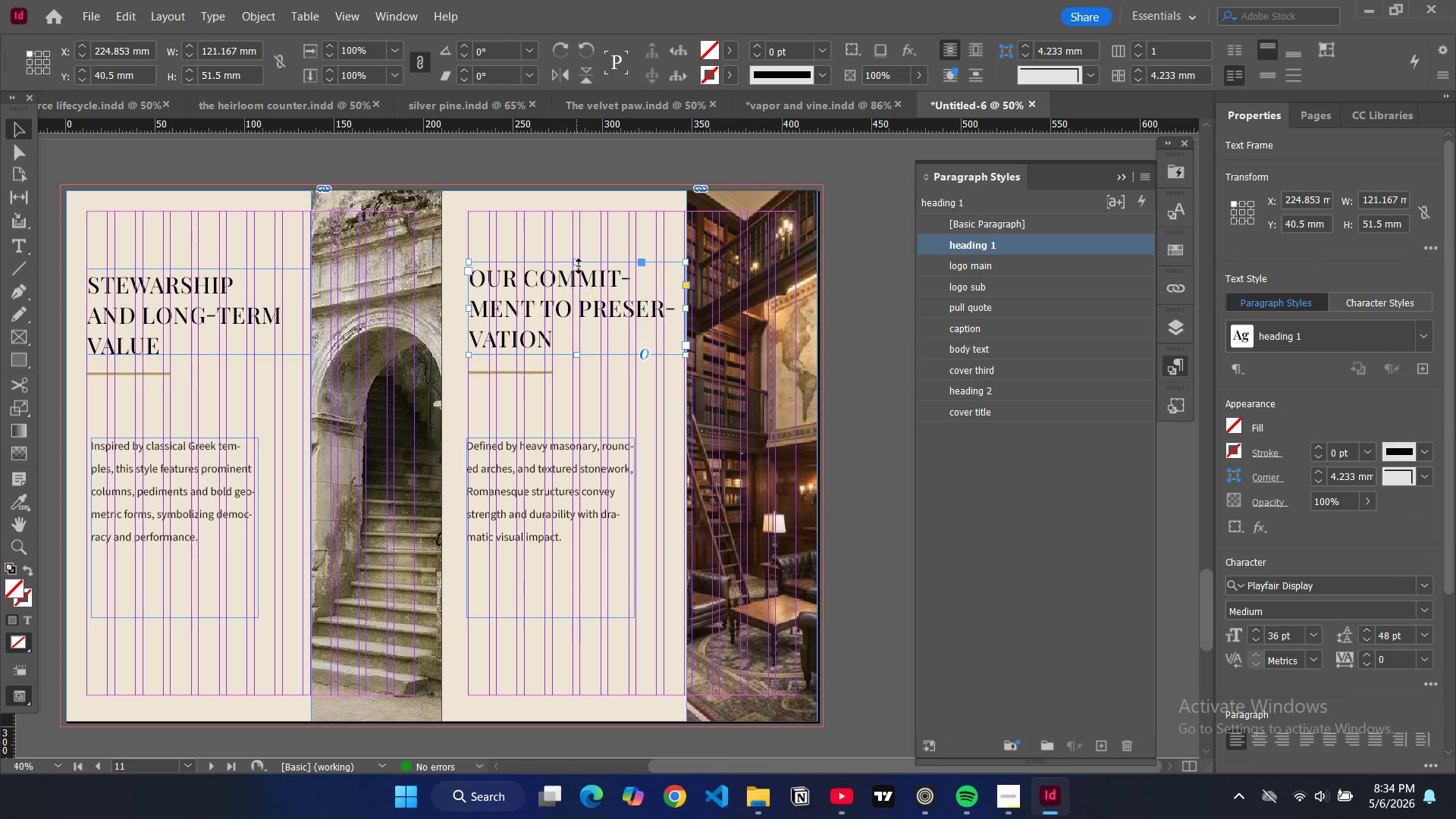 
left_click_drag(start_coordinate=[579, 262], to_coordinate=[578, 252])
 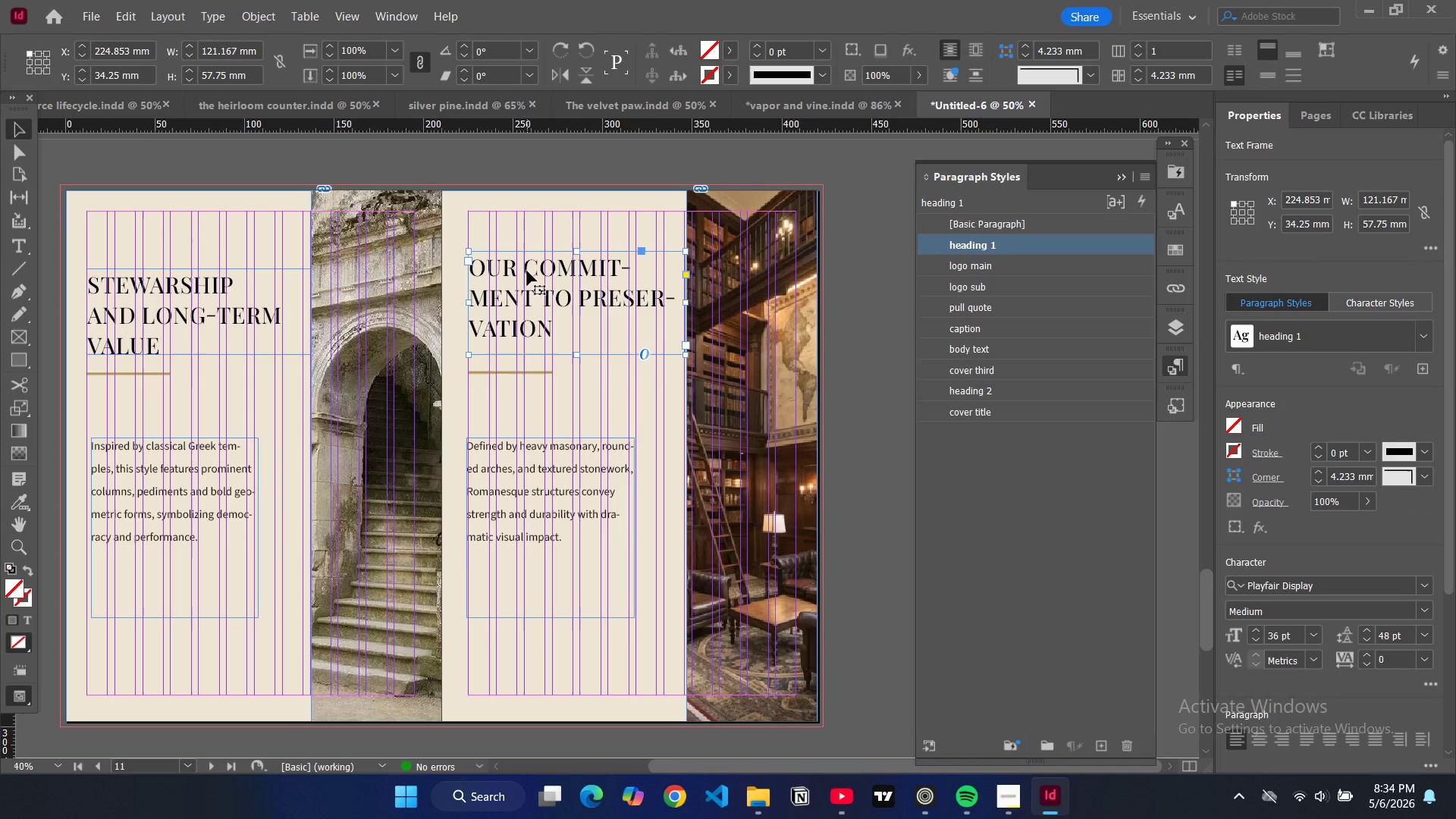 
double_click([527, 271])
 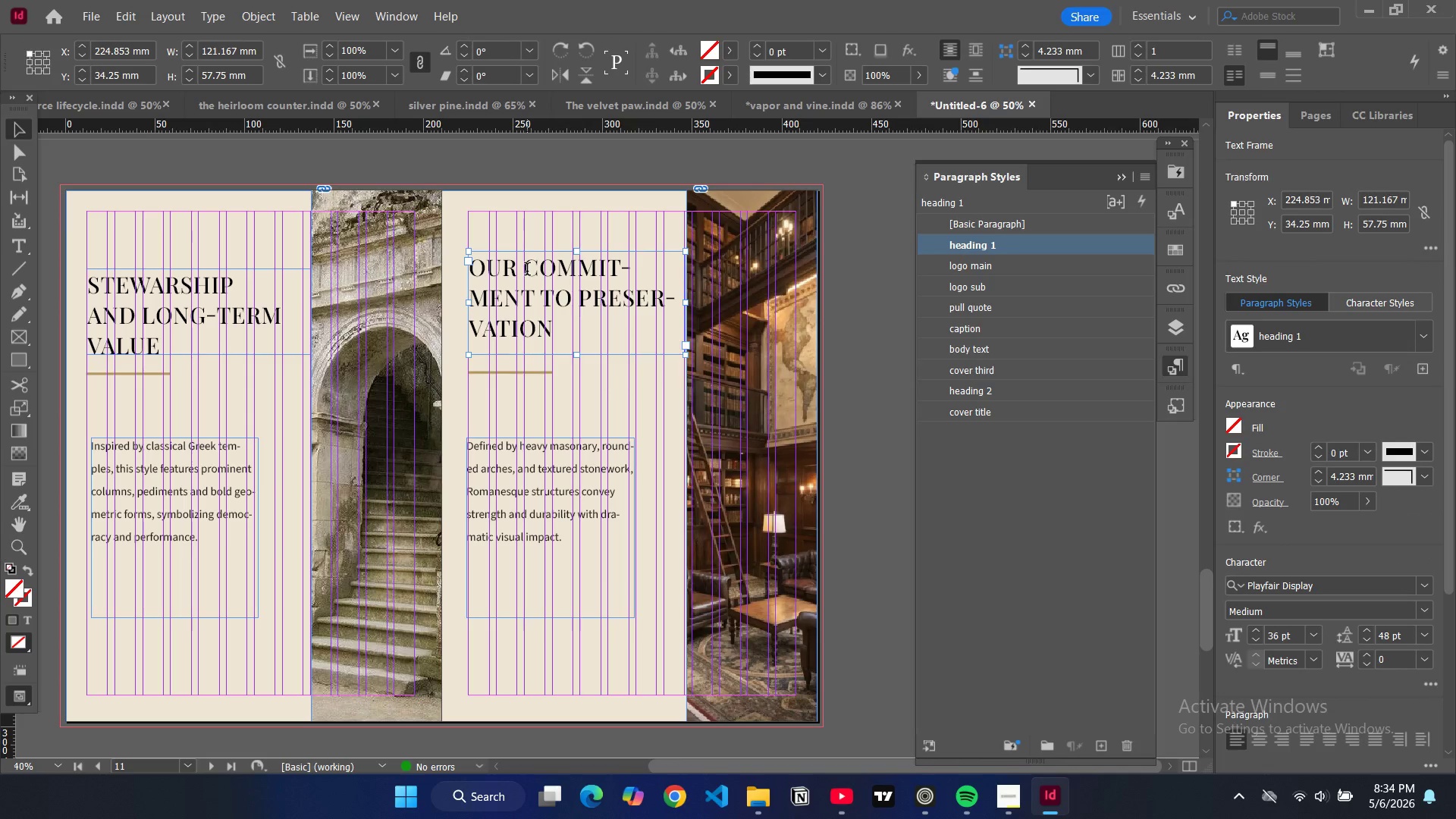 
triple_click([527, 271])
 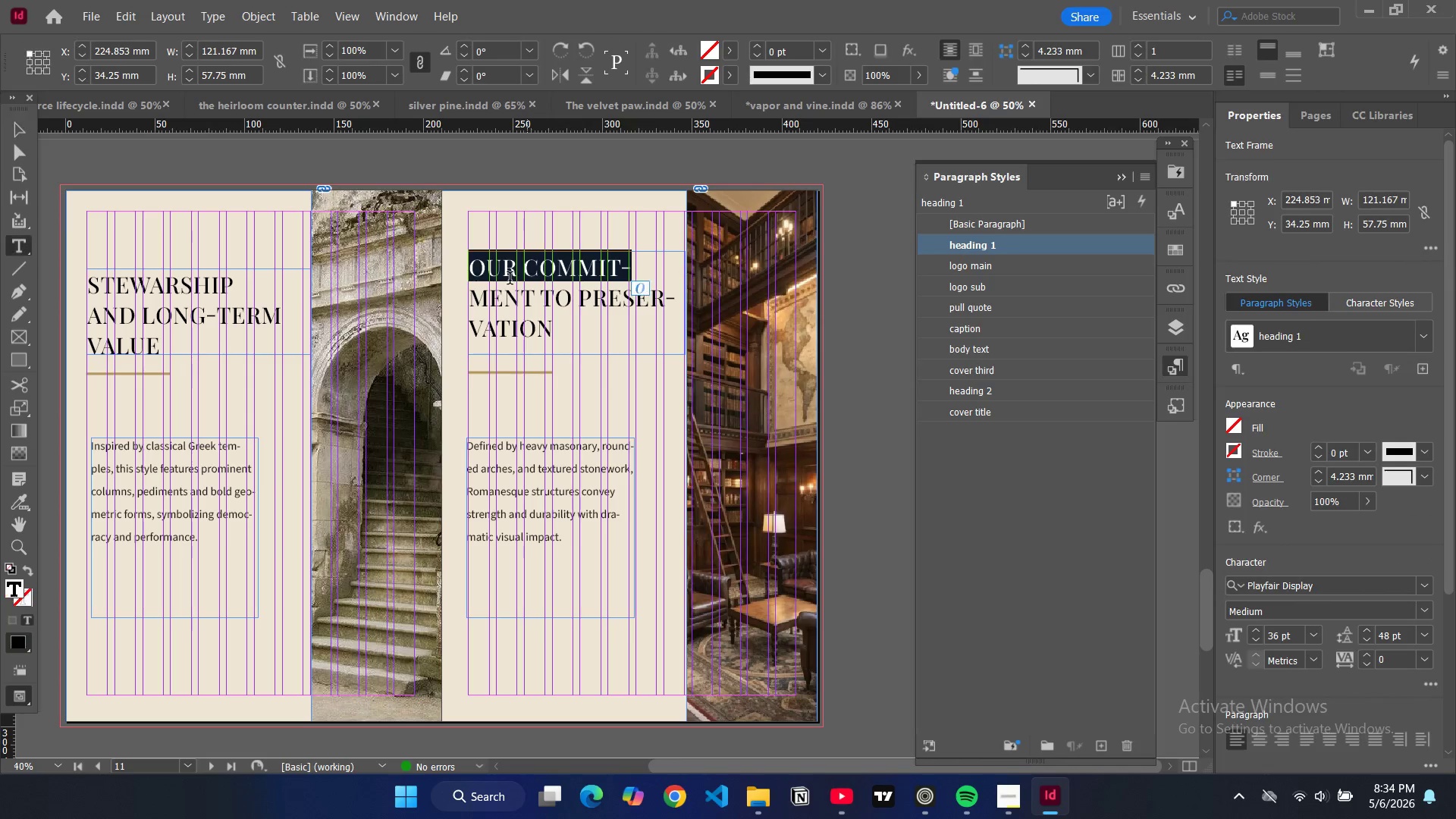 
key(Enter)
 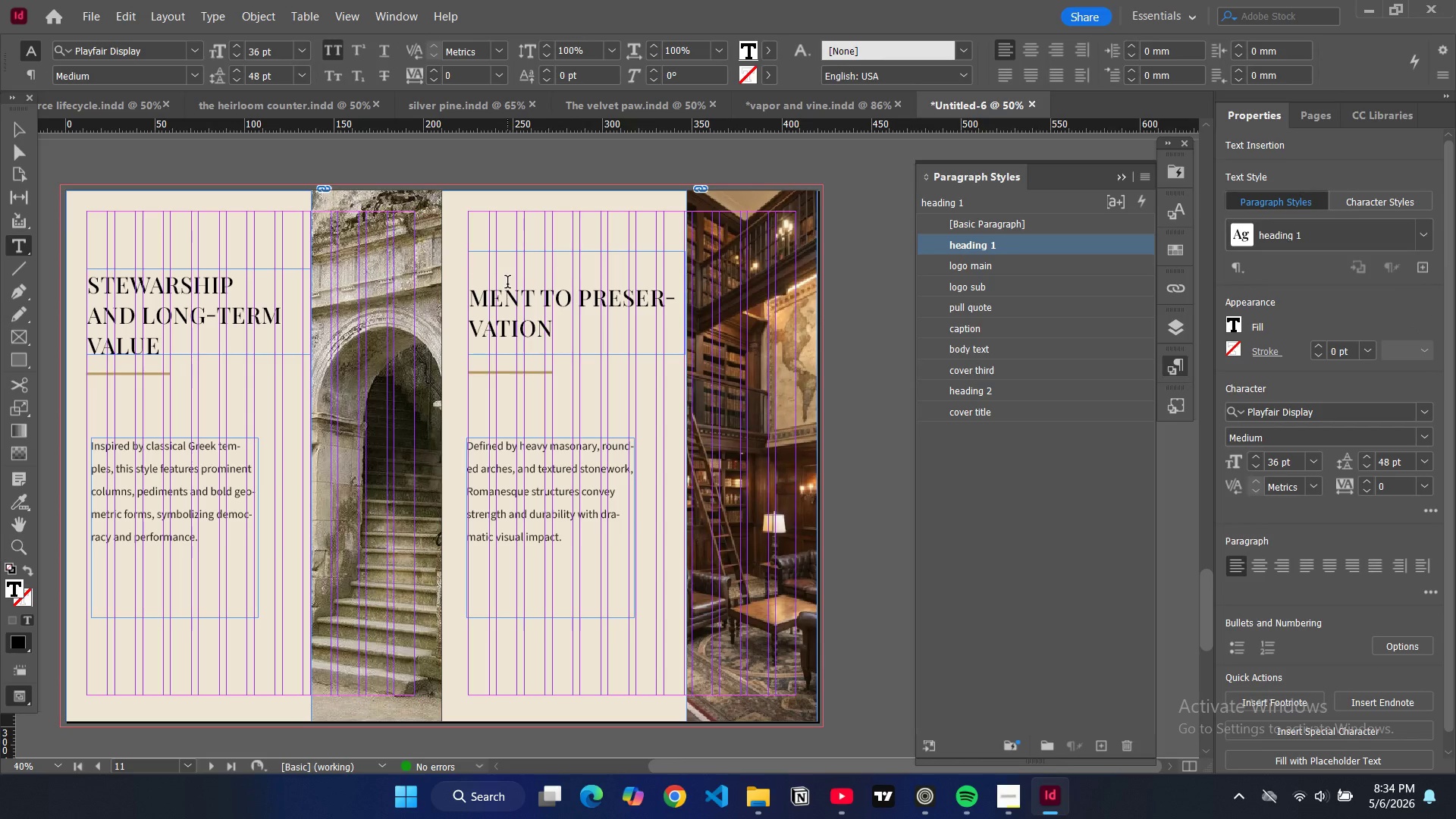 
key(Control+Z)
 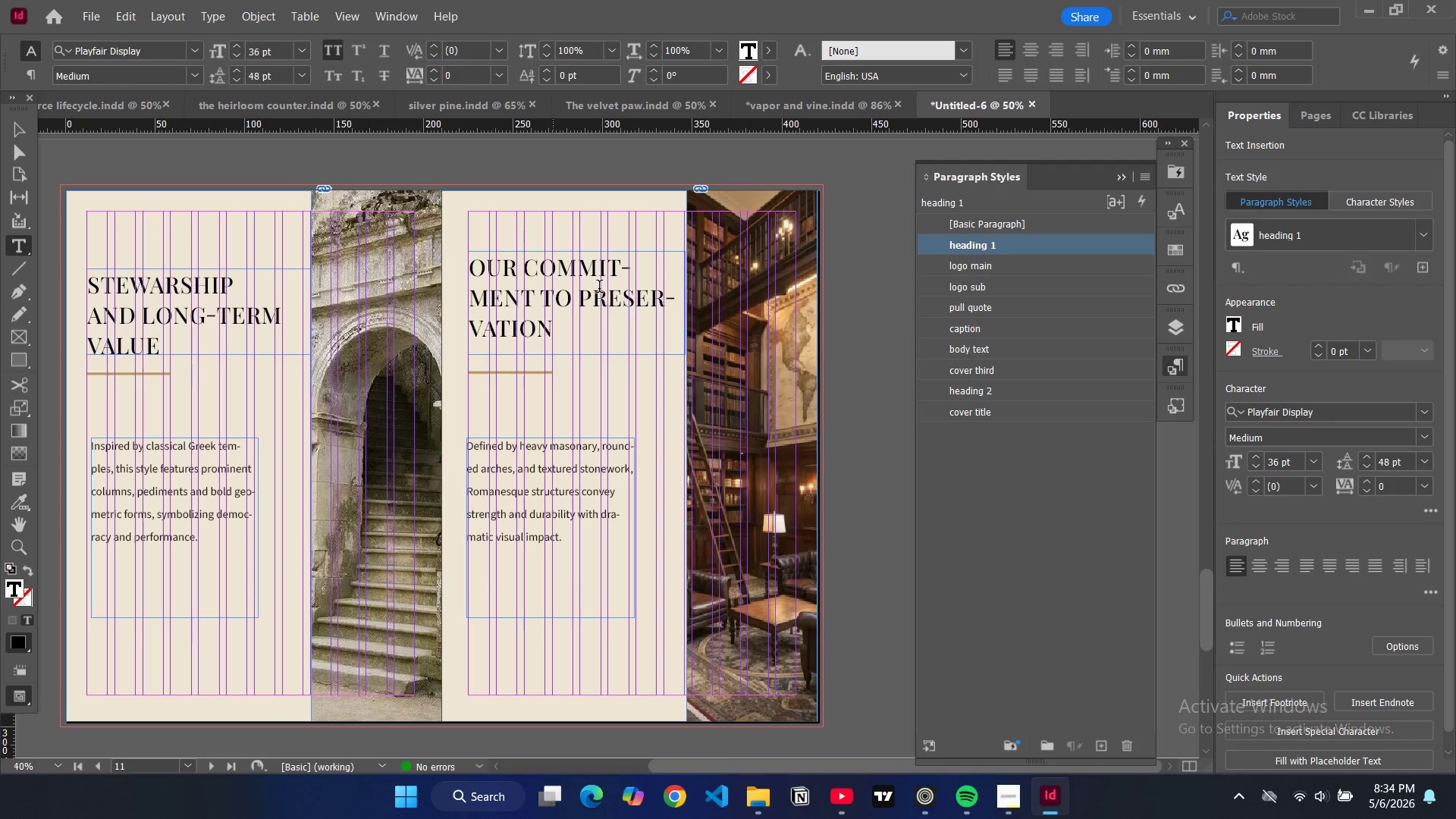 
key(Enter)
 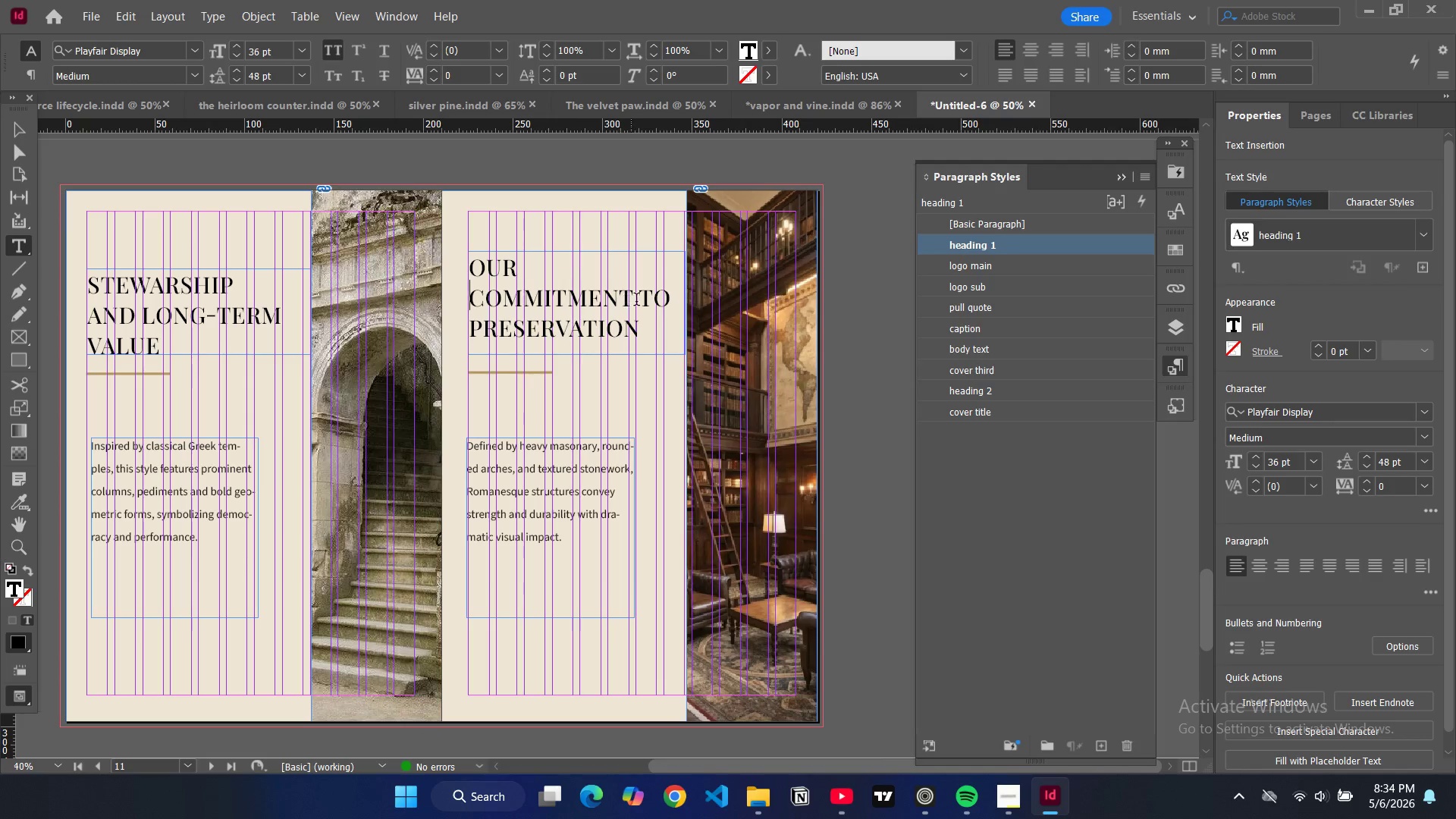 
left_click([637, 301])
 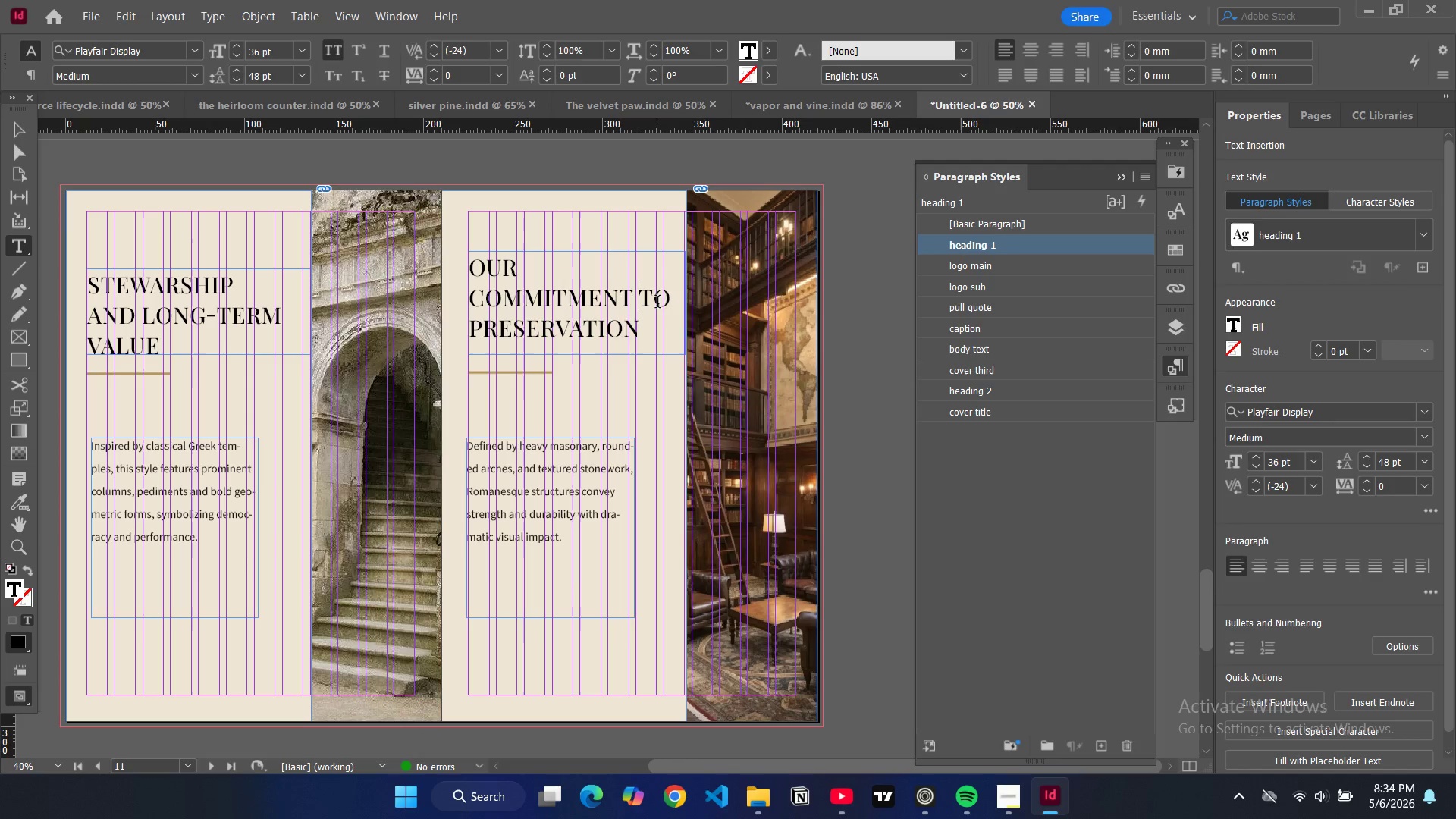 
key(Enter)
 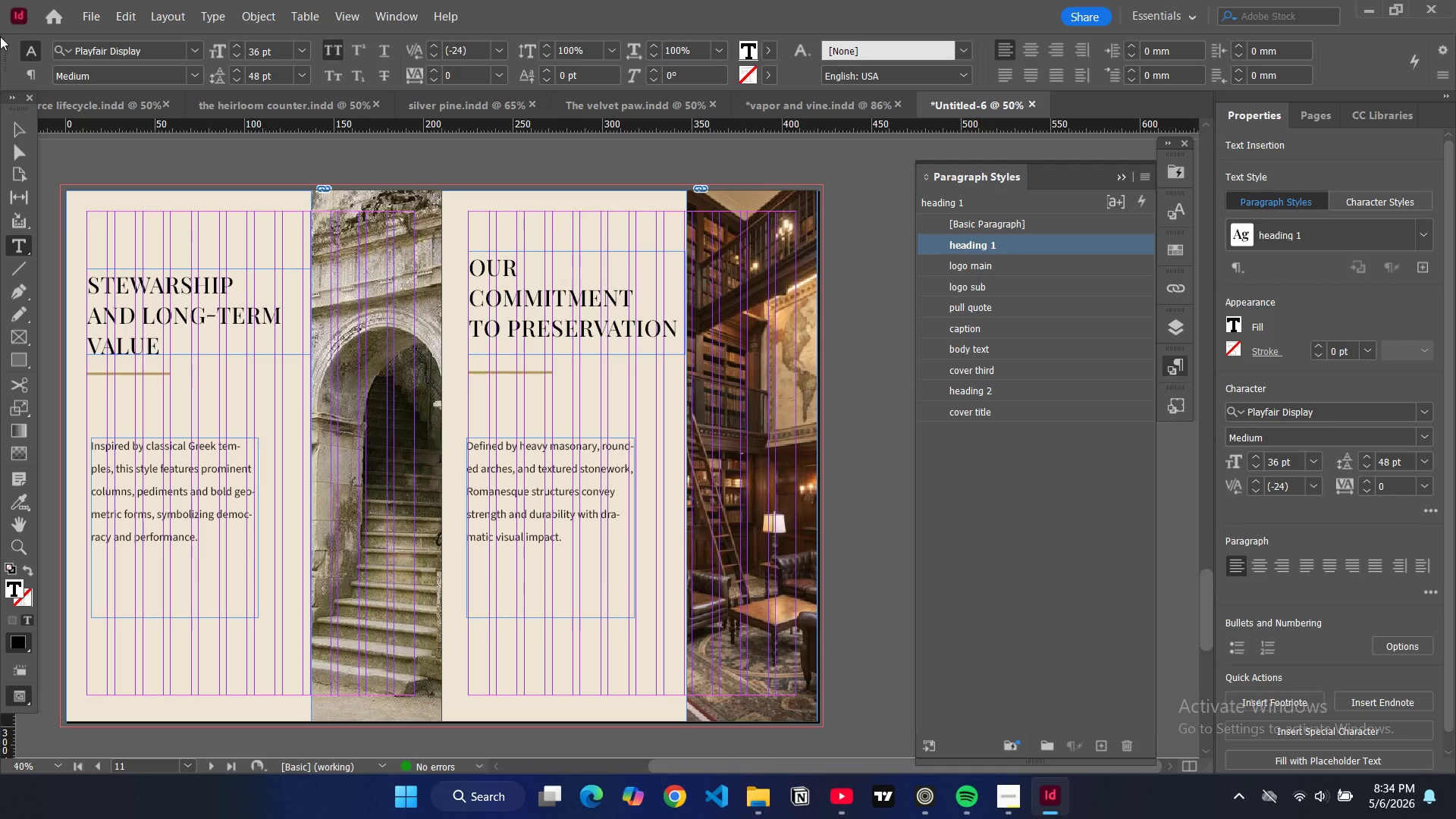 
left_click([11, 133])
 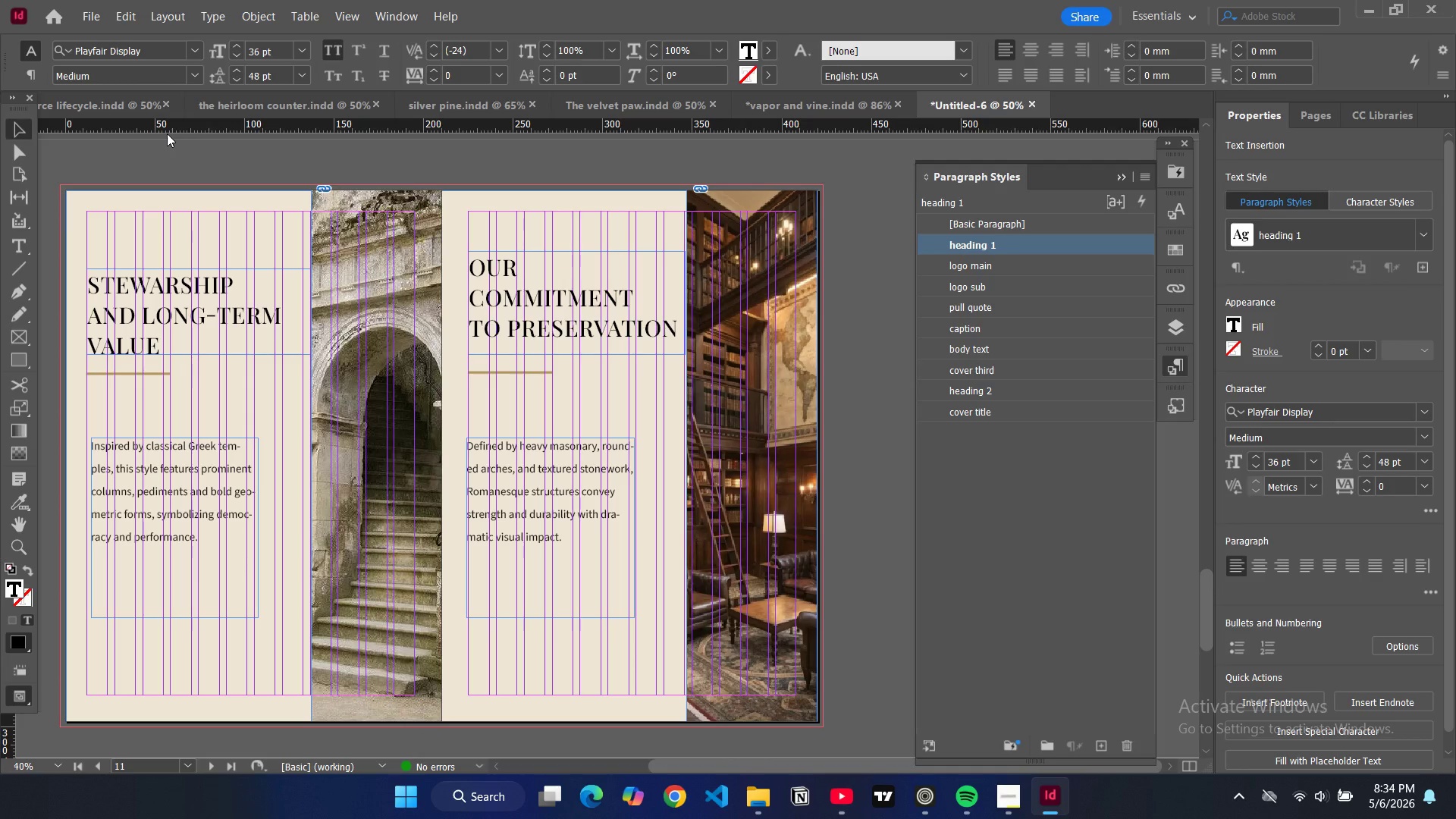 
left_click([177, 149])
 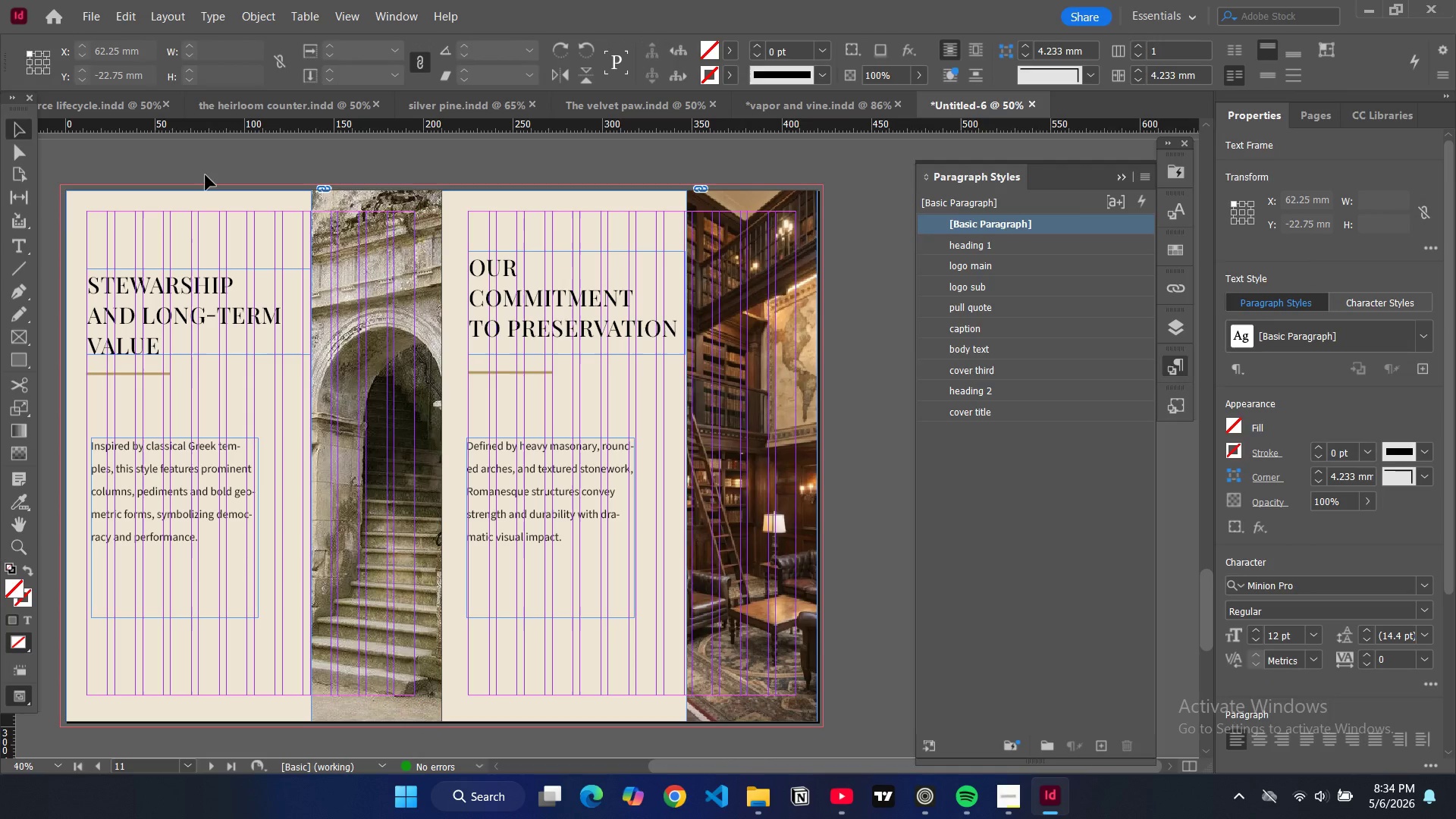 
type(ww)
 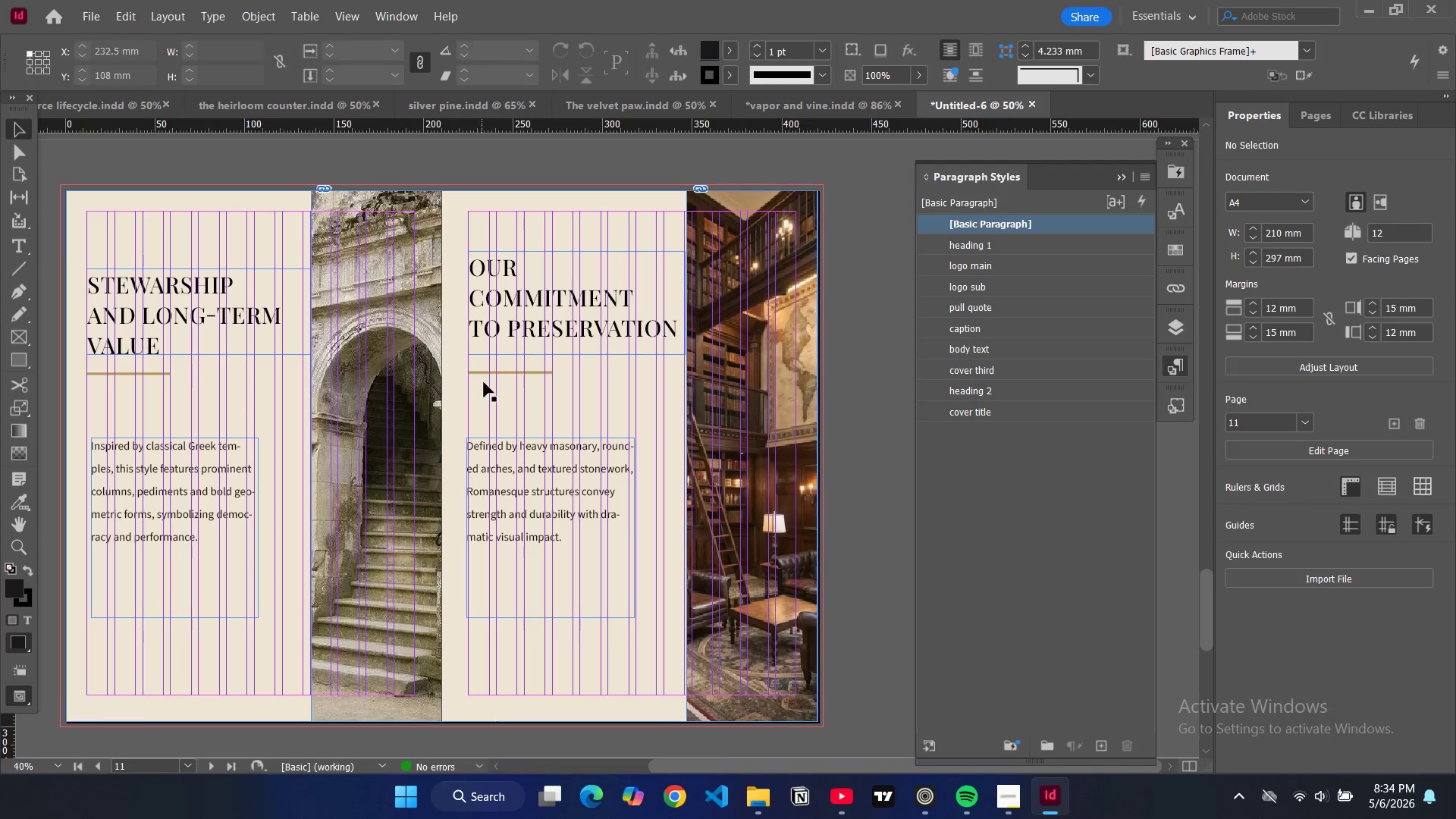 
left_click([483, 375])
 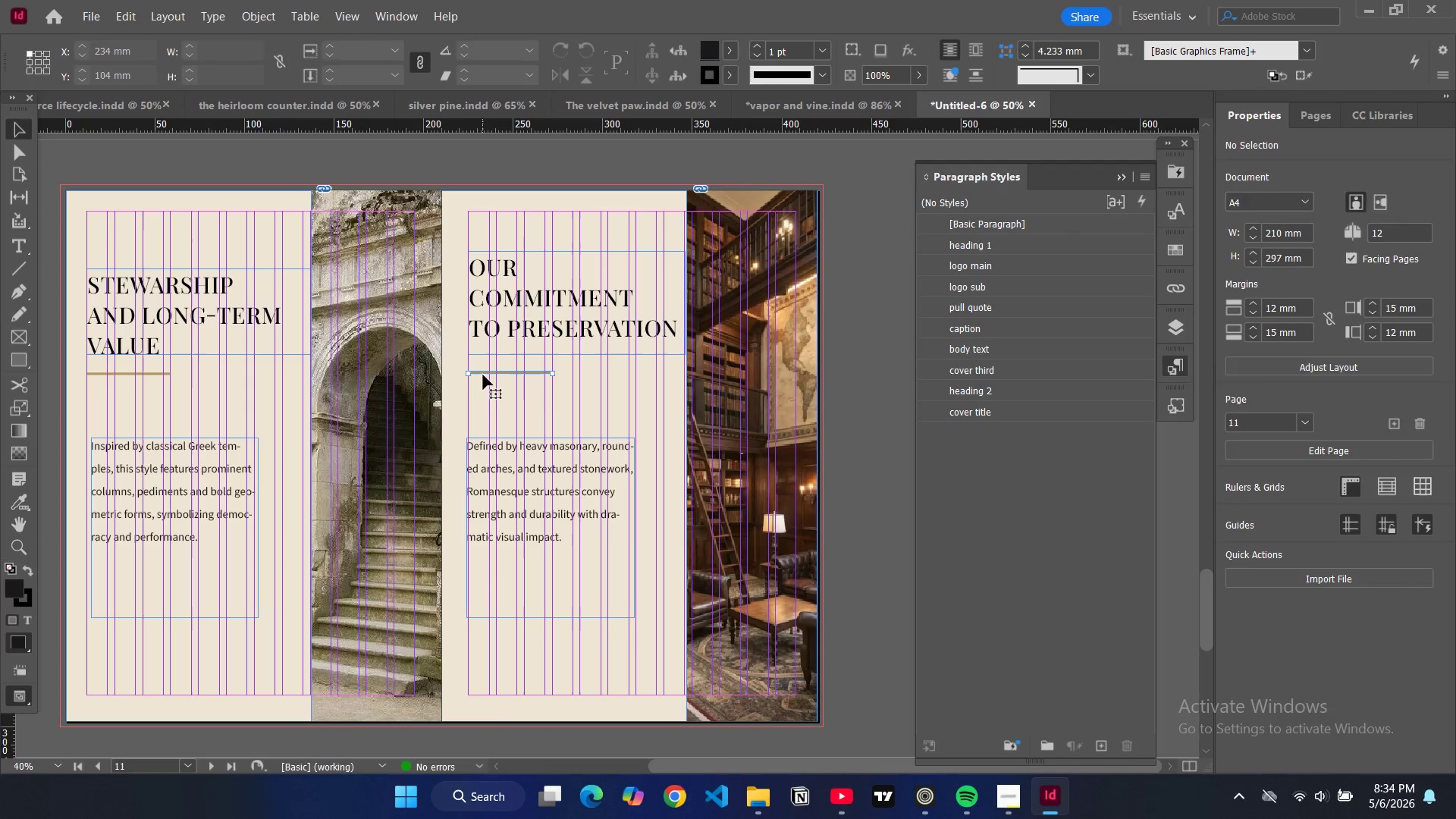 
left_click_drag(start_coordinate=[483, 375], to_coordinate=[484, 359])
 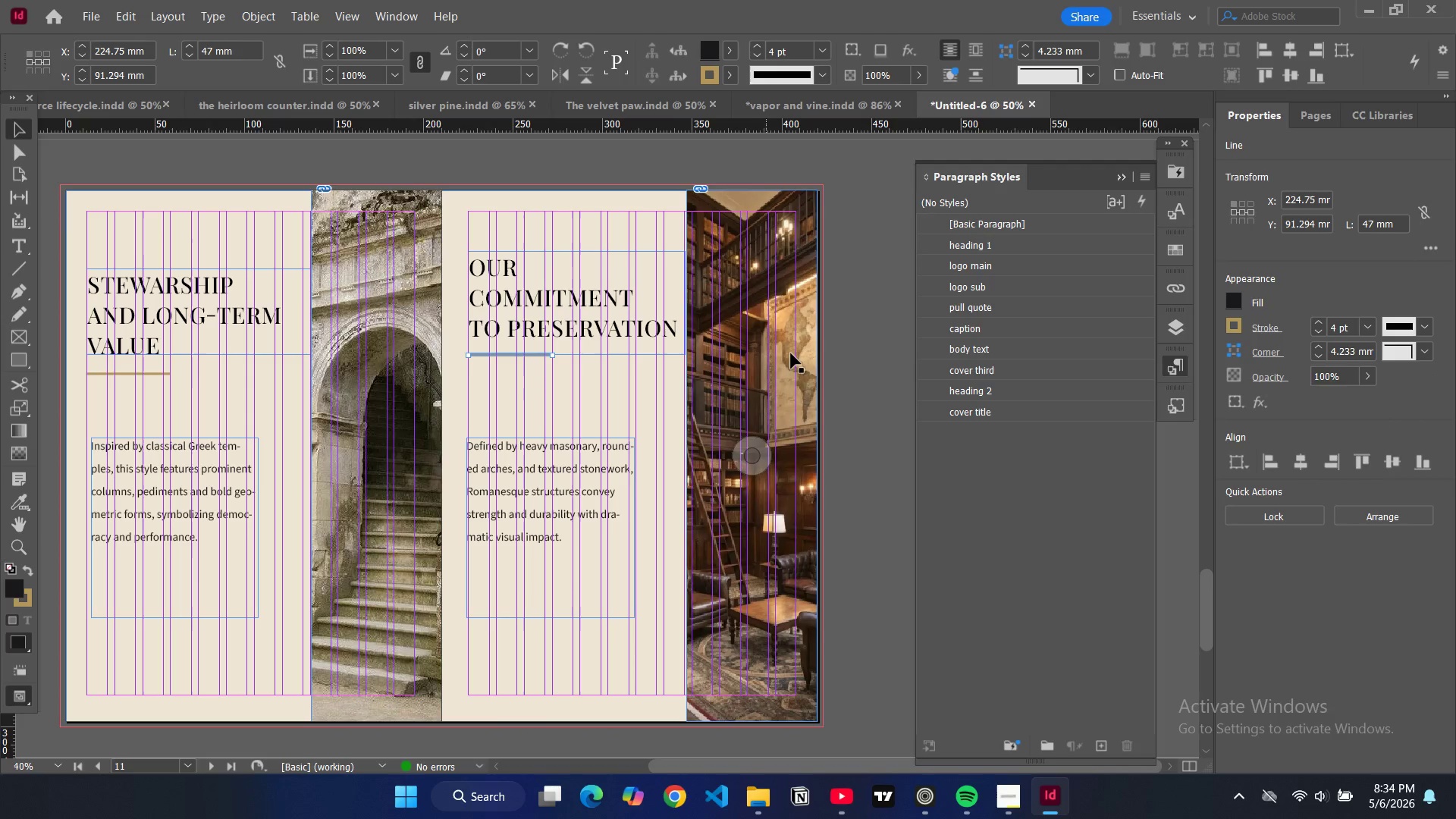 
left_click([852, 356])
 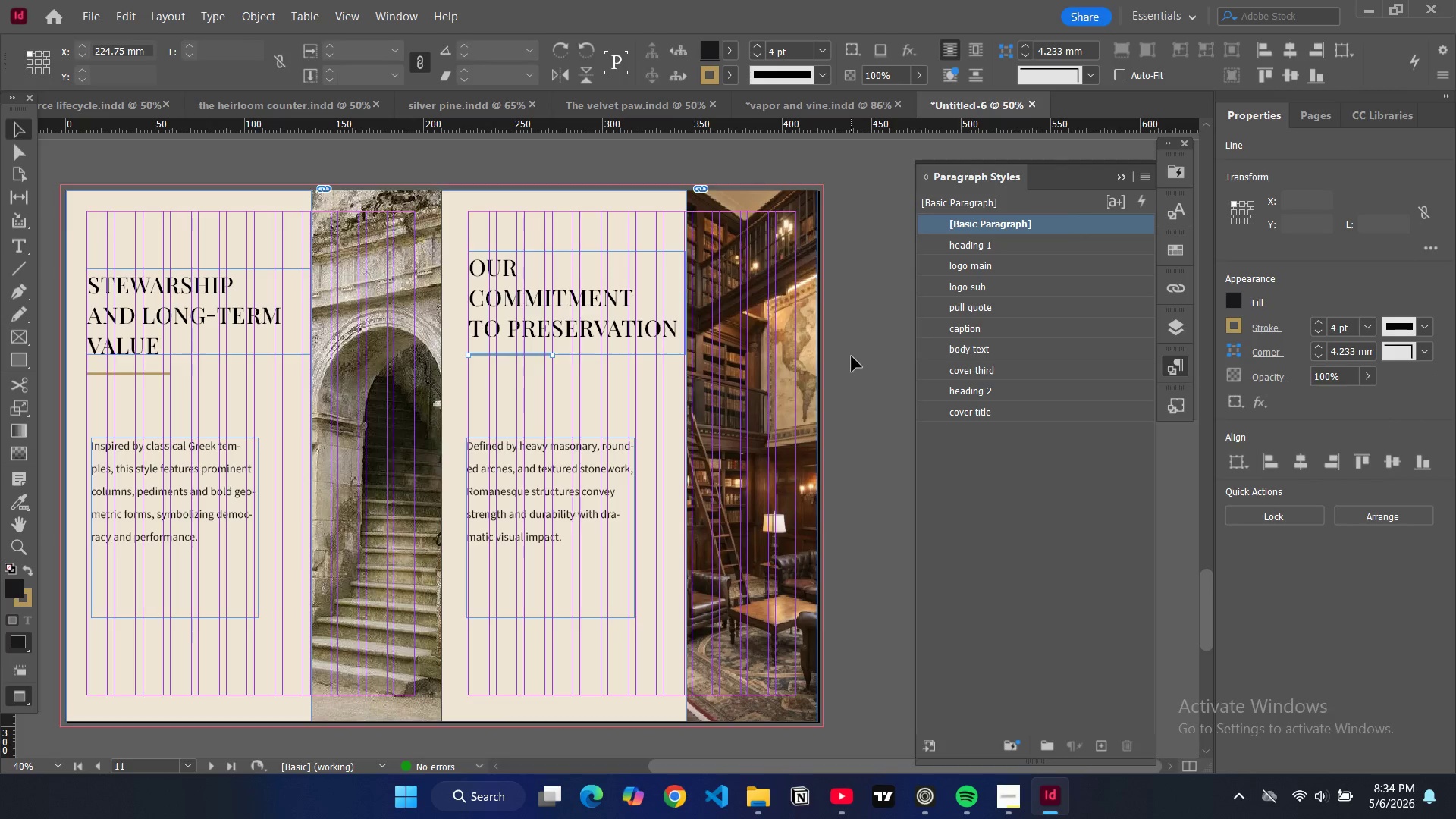 
key(W)
 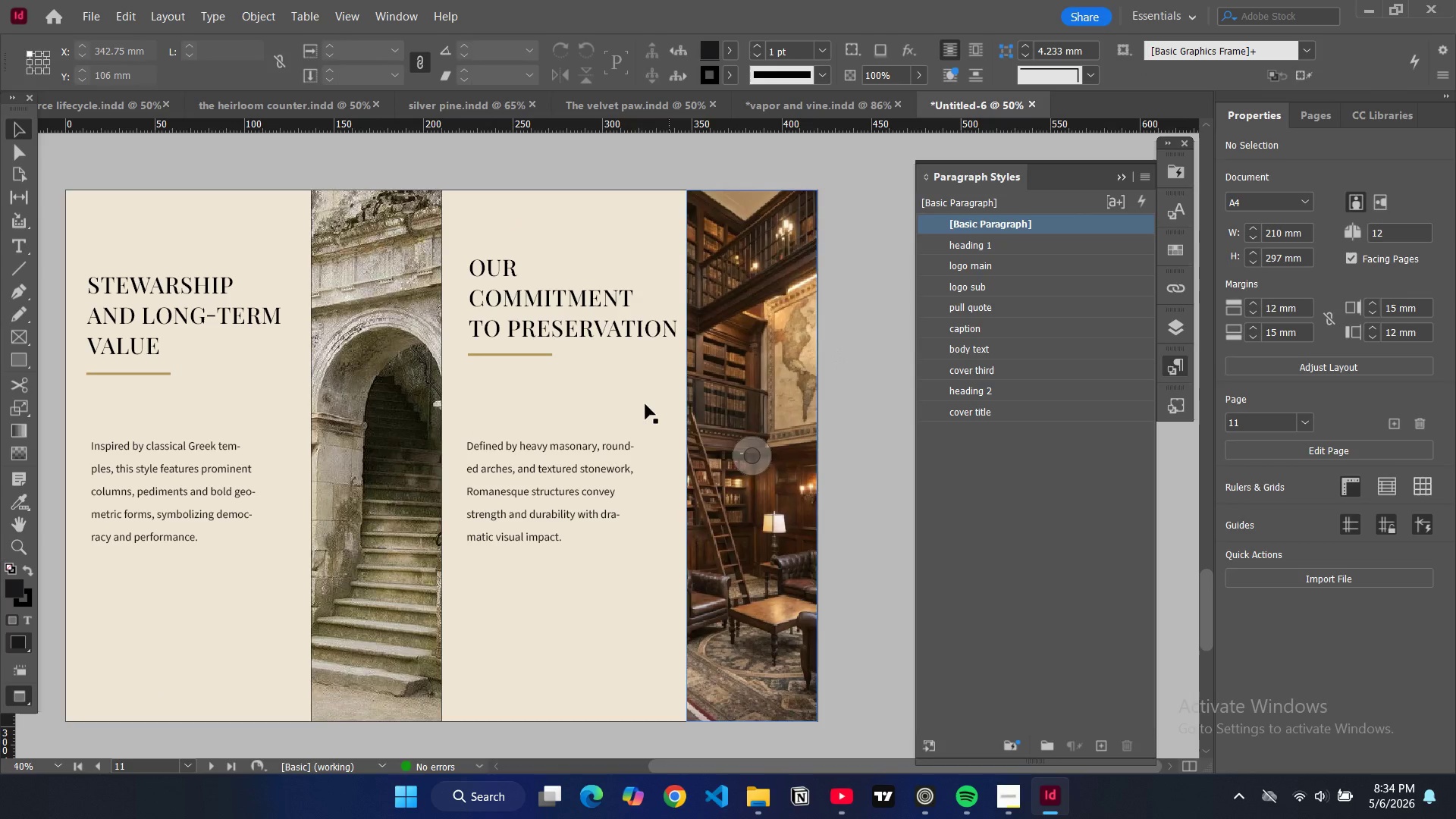 
key(W)
 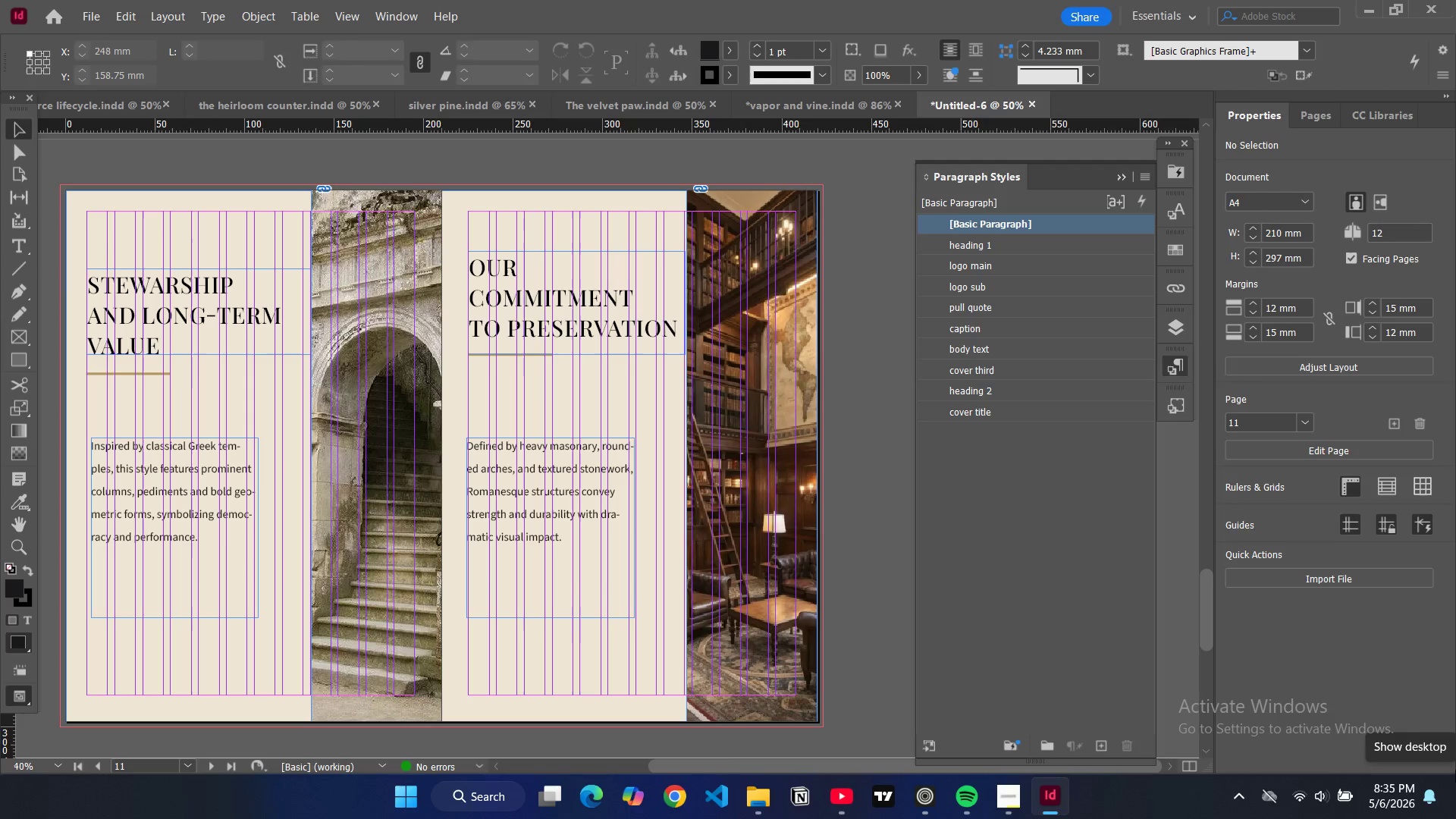 
wait(45.25)
 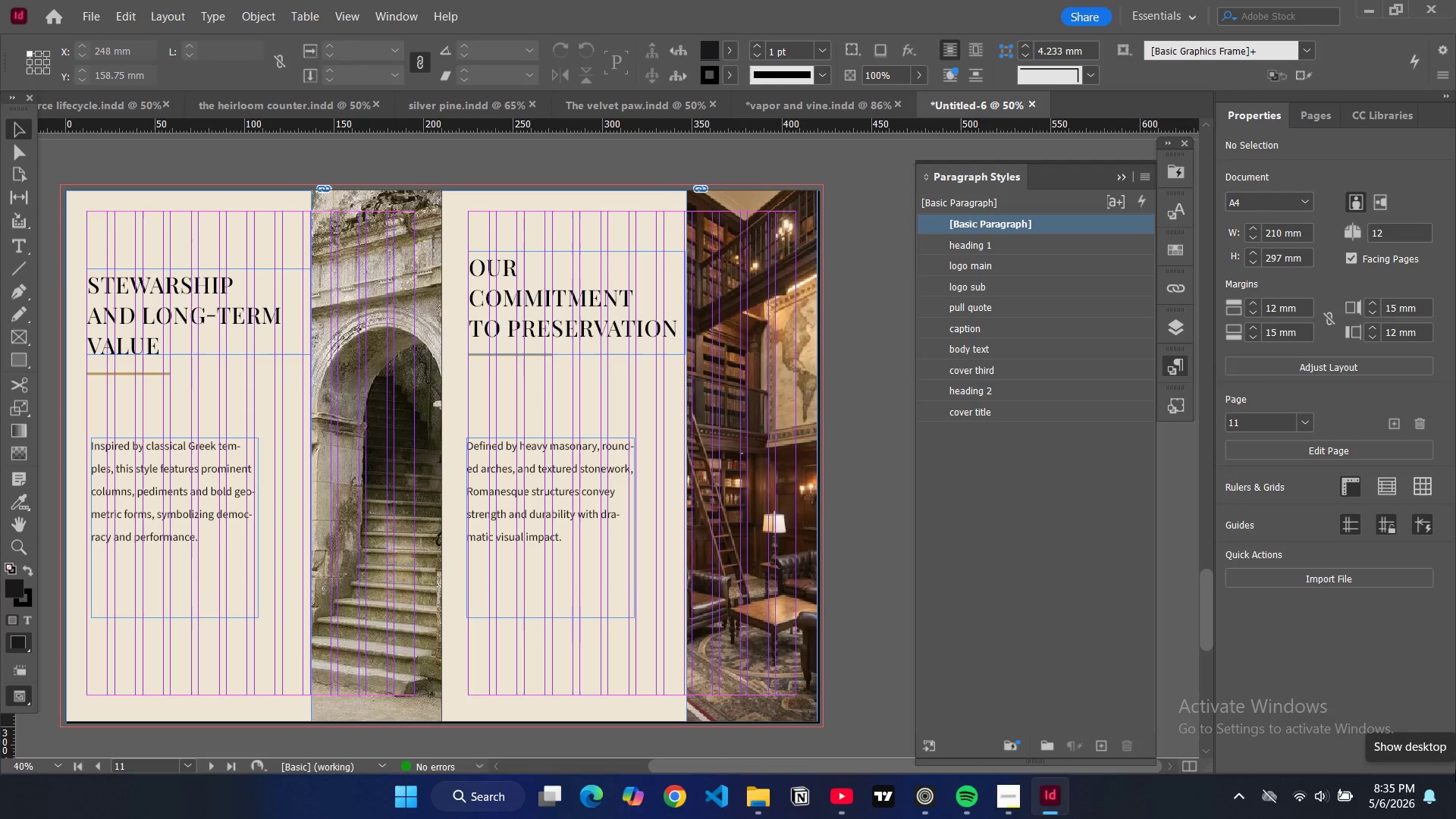 
double_click([210, 497])
 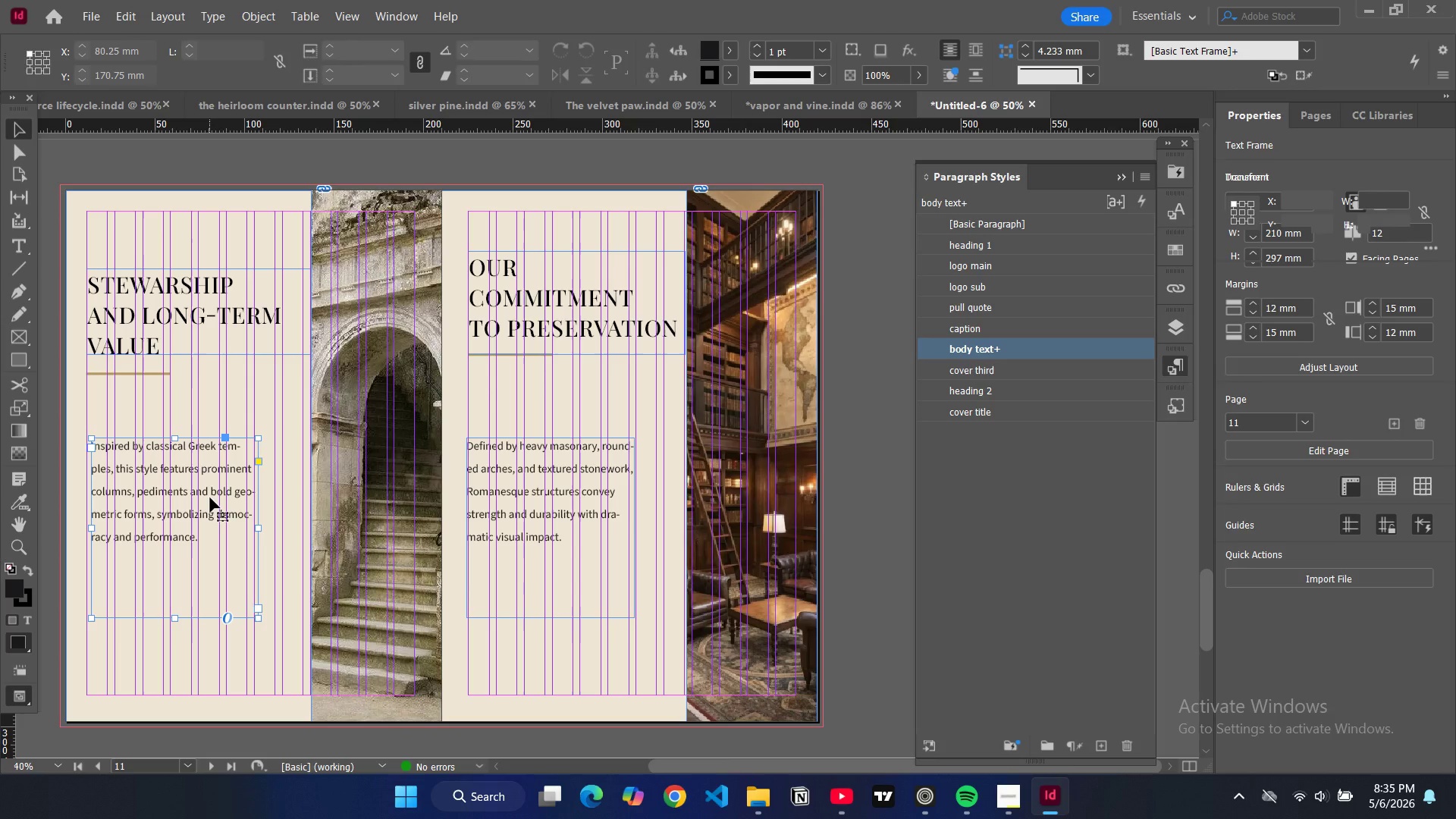 
triple_click([210, 497])
 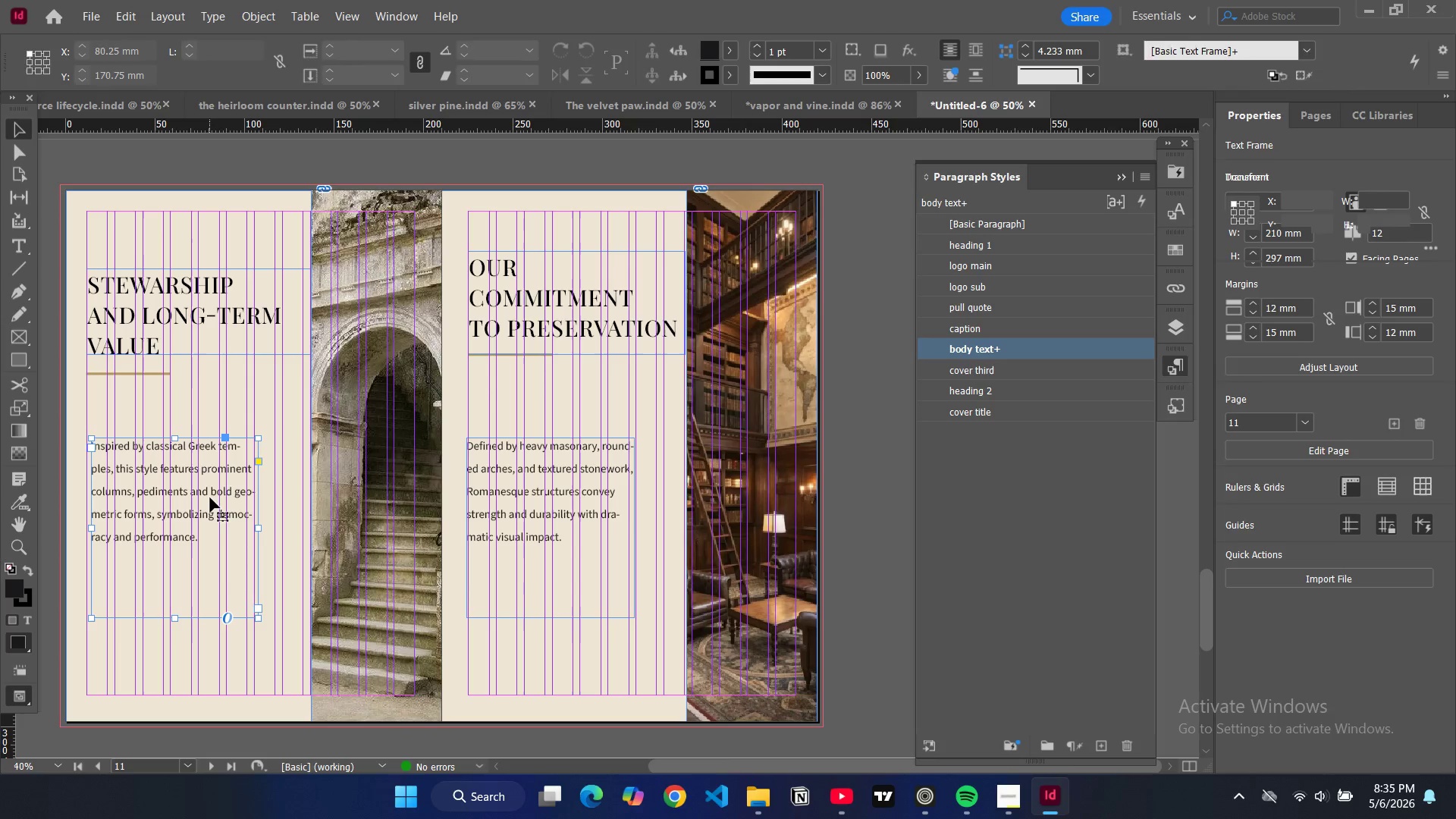 
triple_click([210, 497])
 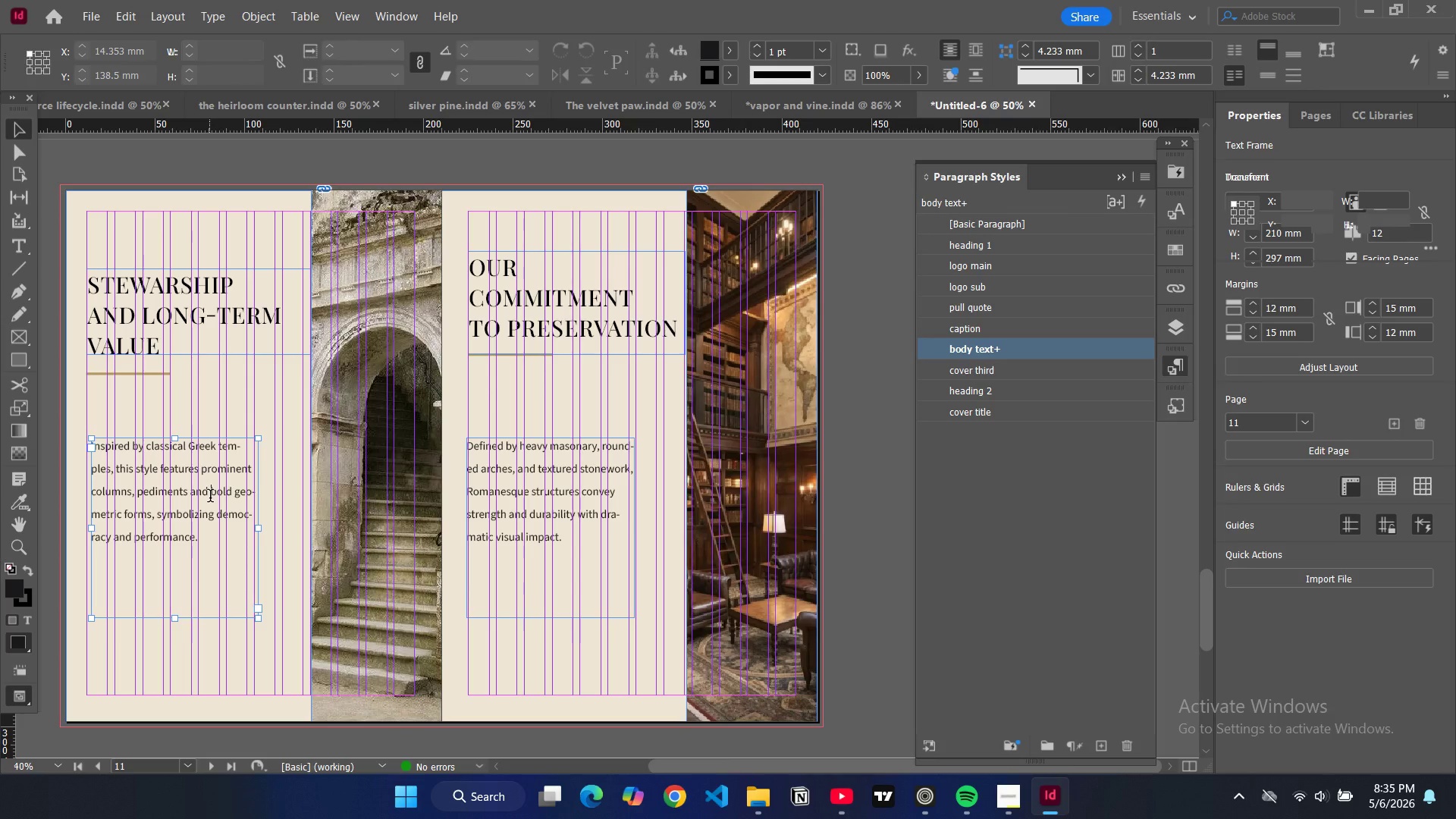 
key(Control+A)
 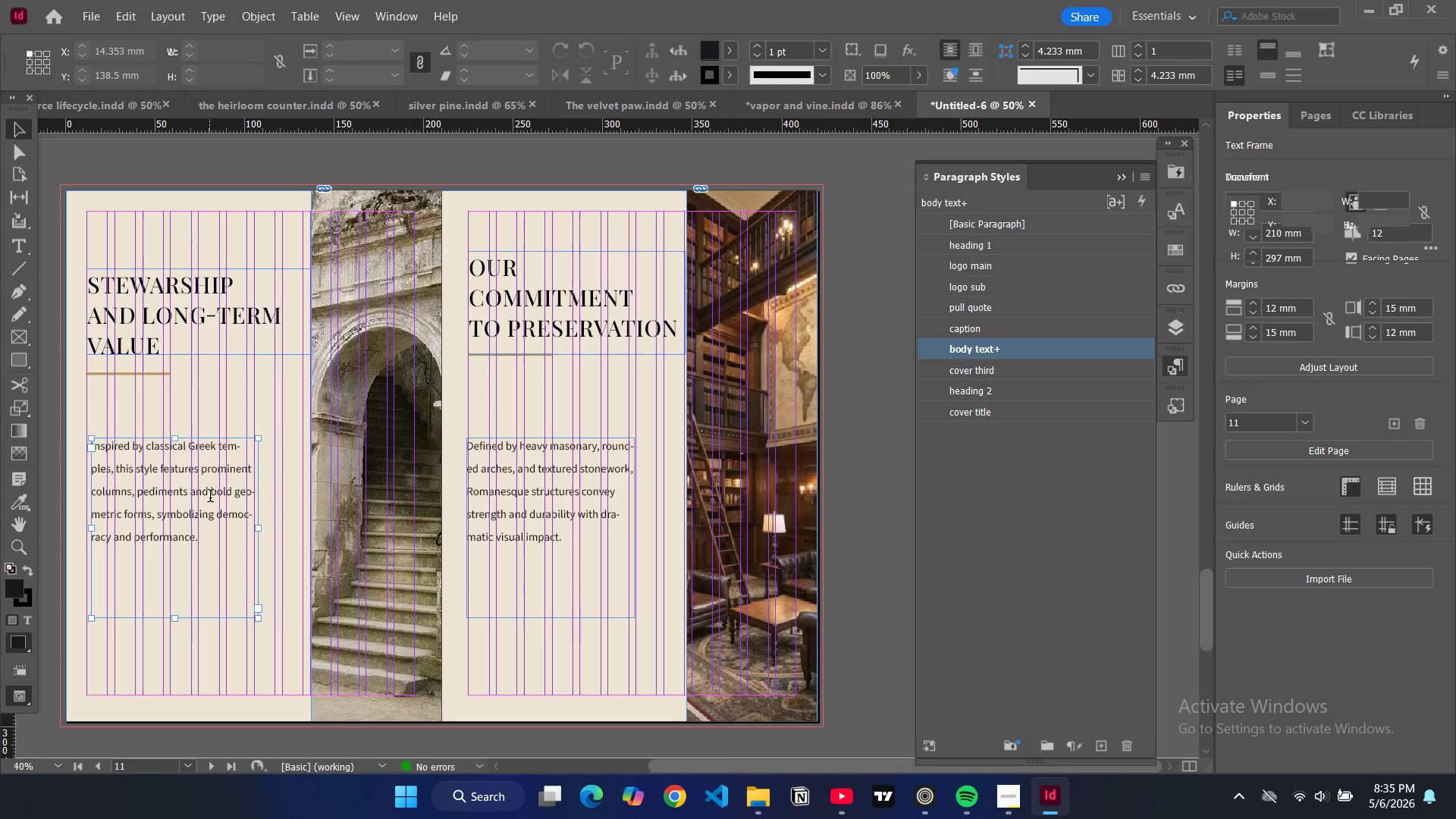 
key(Shift+O)
 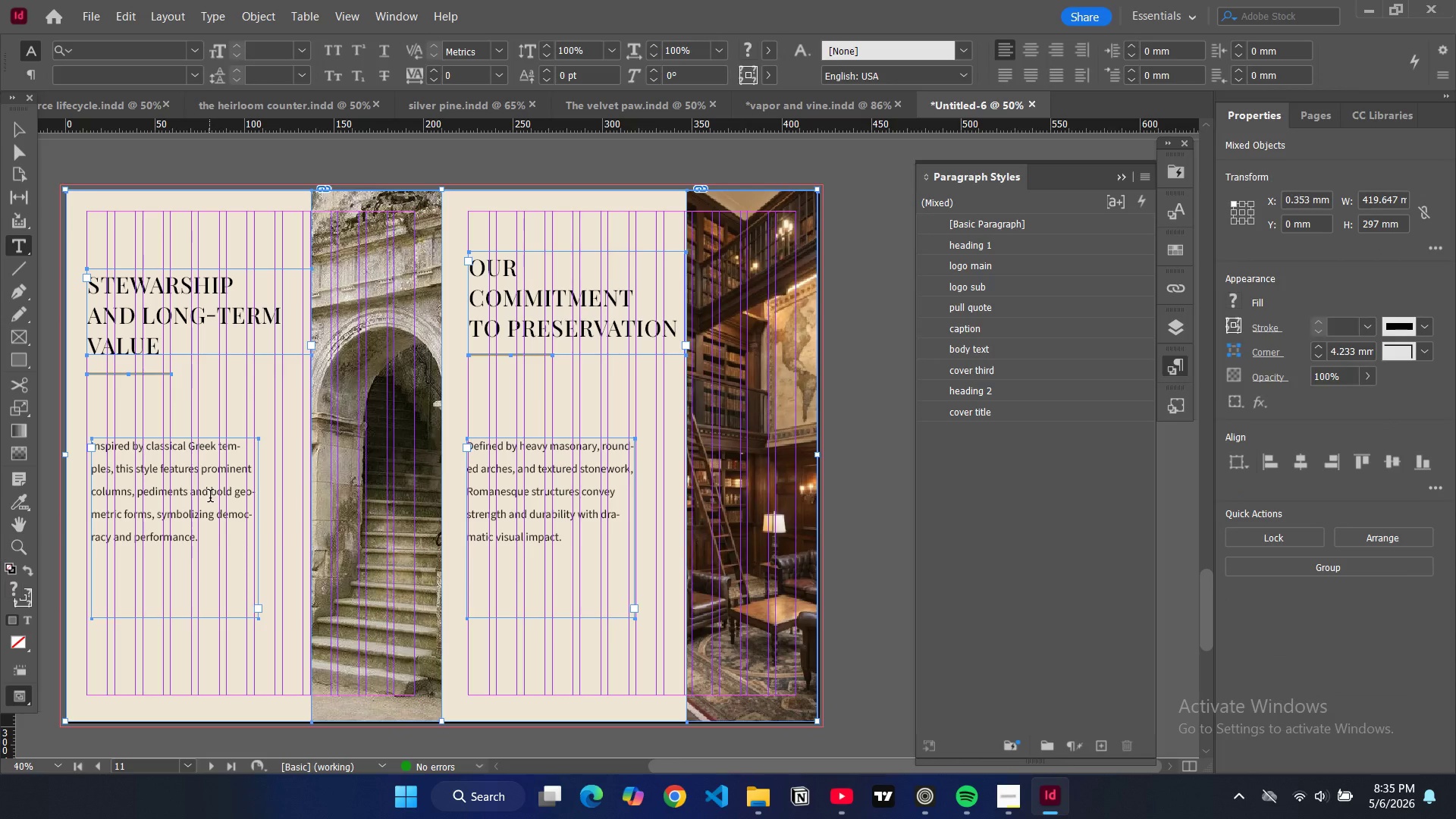 
key(Control+A)
 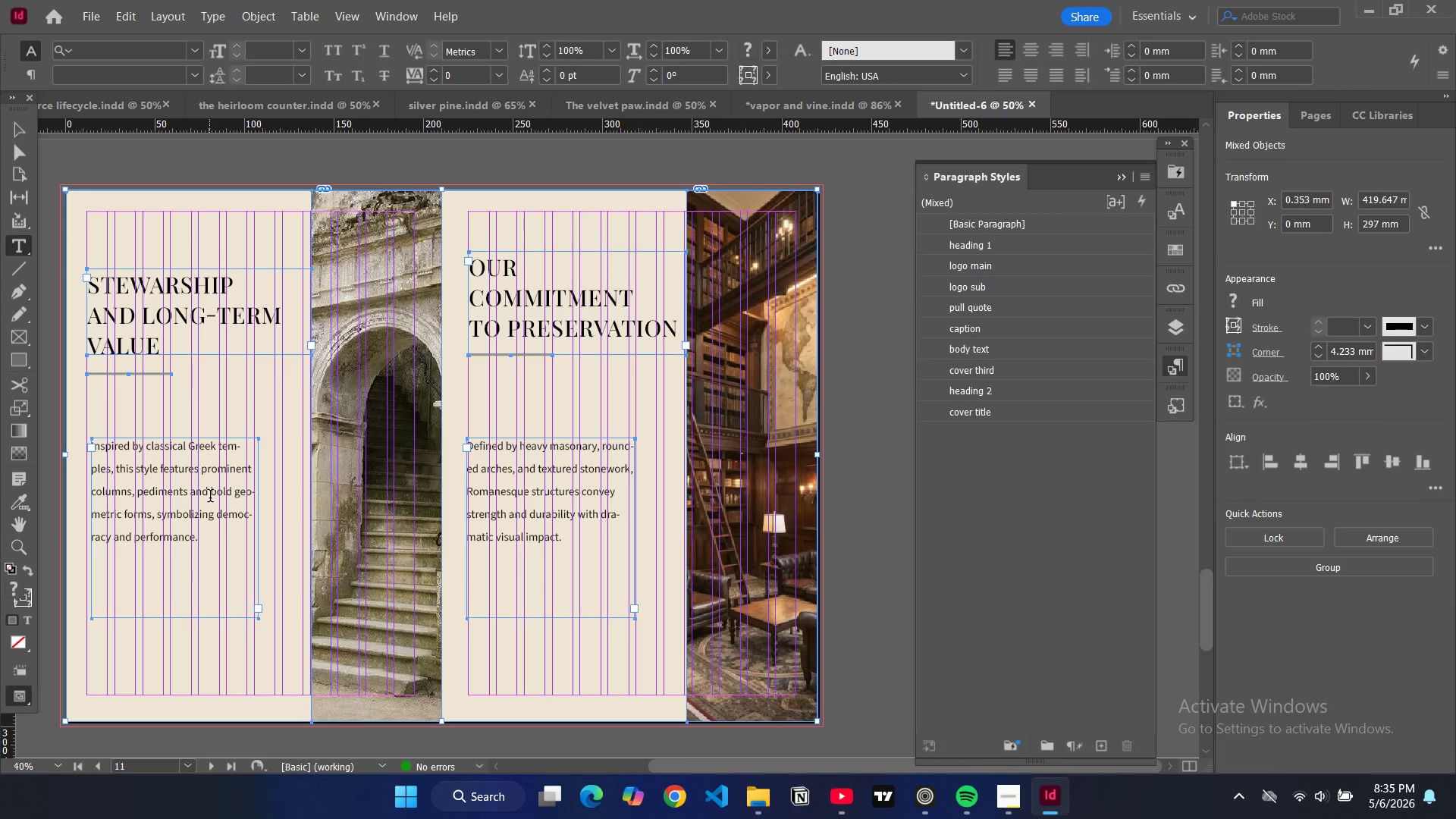 
double_click([210, 497])
 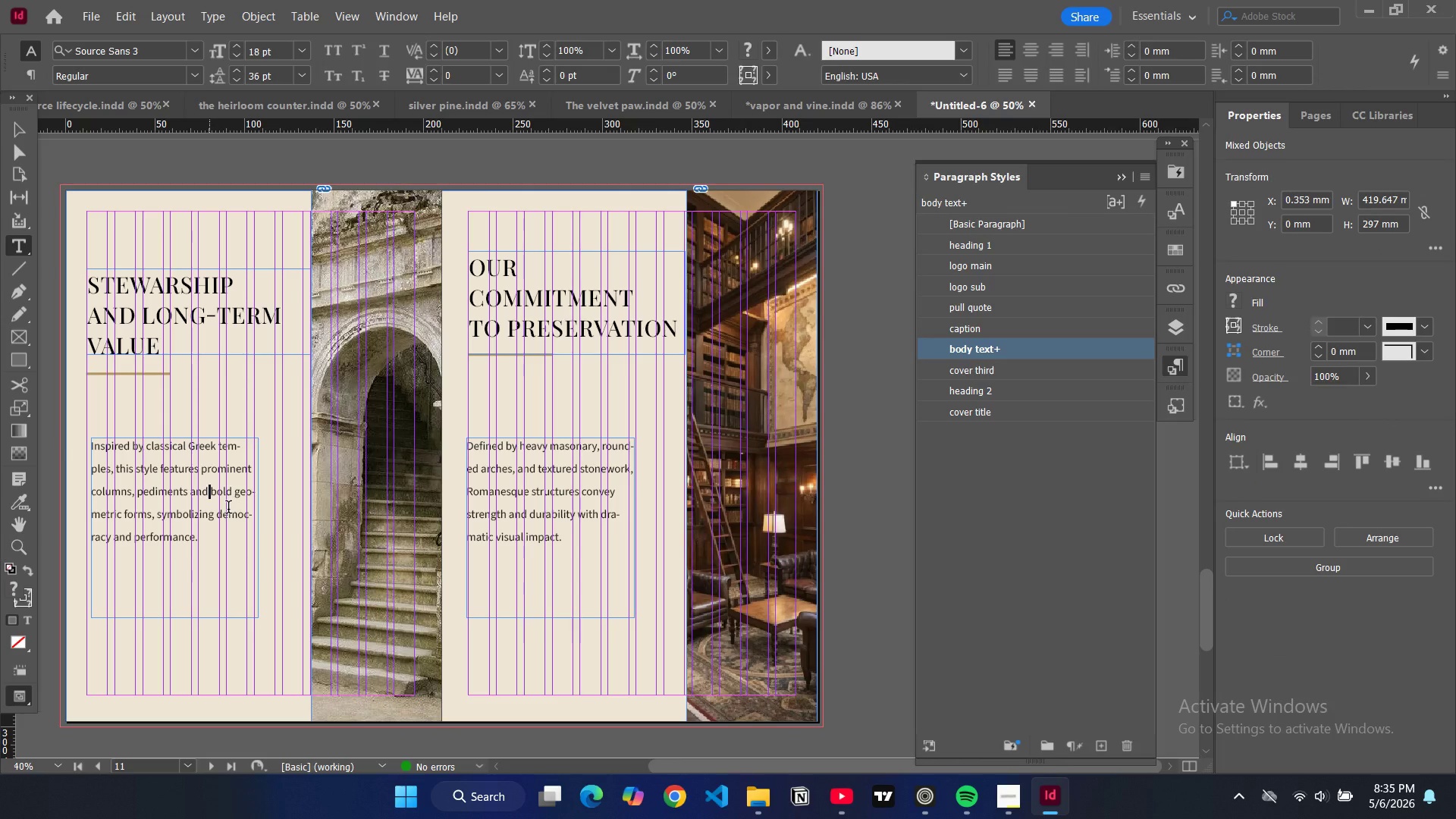 
key(Control+A)
 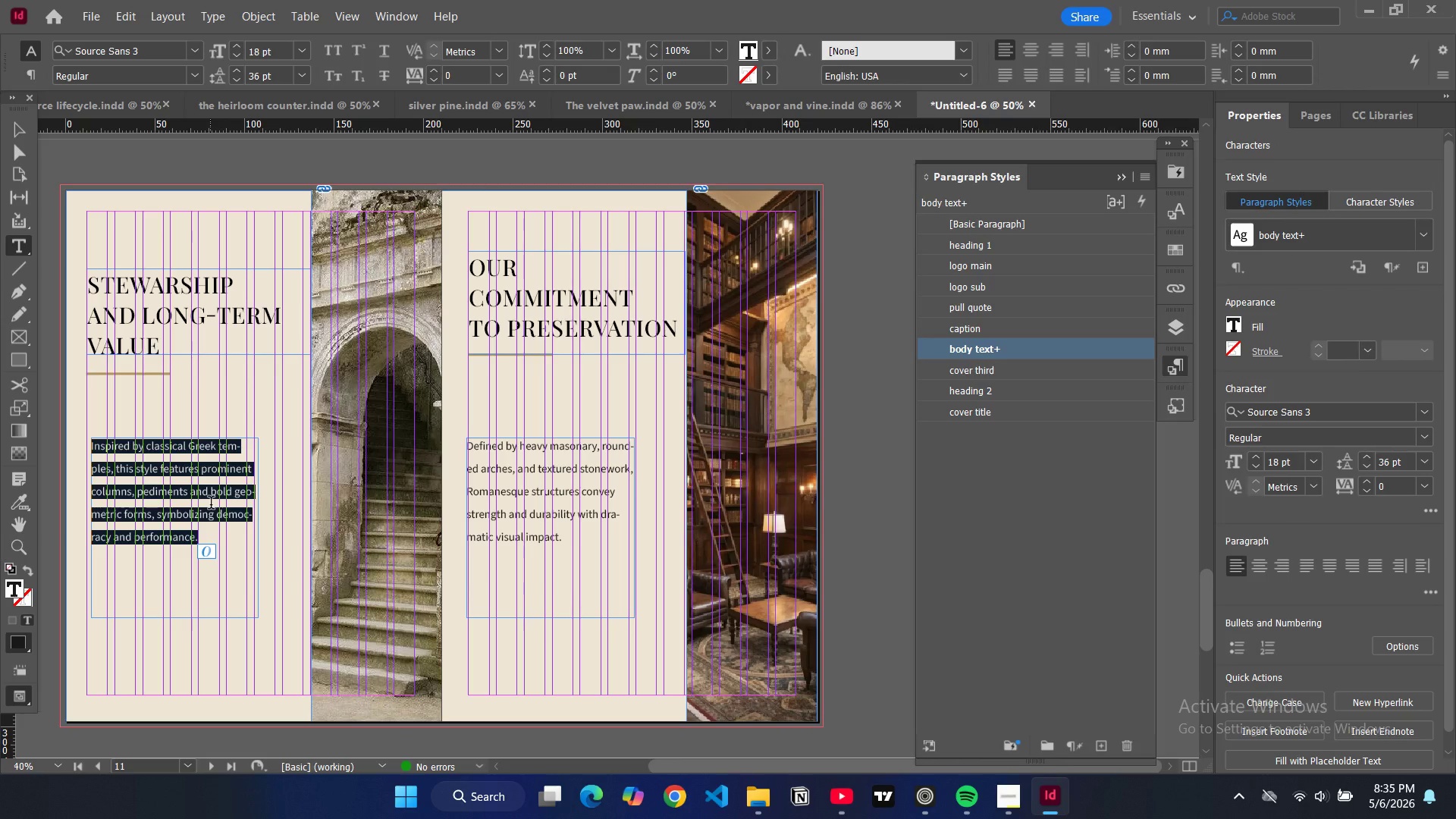 
type(Owin)
 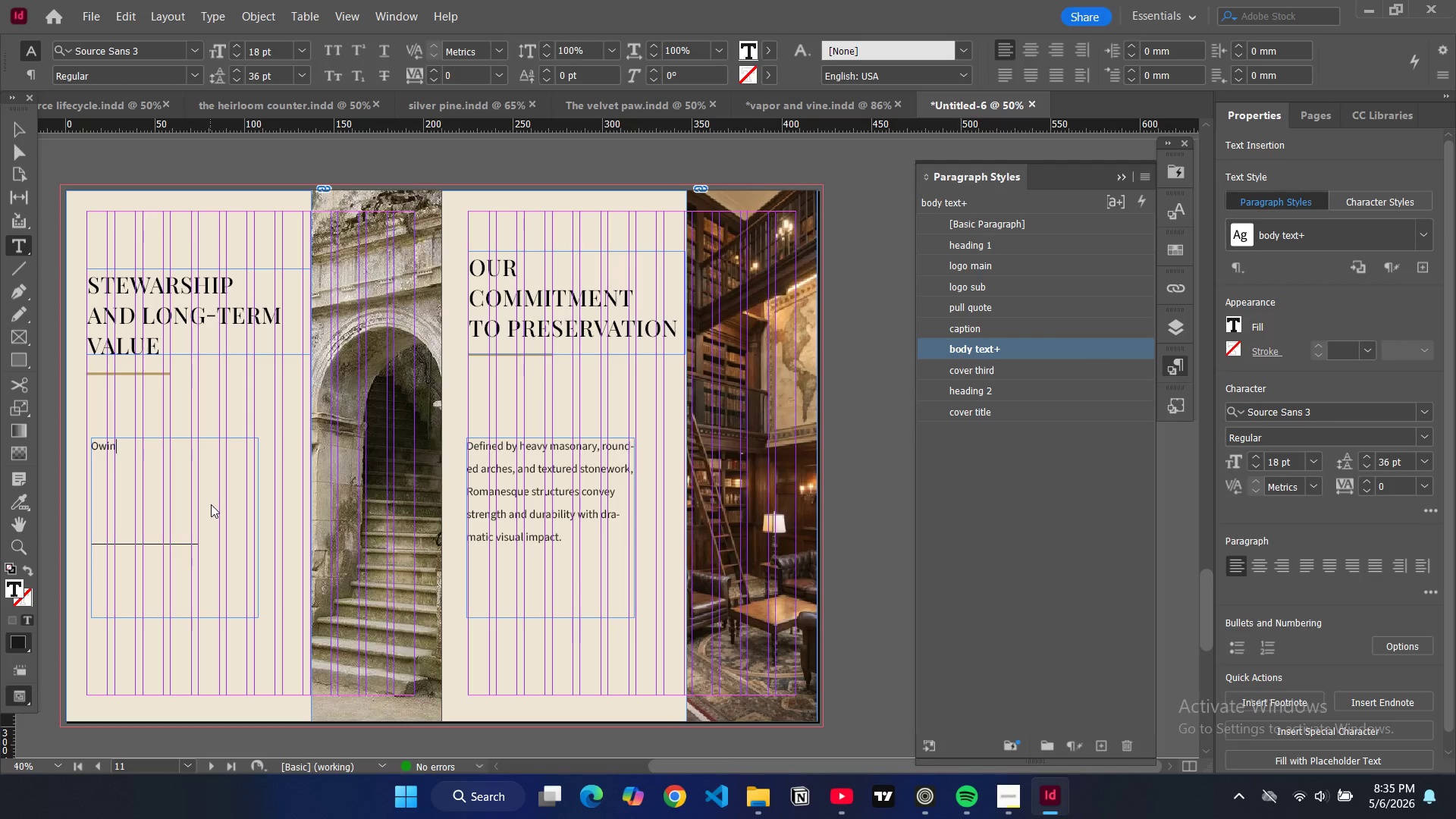 
type(]])
key(Backspace)
key(Backspace)
key(Backspace)
key(Backspace)
type(ning a historic property extends beyond acquisition it is an on )
key(Backspace)
type(going commitment to )
 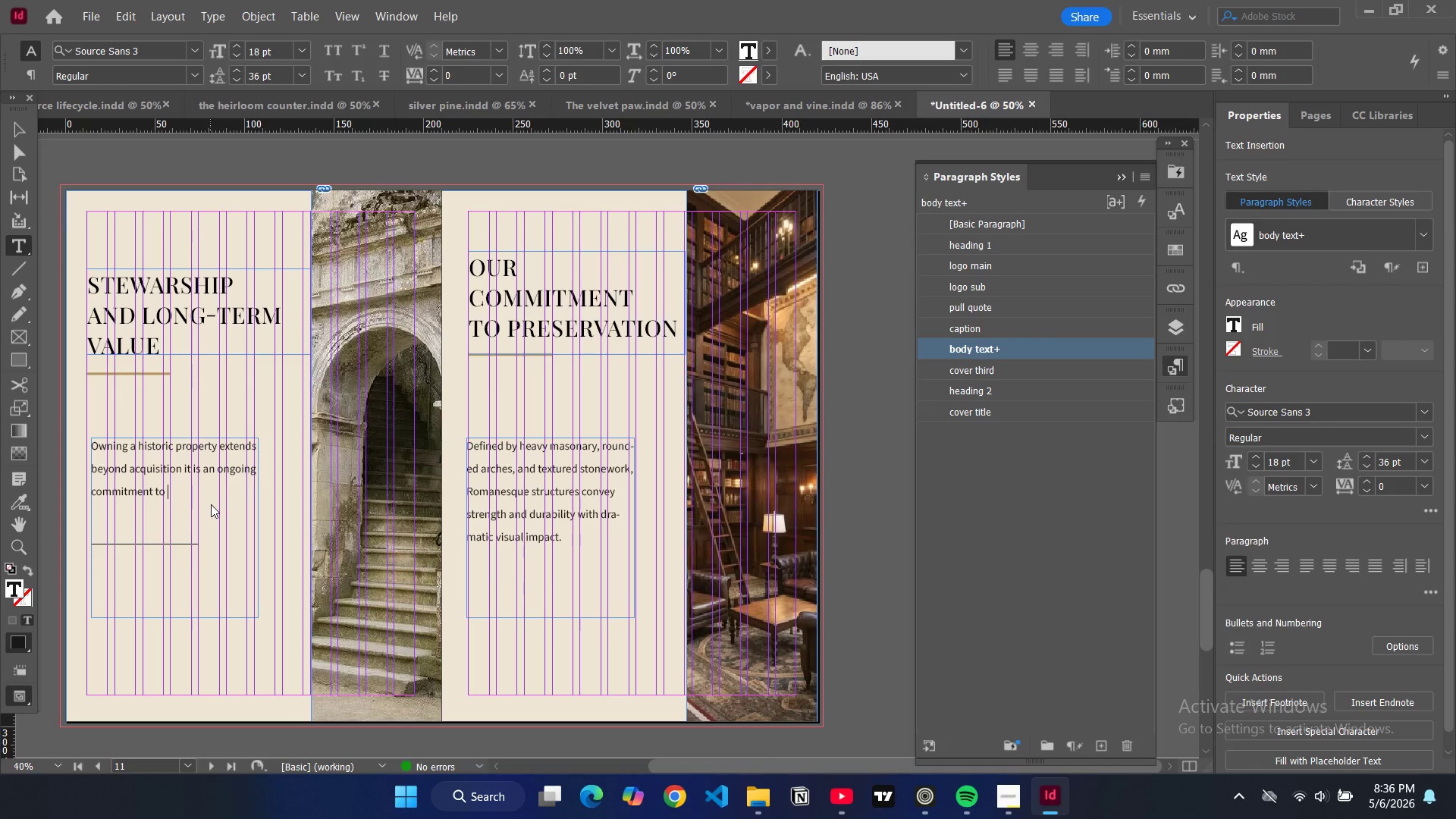 
type(preservation )
key(Backspace)
type(, care and thoughtful)
 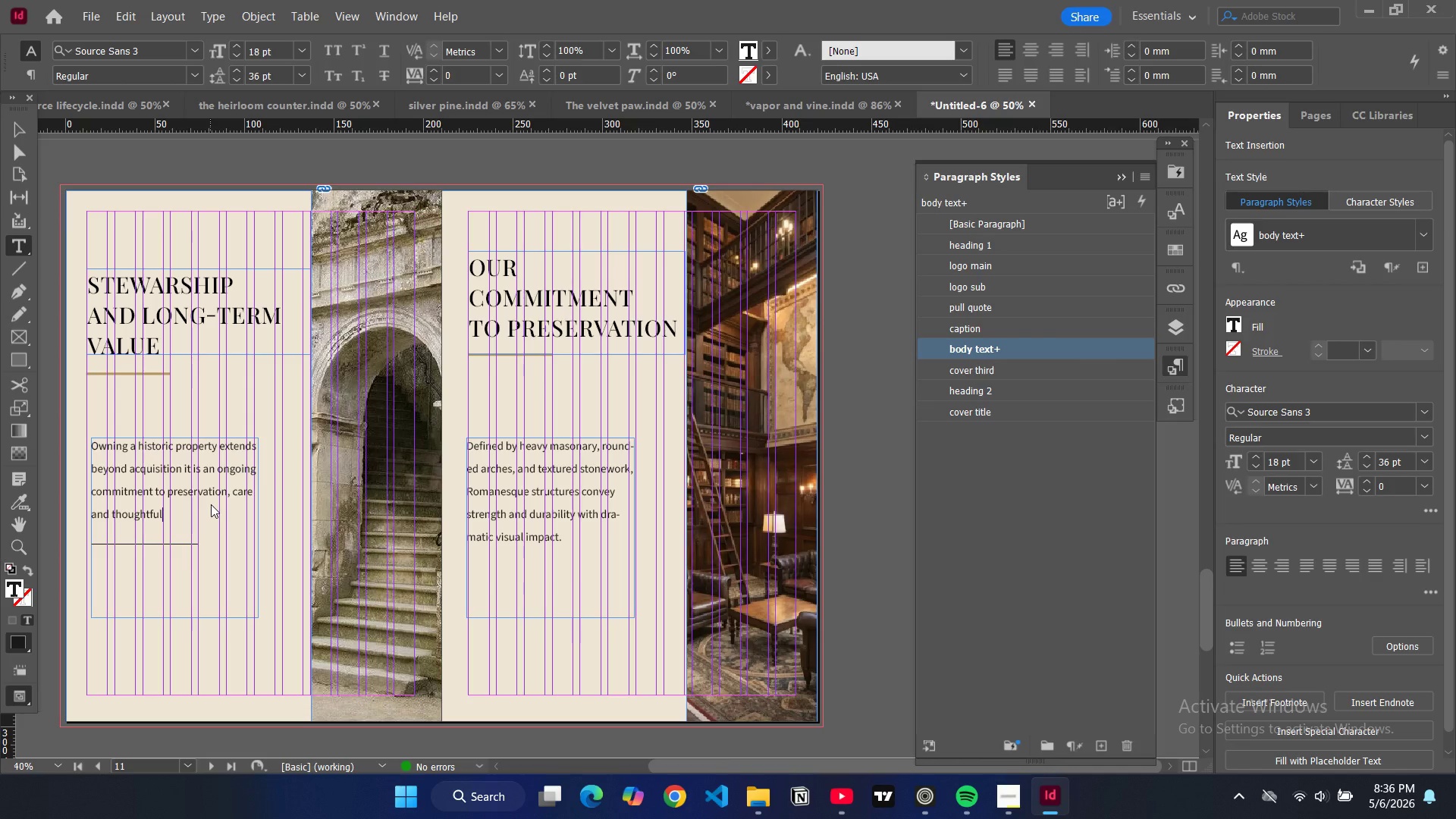 
type( evolution)
 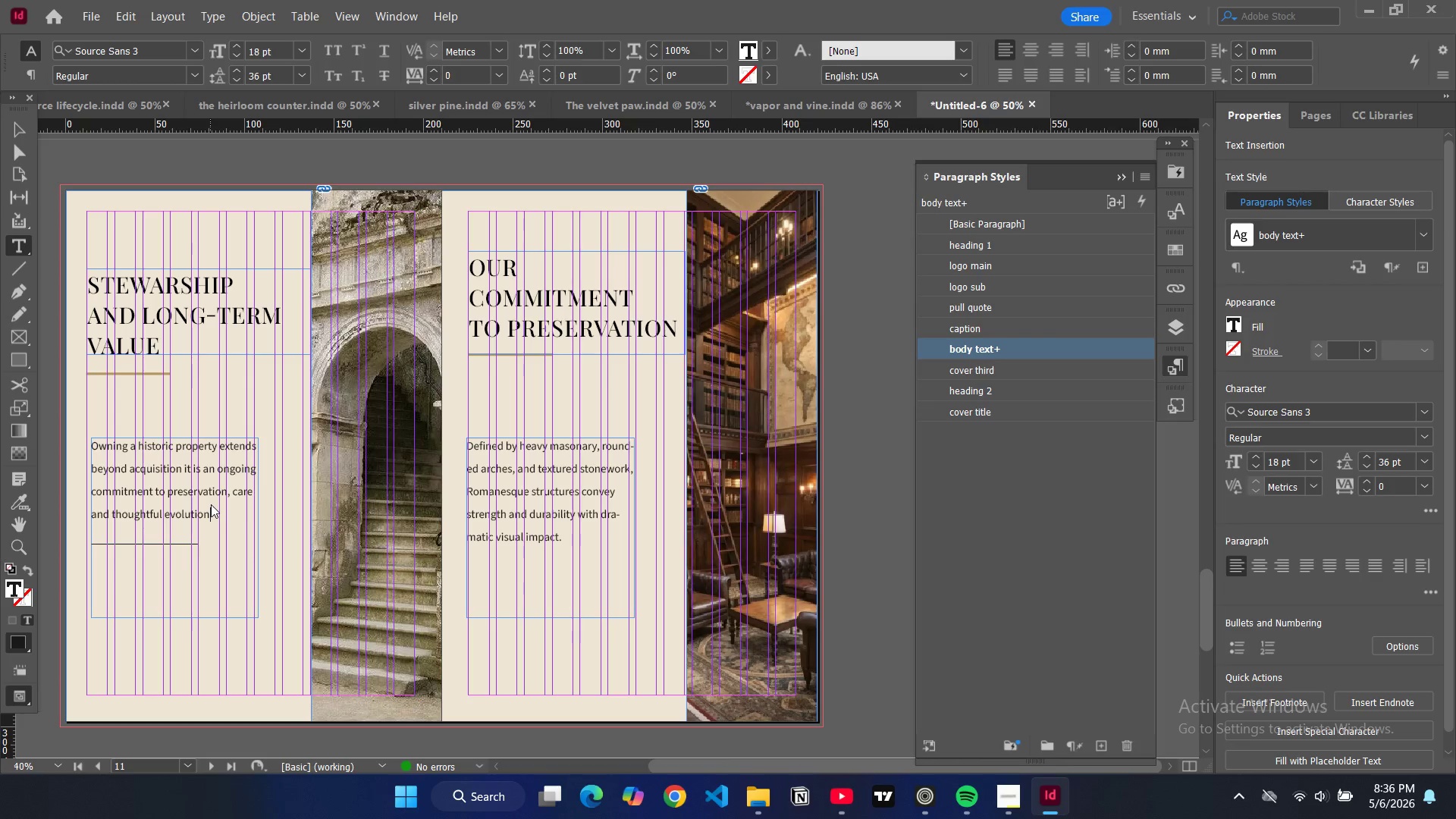 
type(. Stewardship ensures that the architectural integrity)
 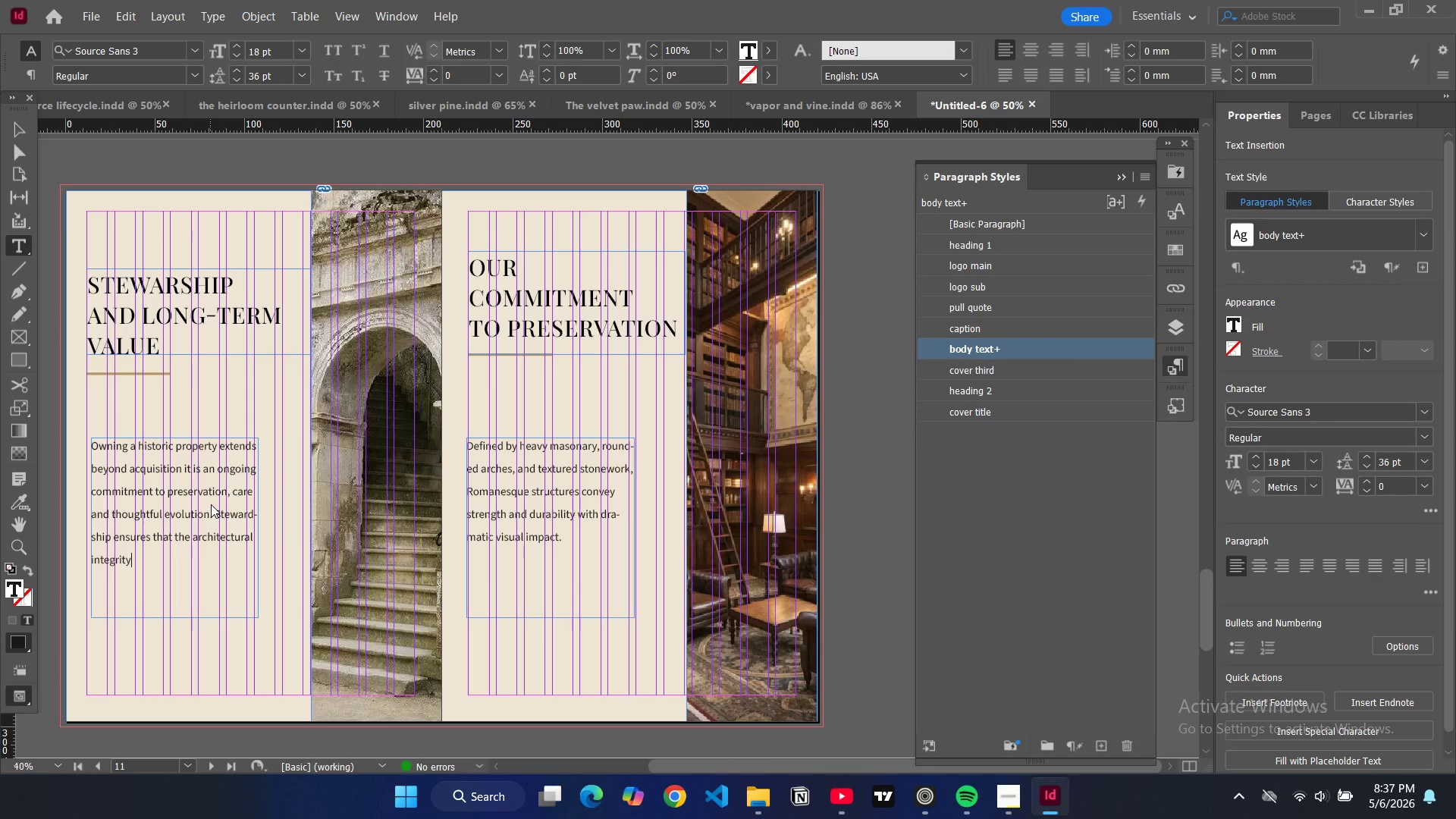 
type( and cultural significance of a property are maintained for future geme)
key(Backspace)
key(Backspace)
type(nerations.)
 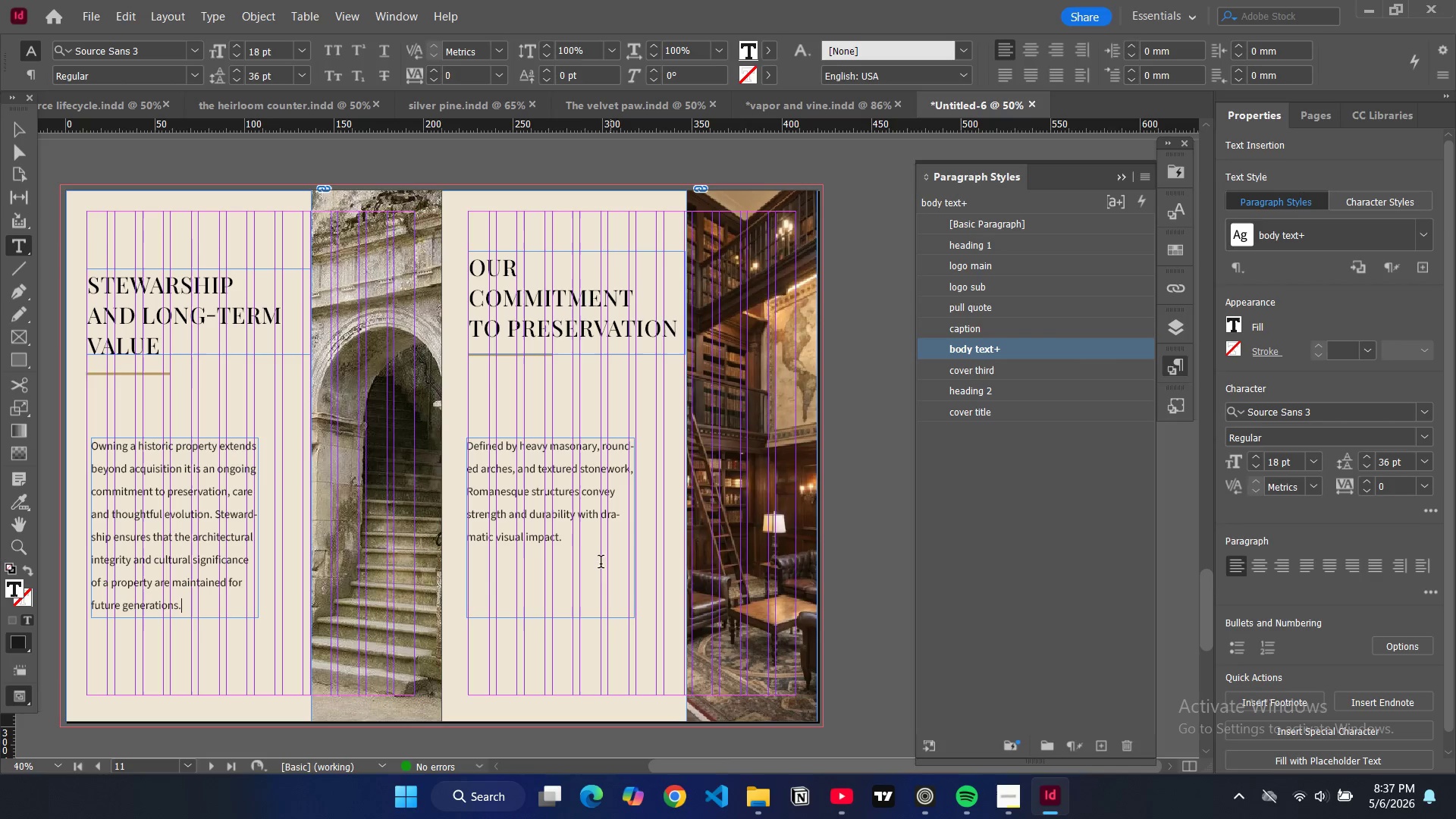 
double_click([583, 541])
 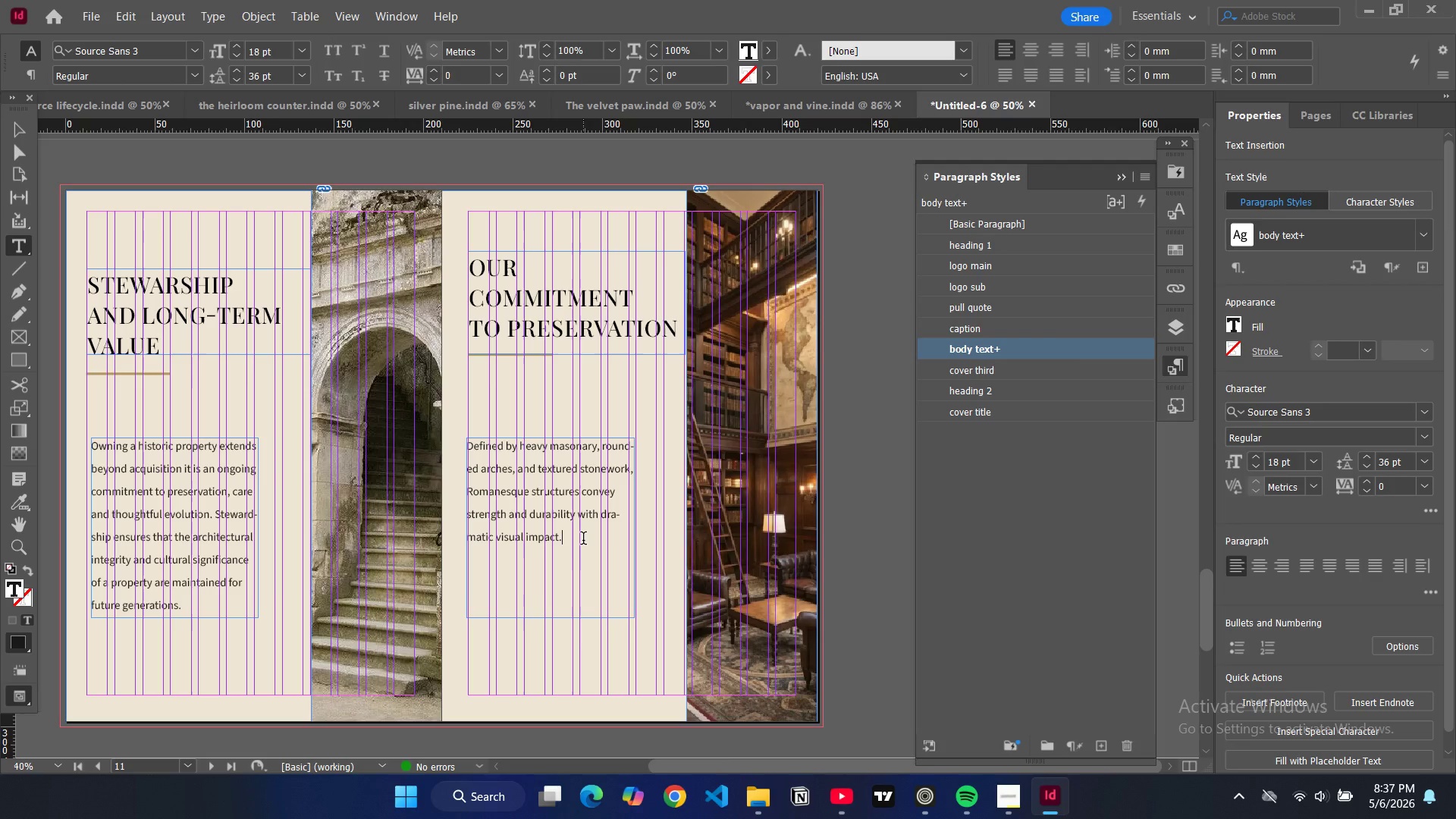 
wait(15.42)
 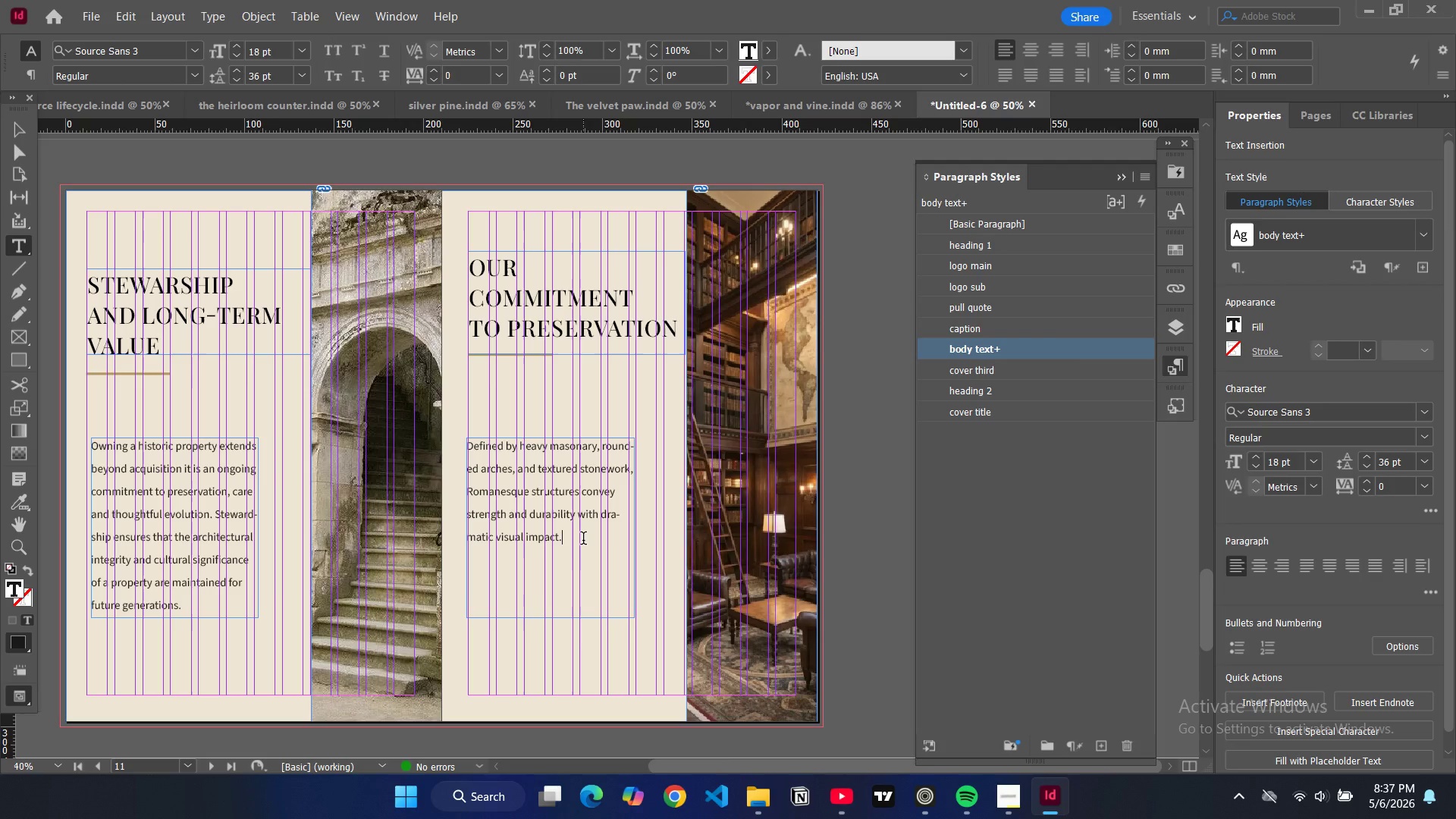 
double_click([557, 529])
 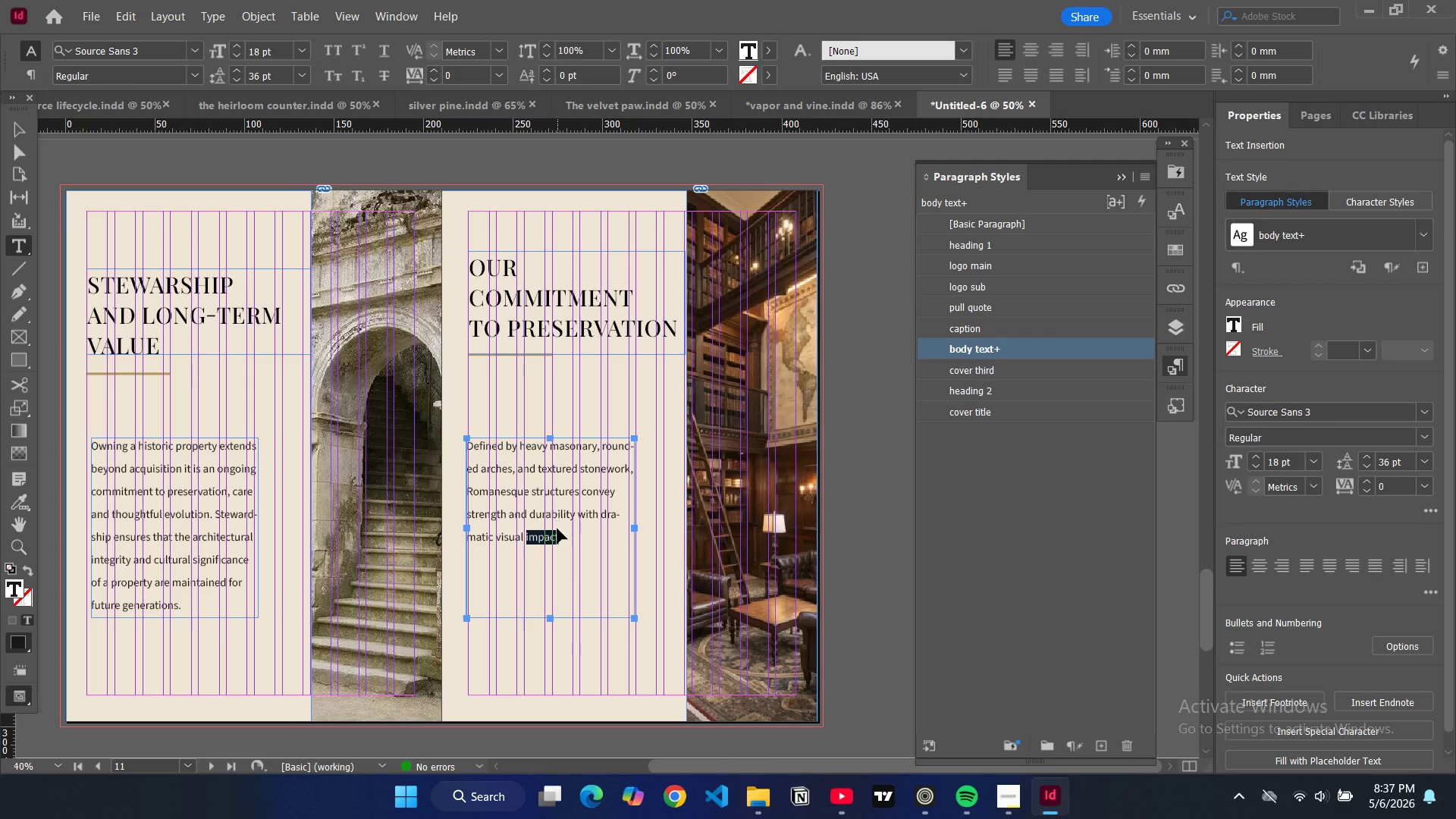 
key(Control+ControlLeft)
 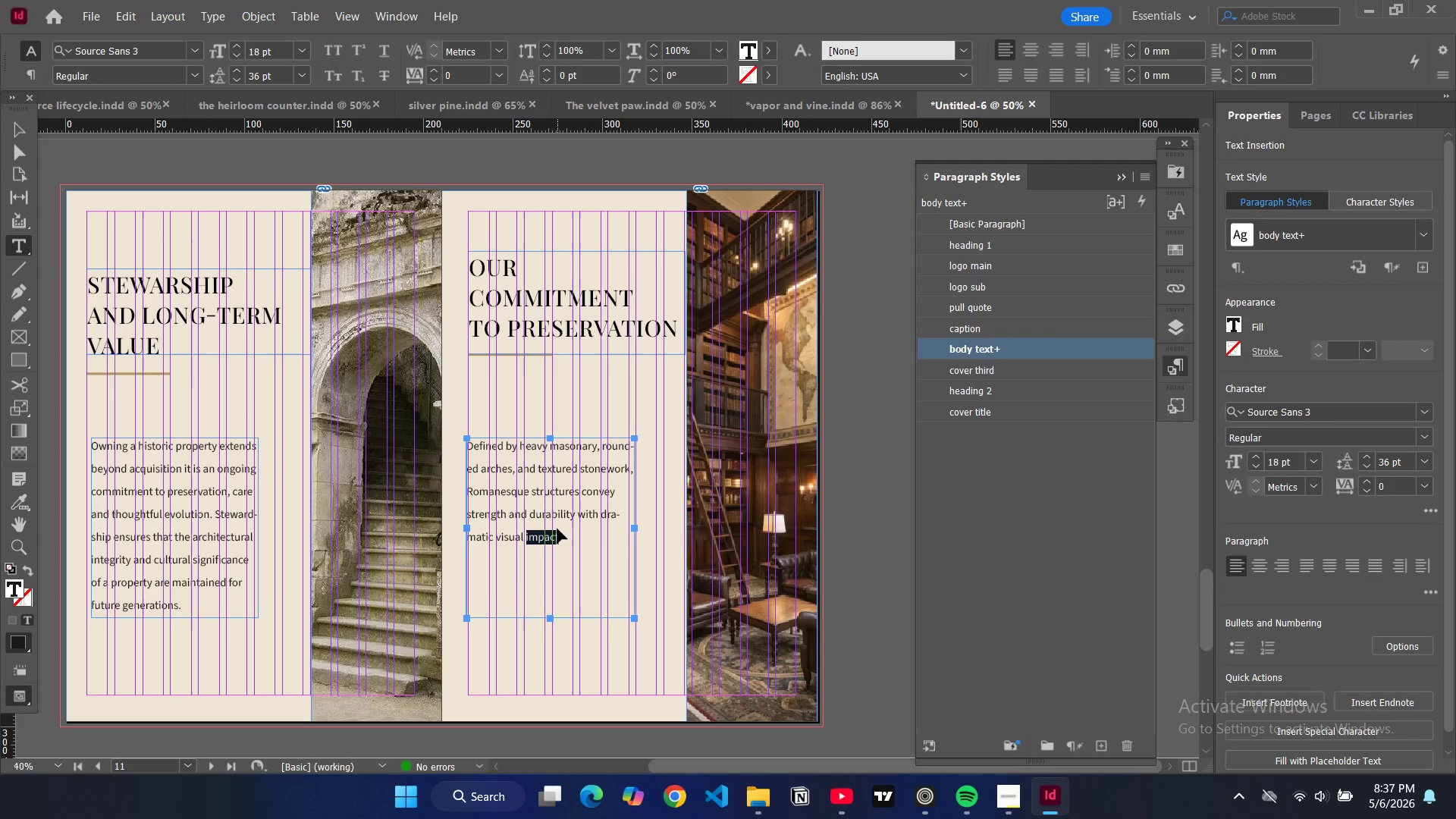 
key(Control+A)
 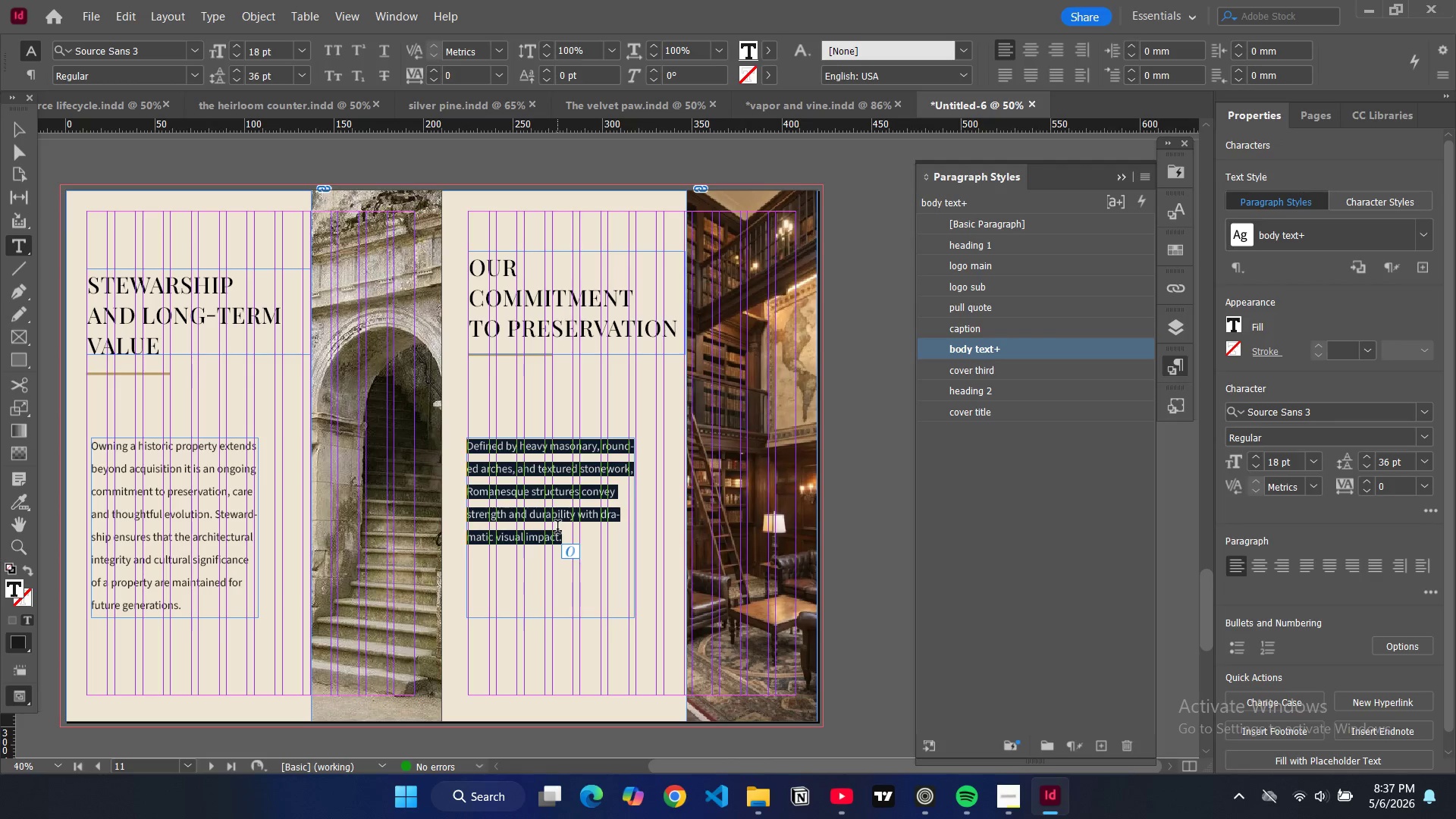 
type(At van)
key(Backspace)
key(Backspace)
key(Backspace)
type(Vantage Point Historic Reality )
key(Backspace)
key(Backspace)
key(Backspace)
key(Backspace)
type(ty, we believe that historic properties are more that real estate they are licing )
key(Backspace)
key(Backspace)
key(Backspace)
key(Backspace)
key(Backspace)
type(ving legacies. Each structure represents a unique intersection of architecture)
key(Backspace)
type(, culture and time deserving of thoughtful stewardship and informed ownership.)
 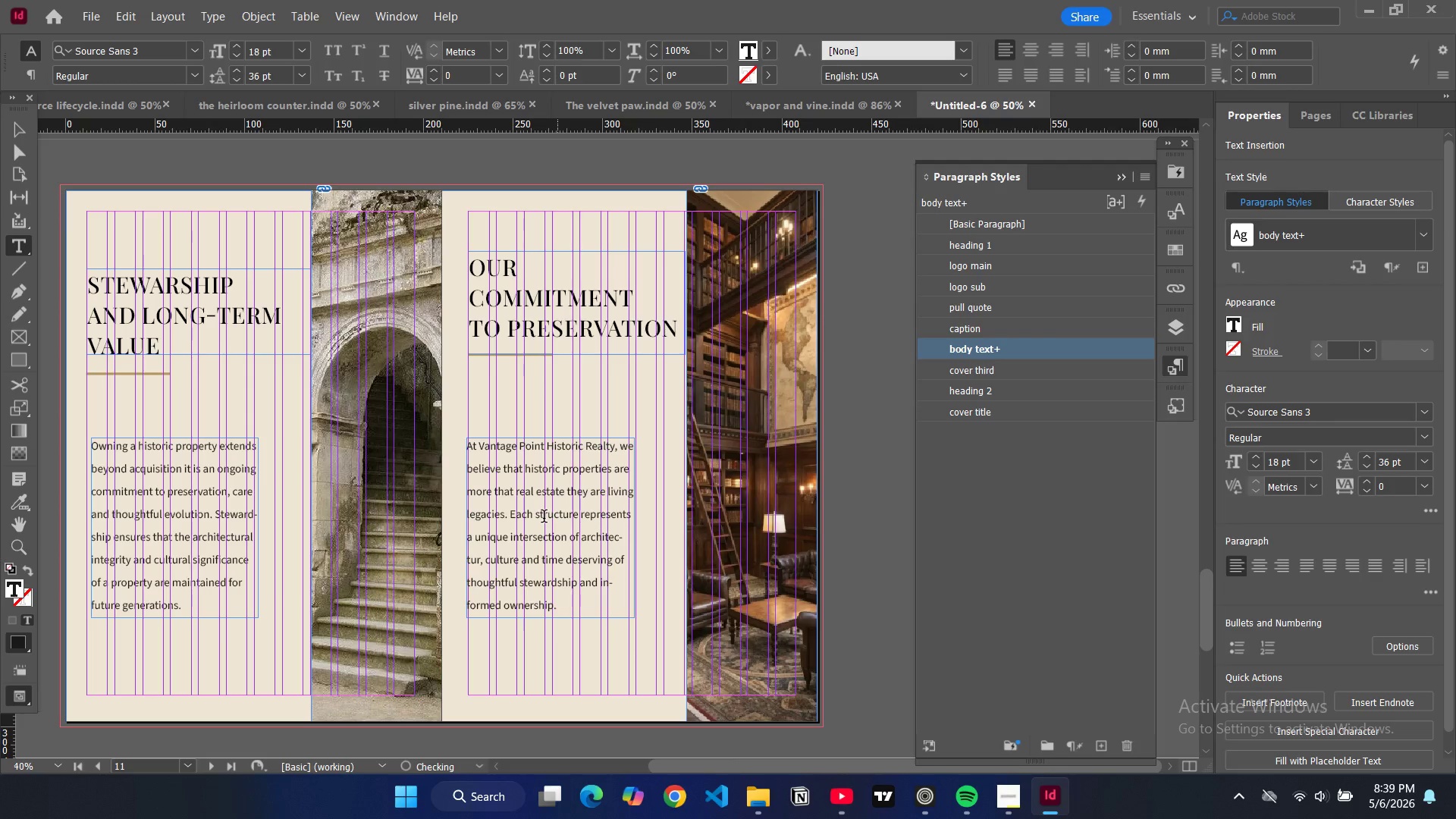 
left_click([177, 169])
 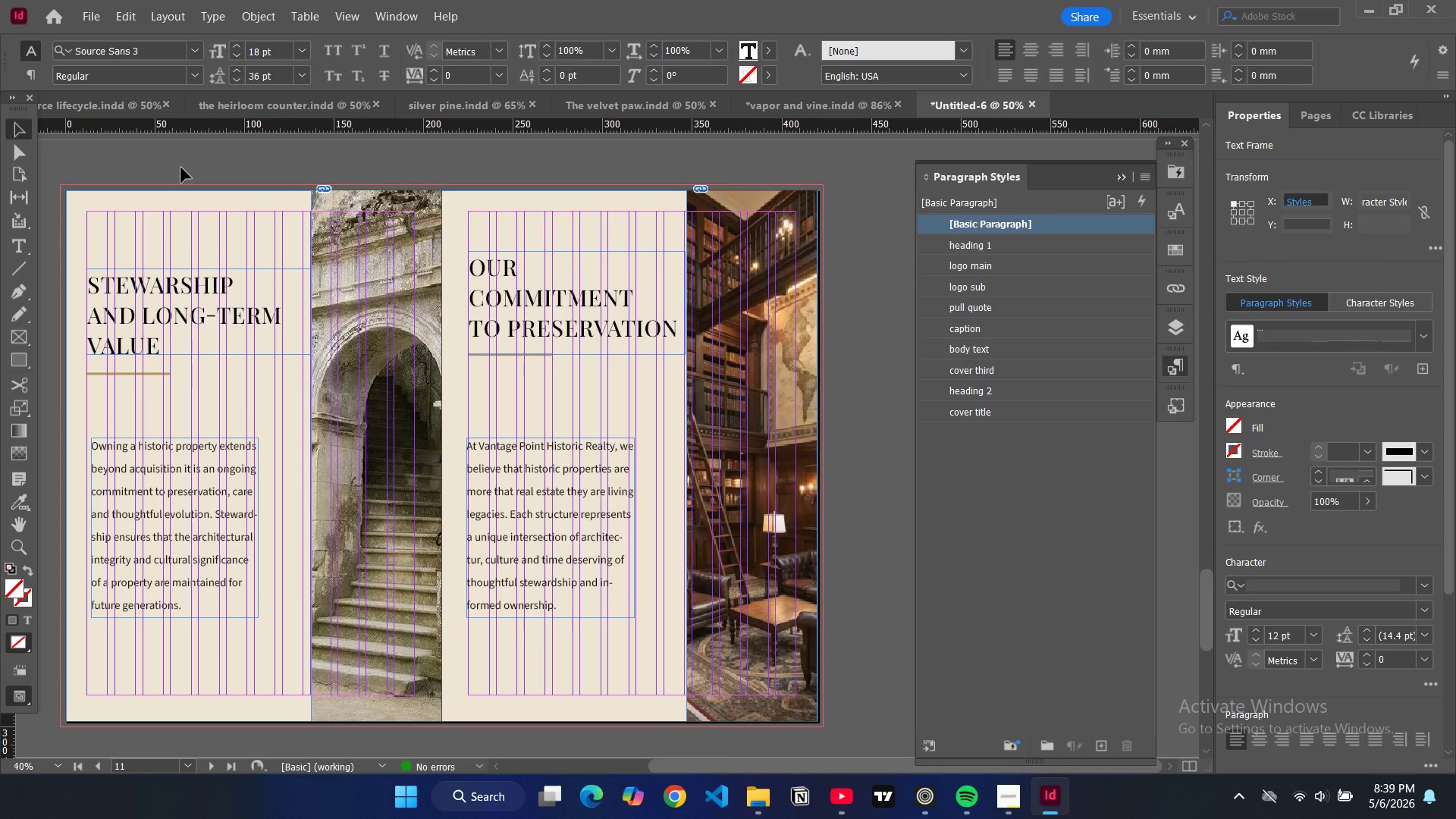 
key(W)
 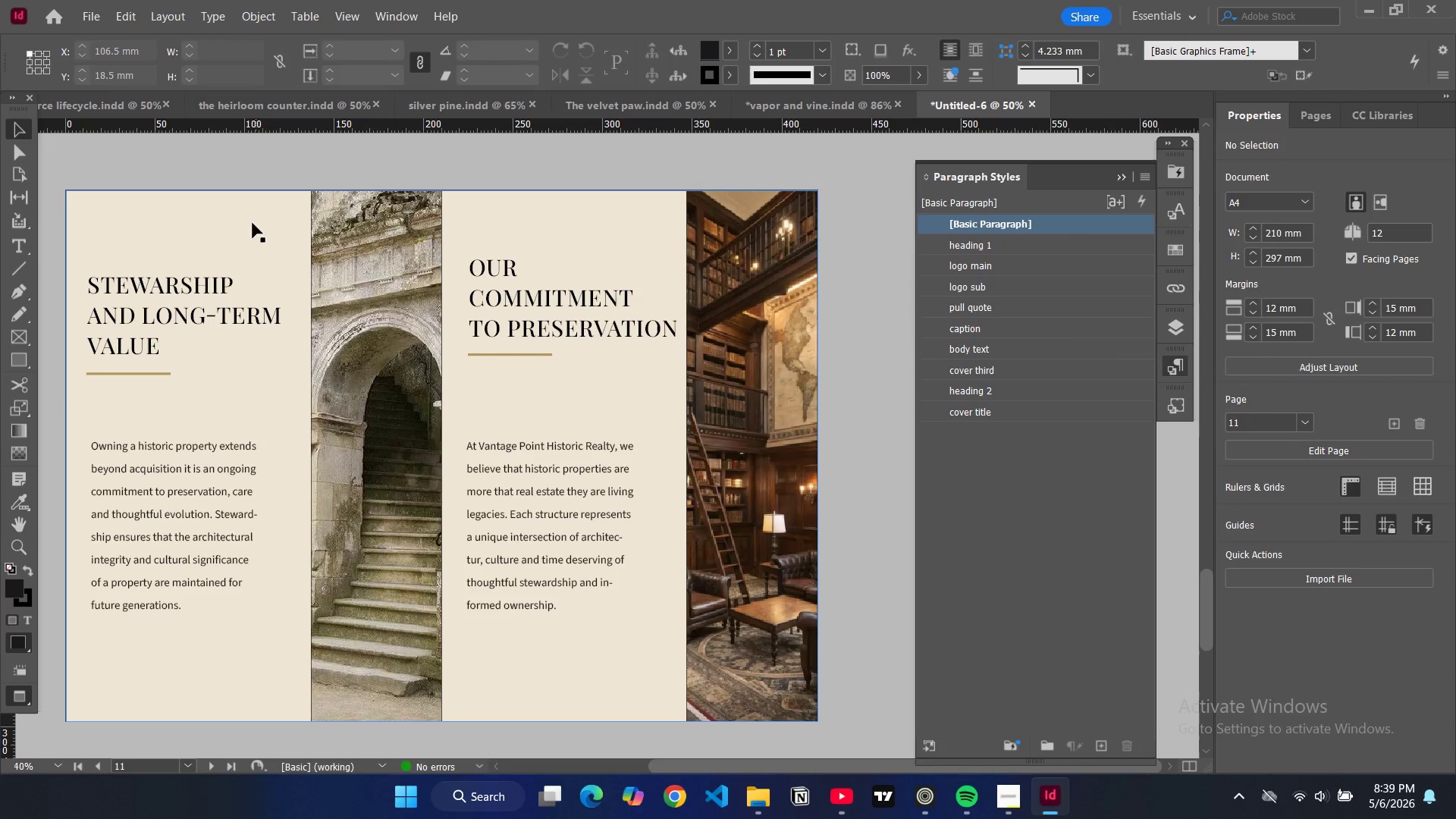 
scroll: coordinate [239, 206], scroll_direction: down, amount: 13.0
 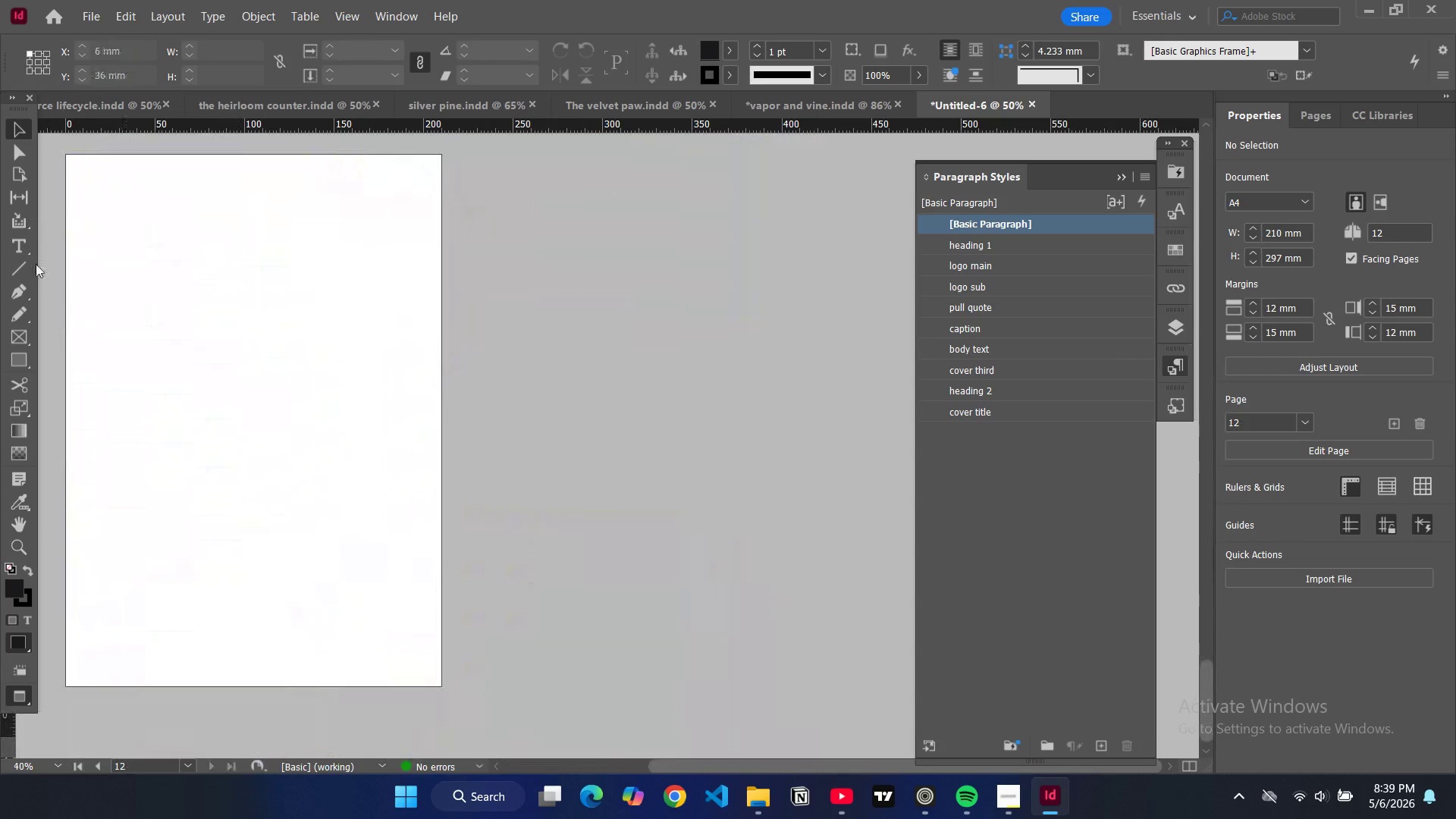 
key(W)
 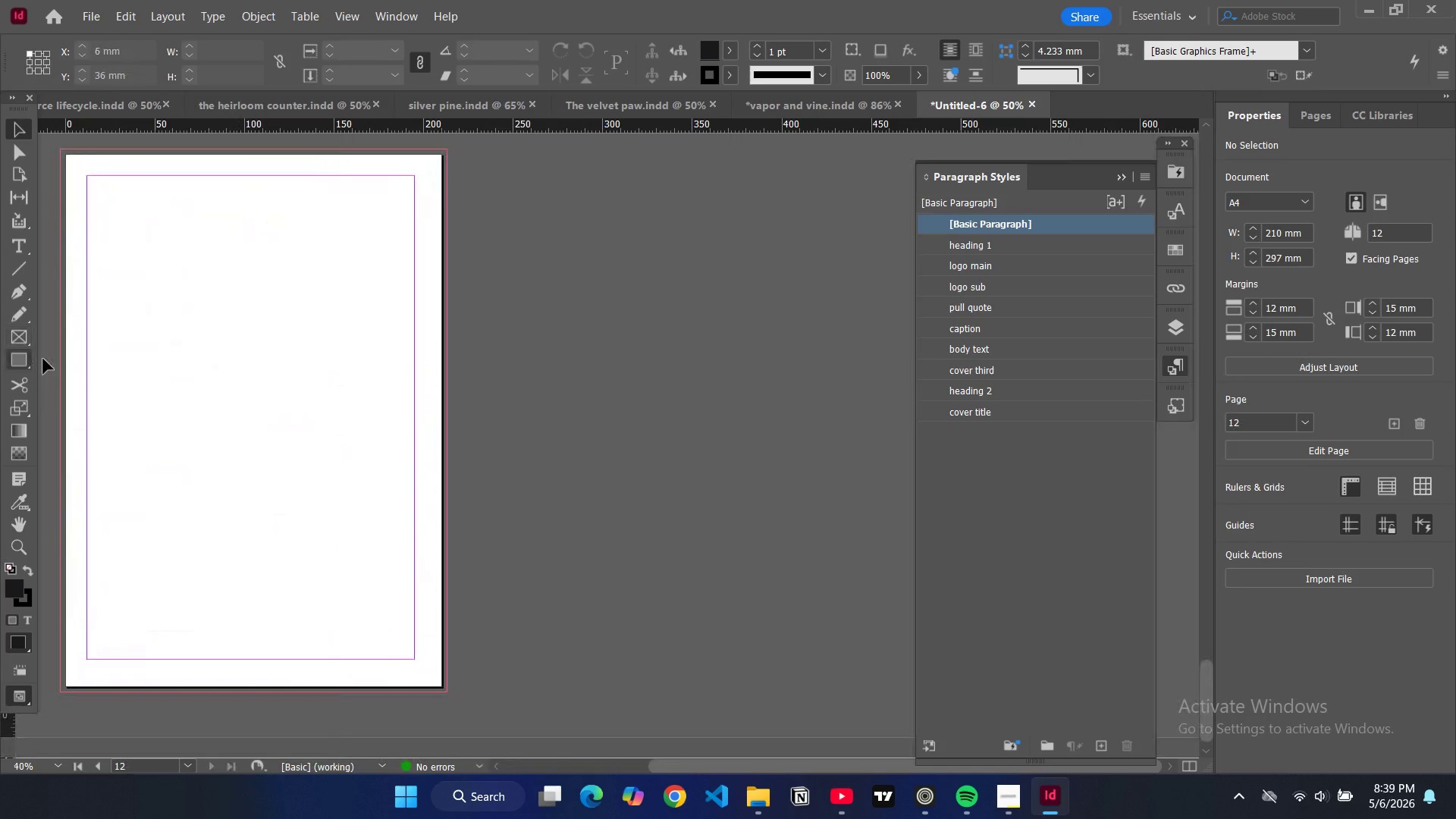 
left_click([196, 372])
 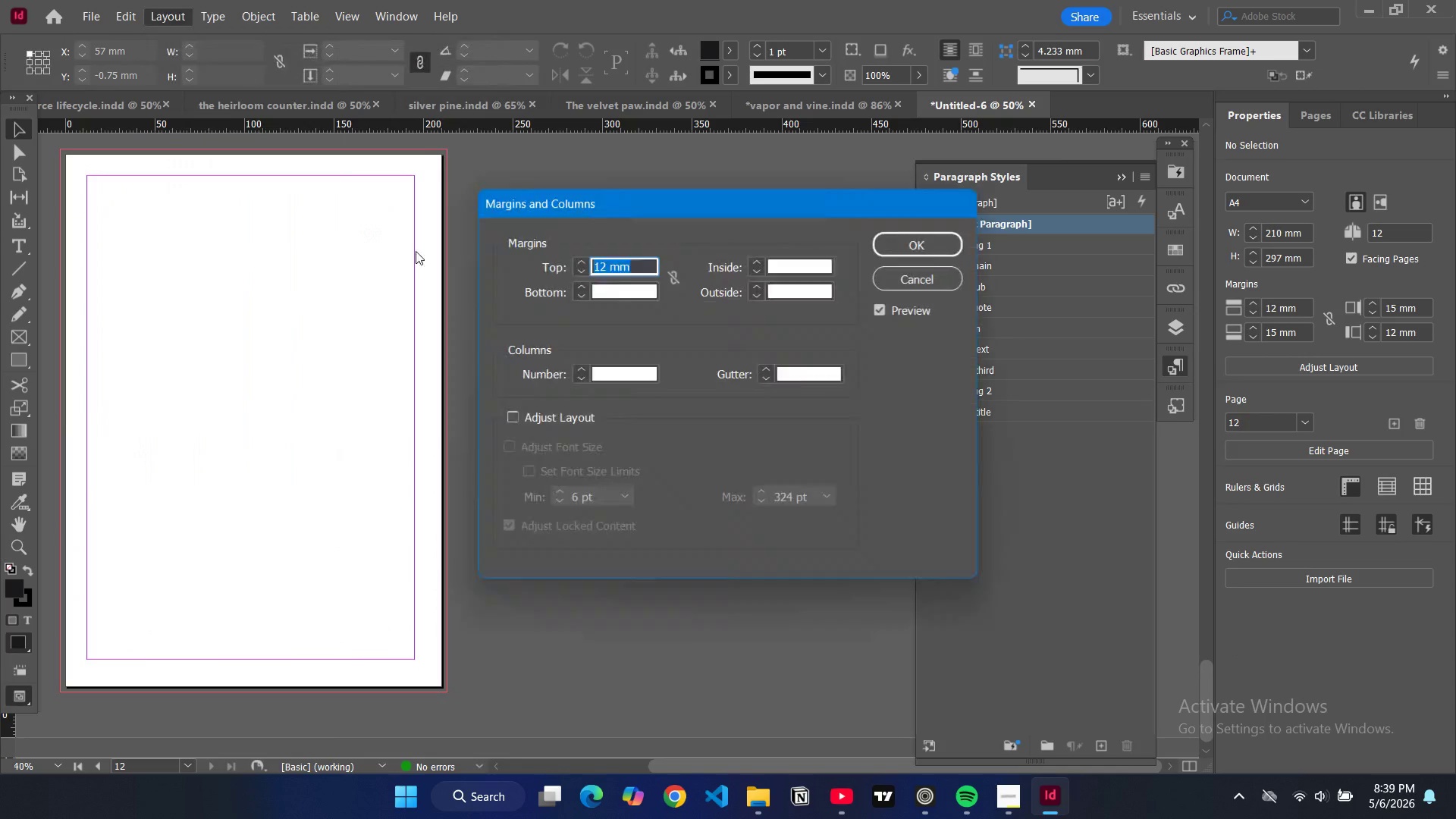 
left_click([627, 375])
 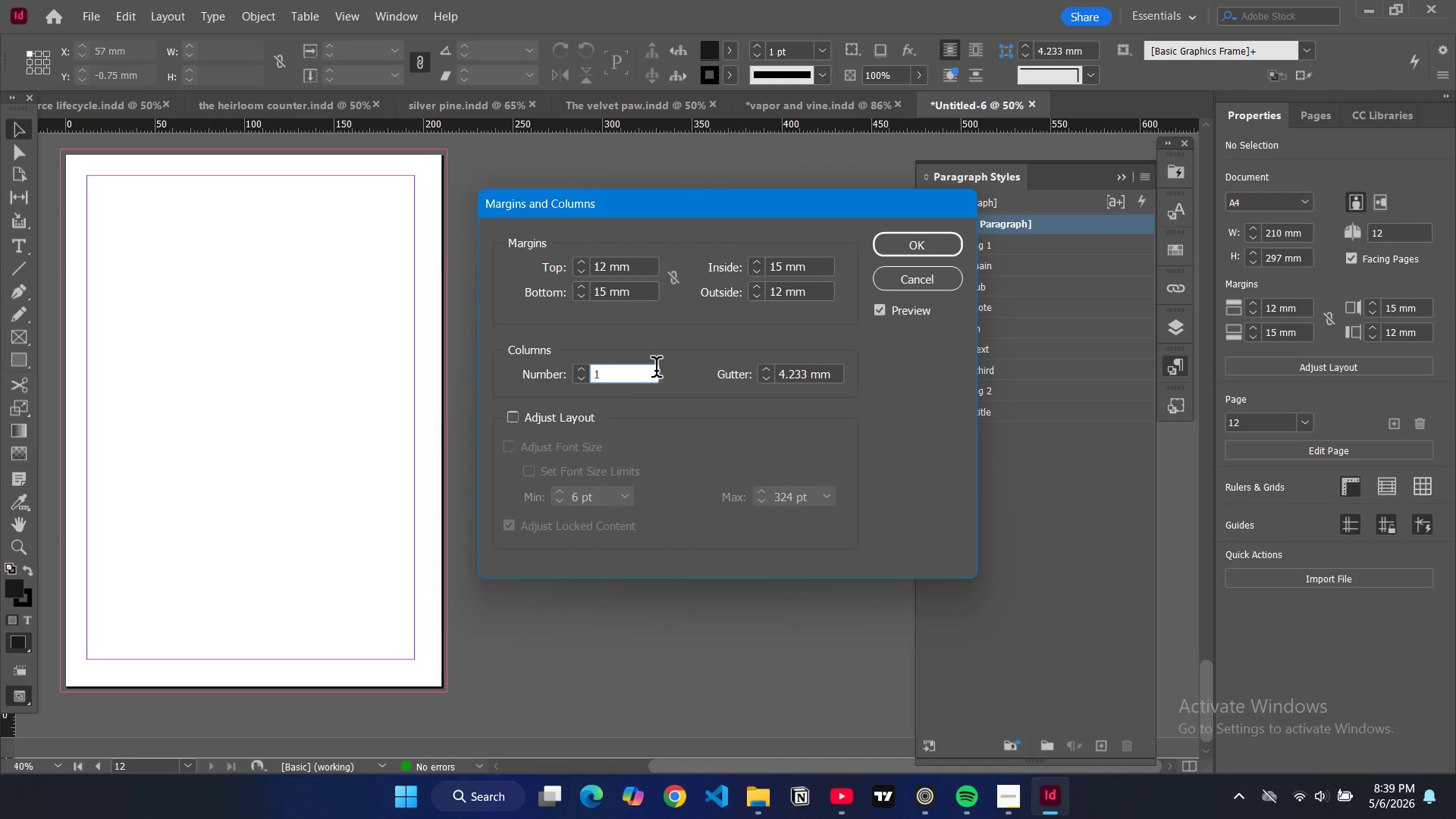 
key(2)
 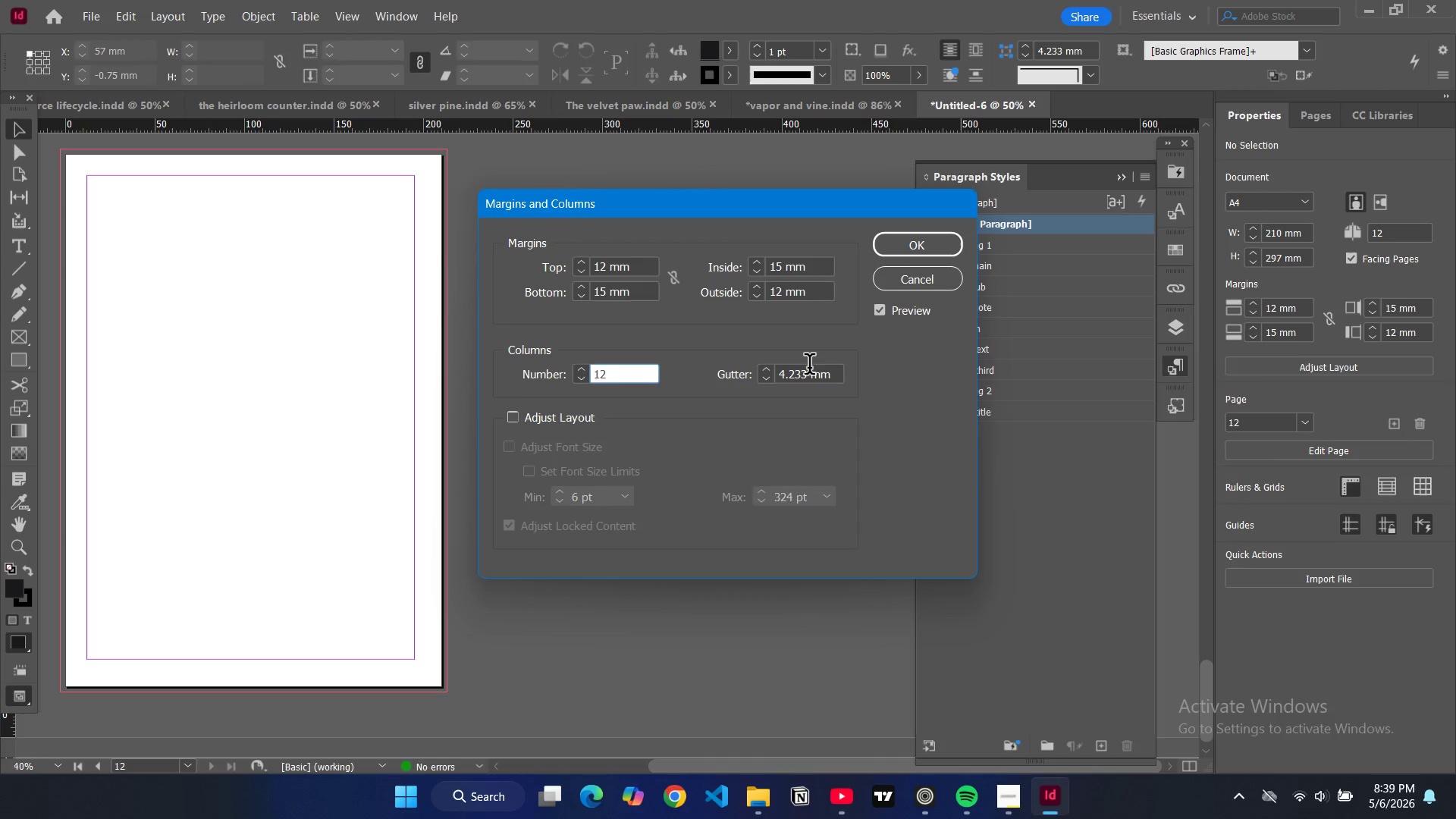 
double_click([804, 372])
 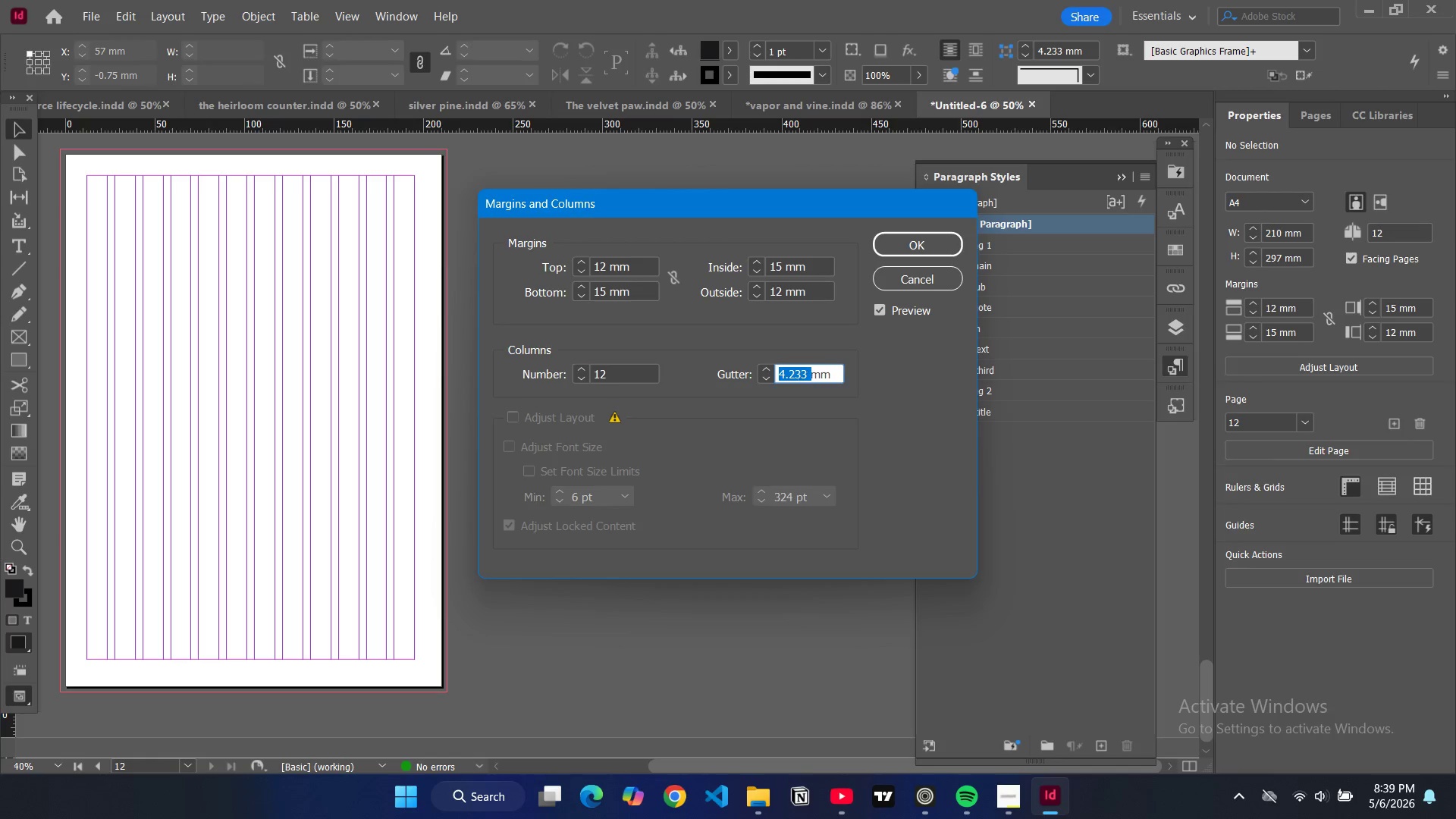 
key(4)
 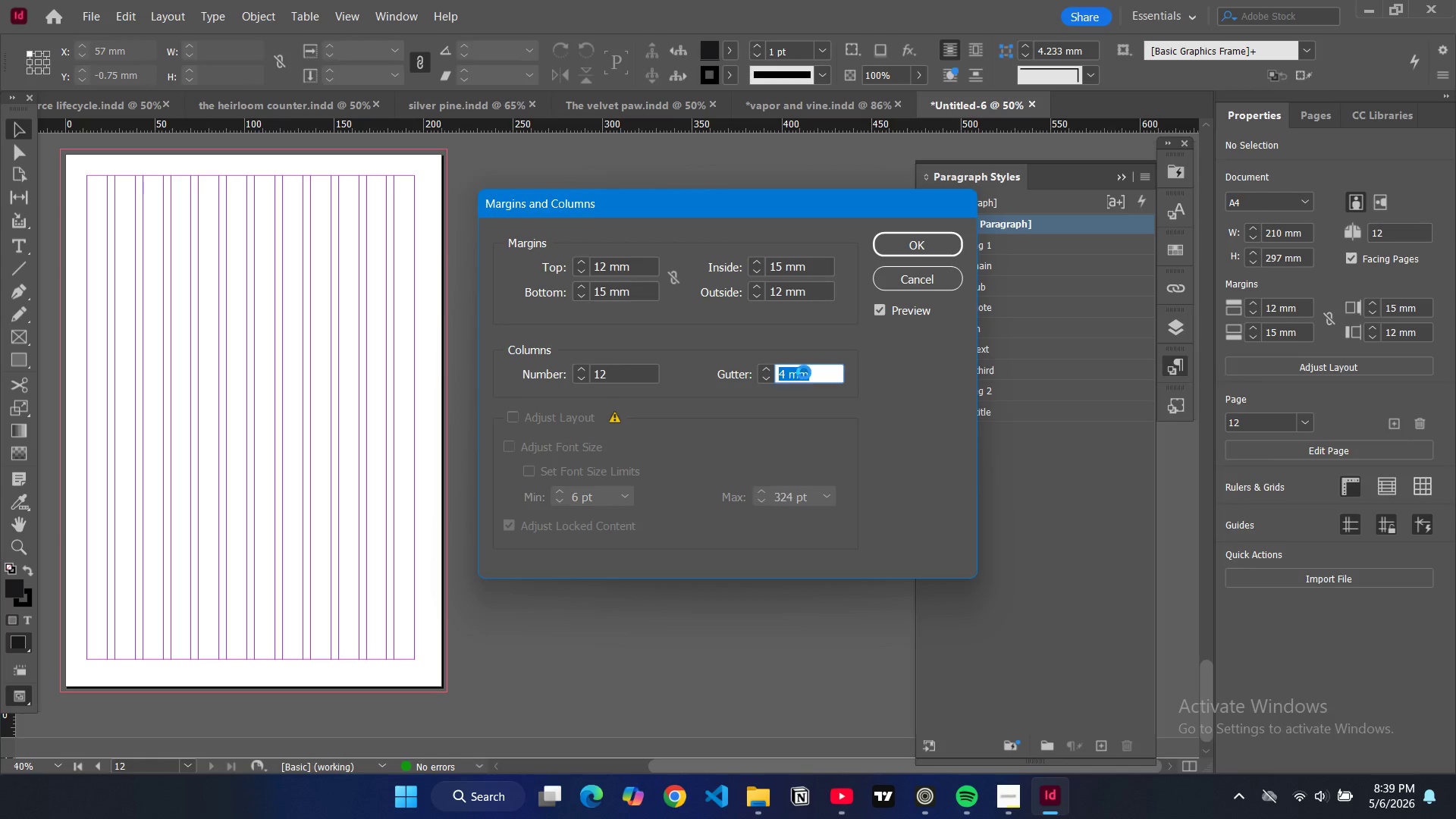 
key(Enter)
 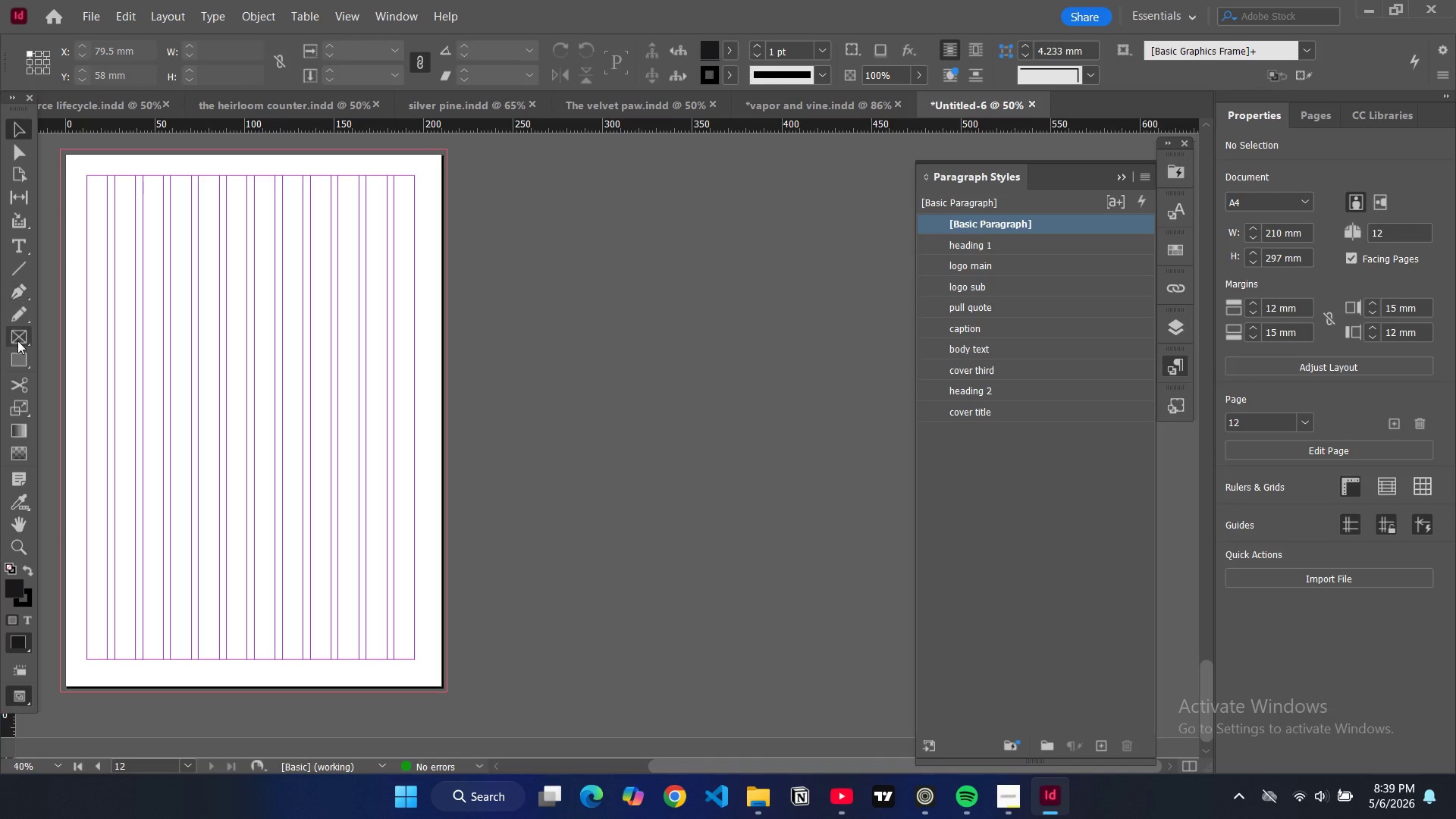 
left_click([22, 364])
 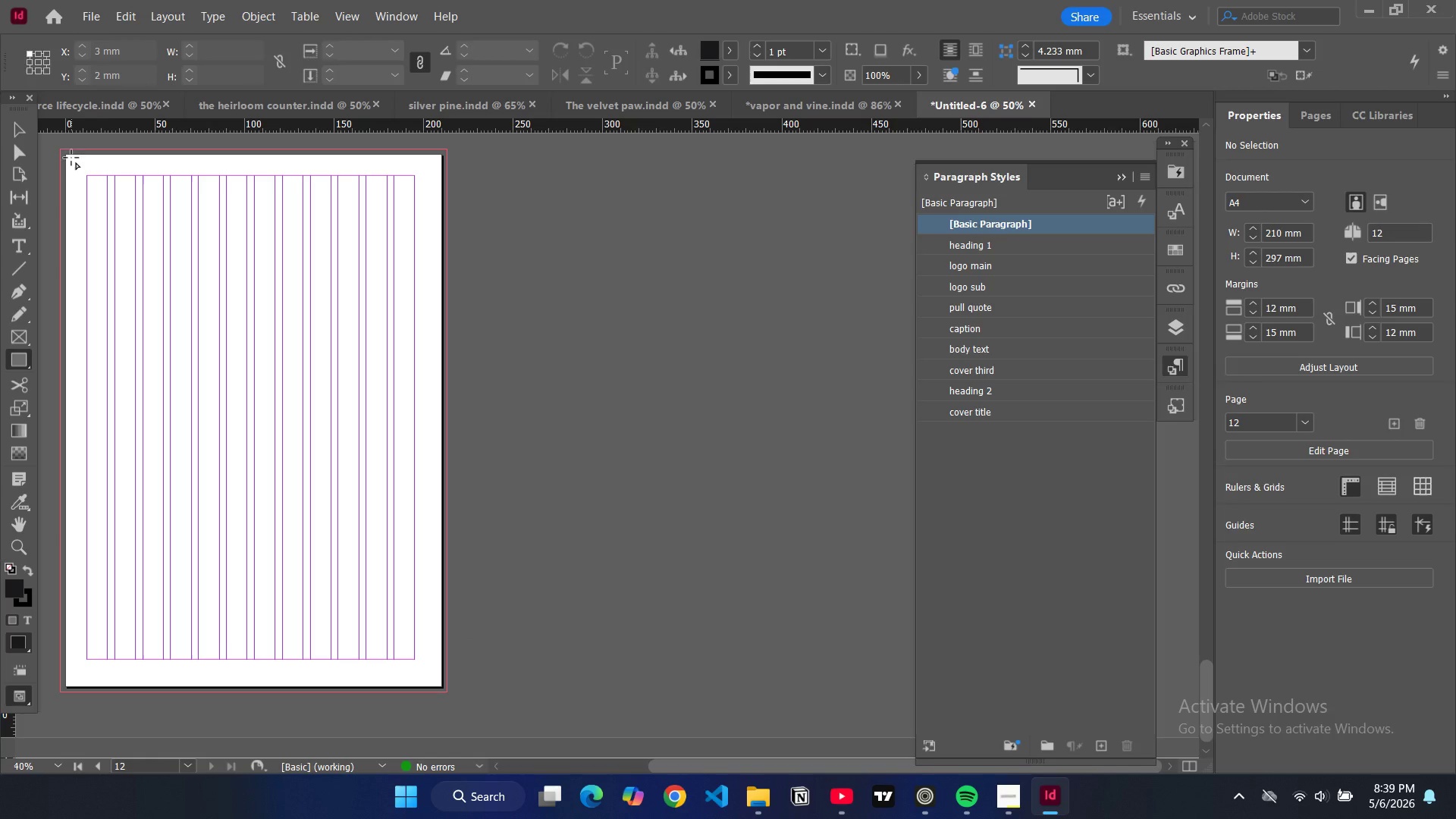 
left_click_drag(start_coordinate=[67, 155], to_coordinate=[440, 689])
 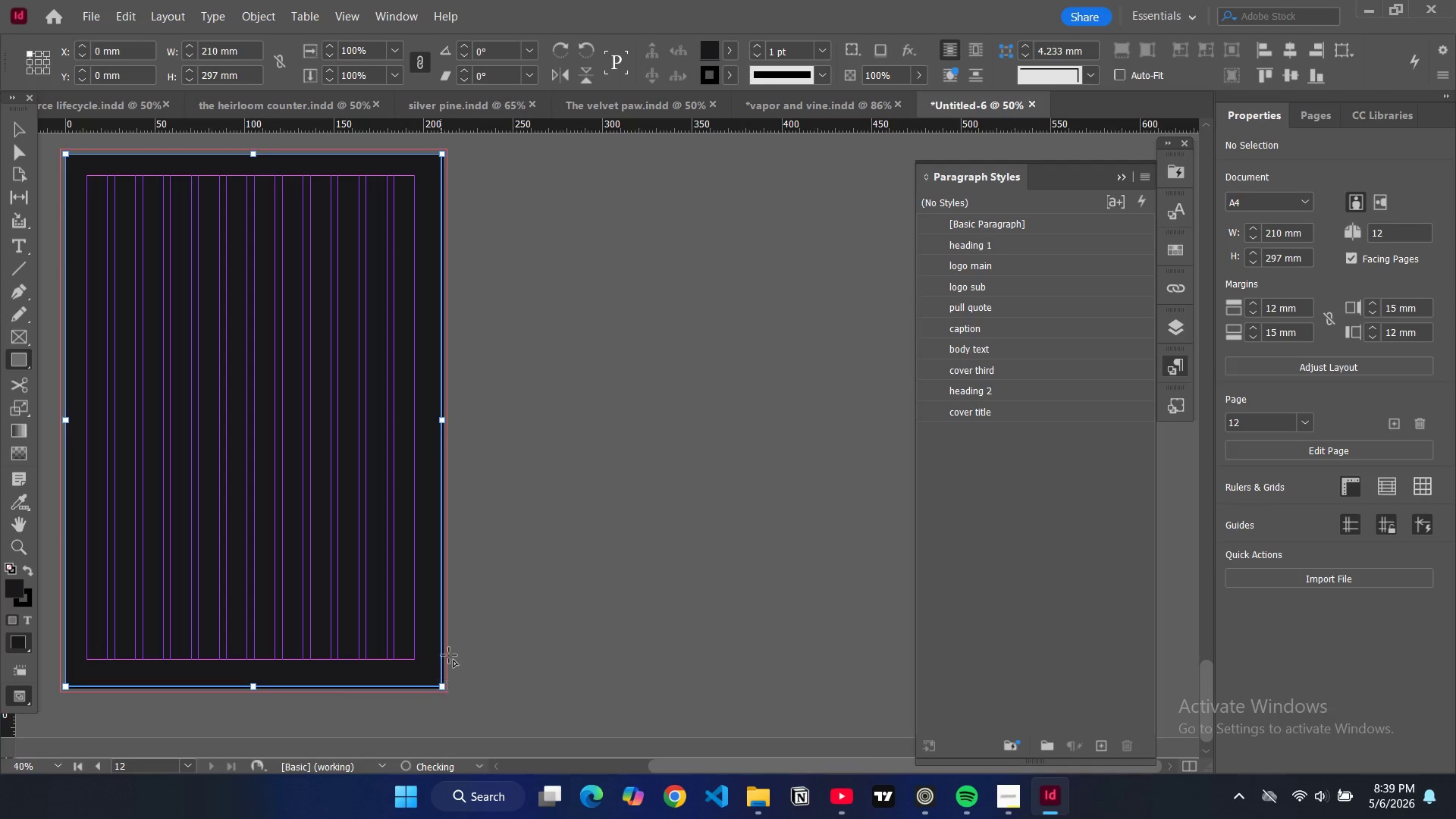 
key(Control+D)
 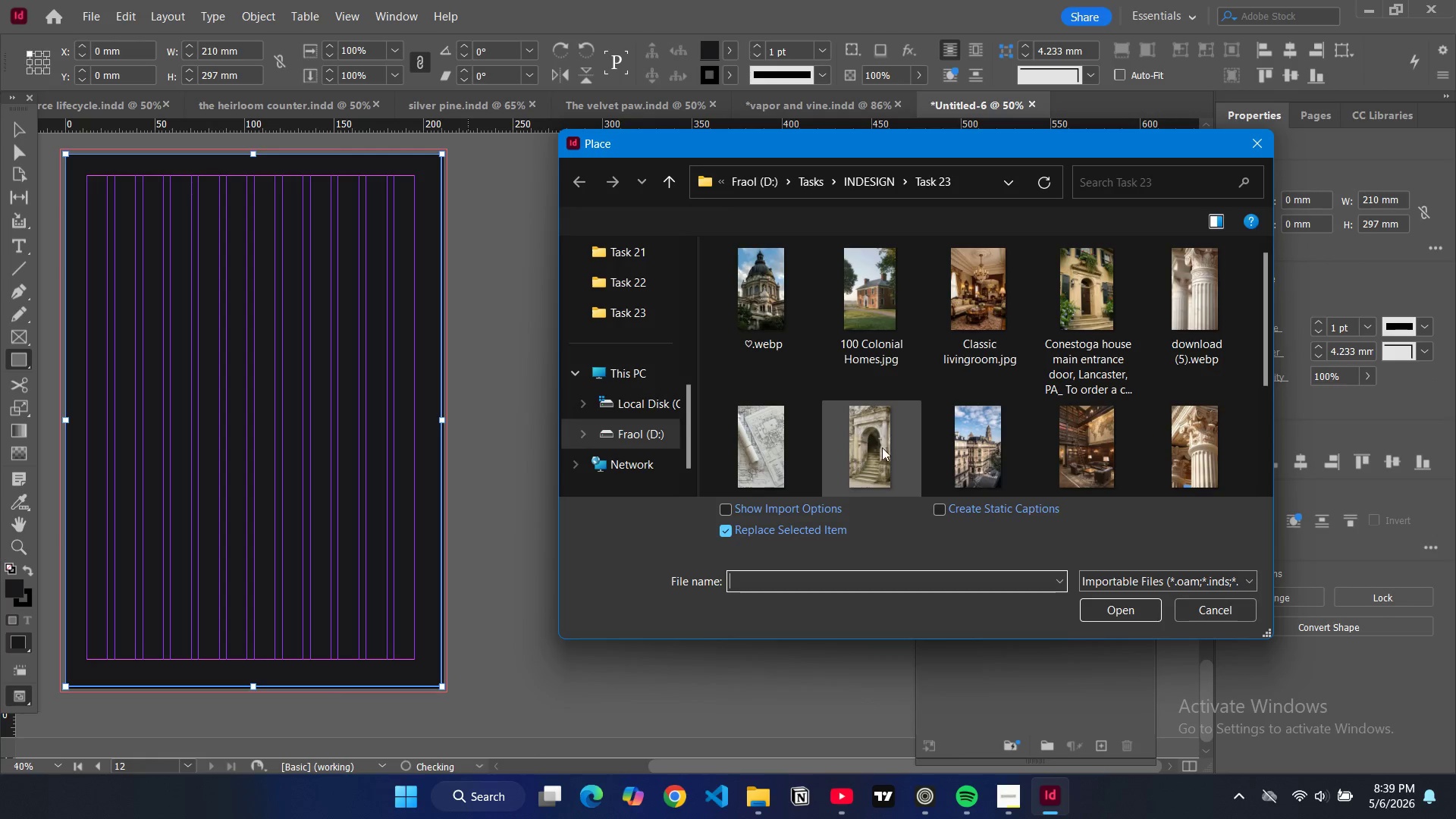 
scroll: coordinate [881, 447], scroll_direction: down, amount: 10.0
 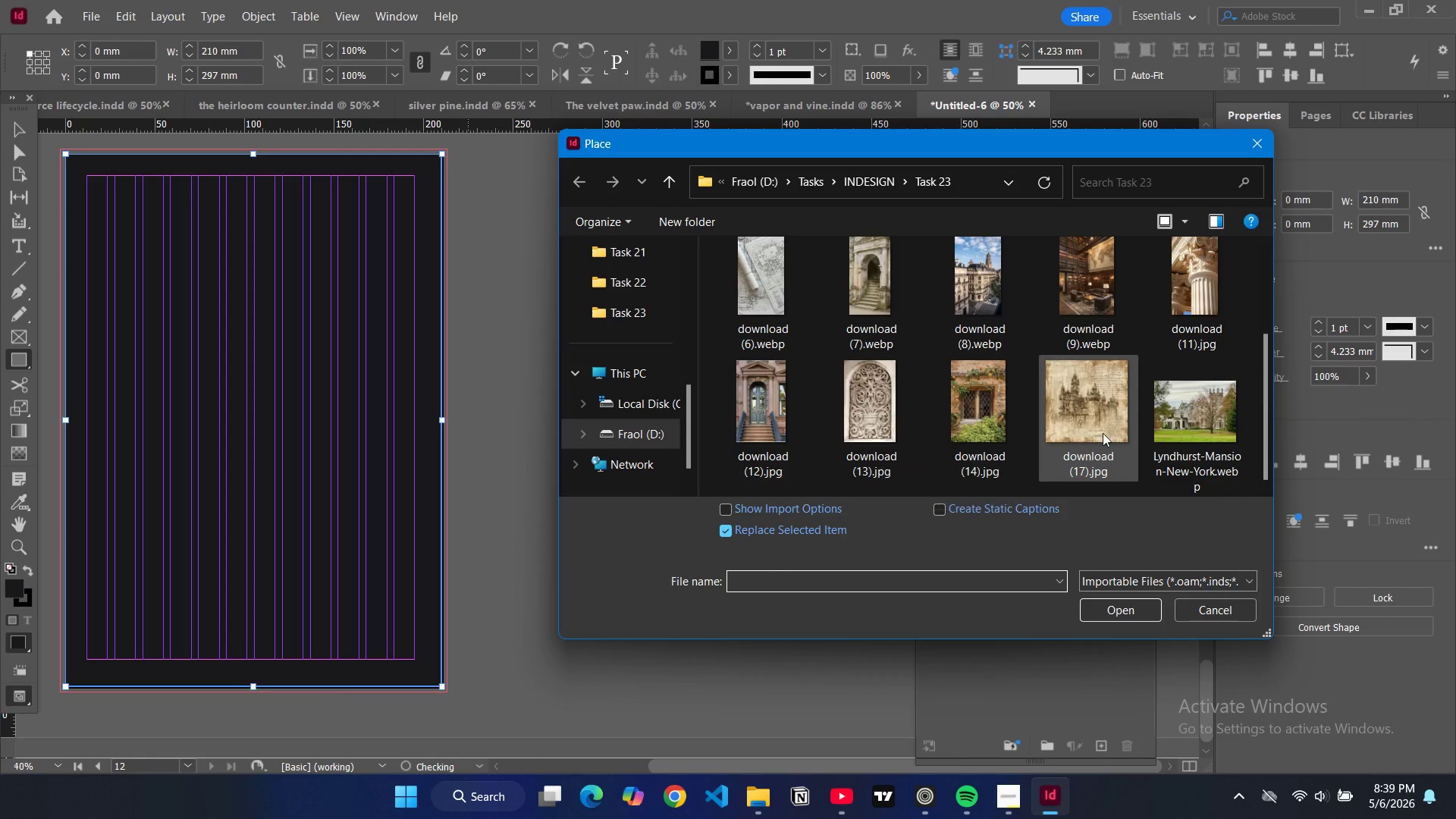 
left_click([1104, 434])
 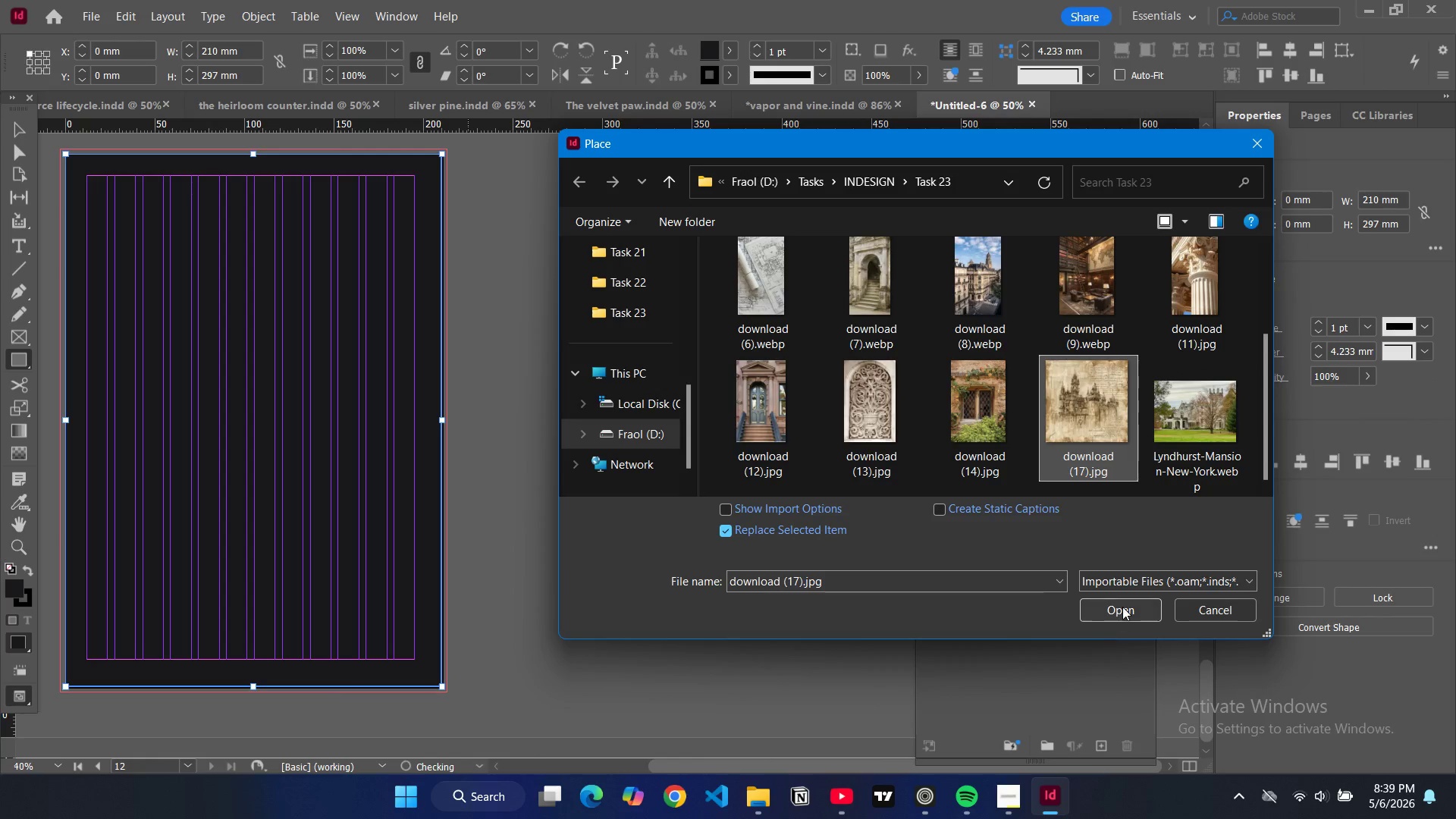 
left_click([1122, 606])
 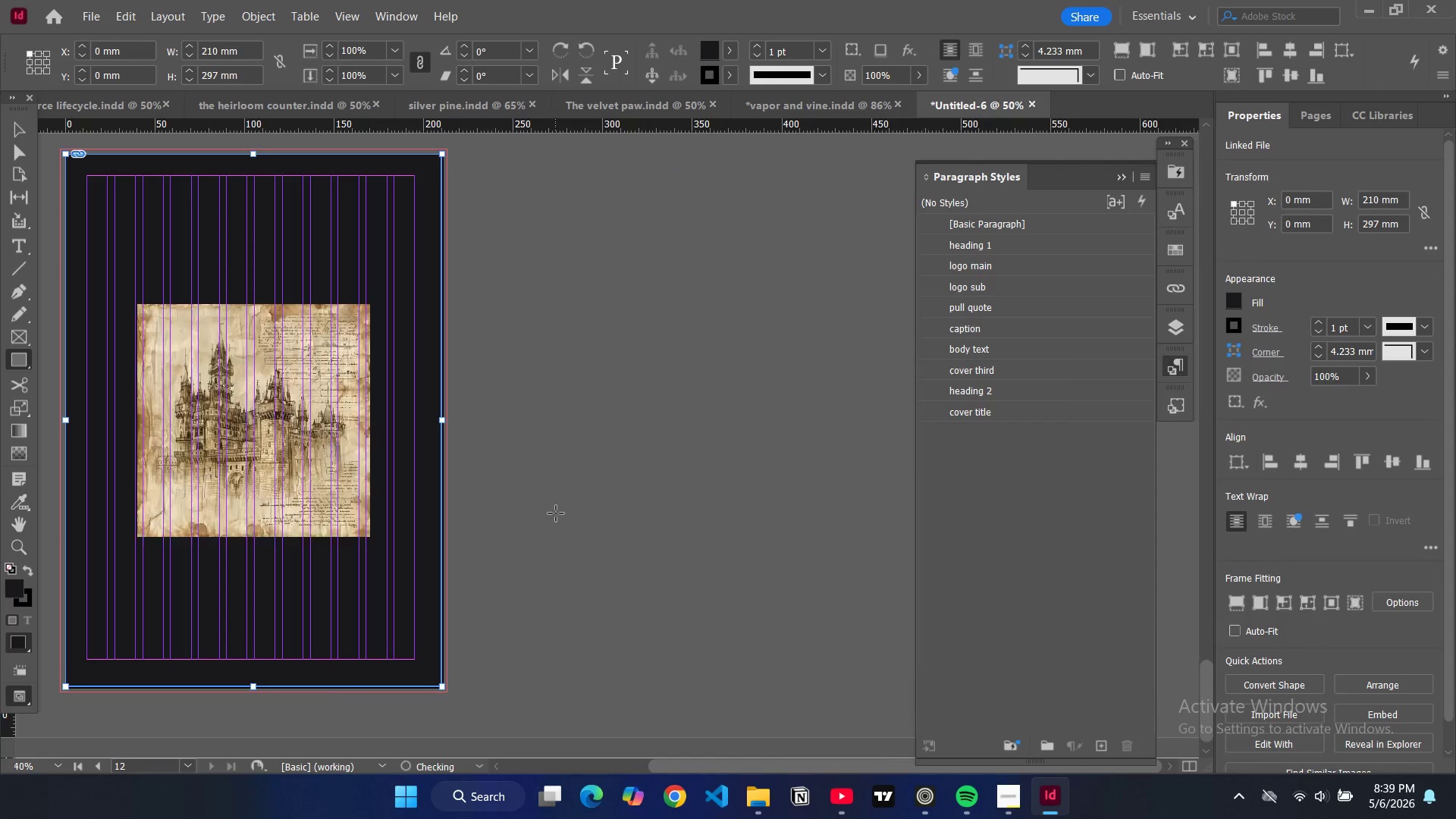 
key(Alt+Control+Shift+C)
 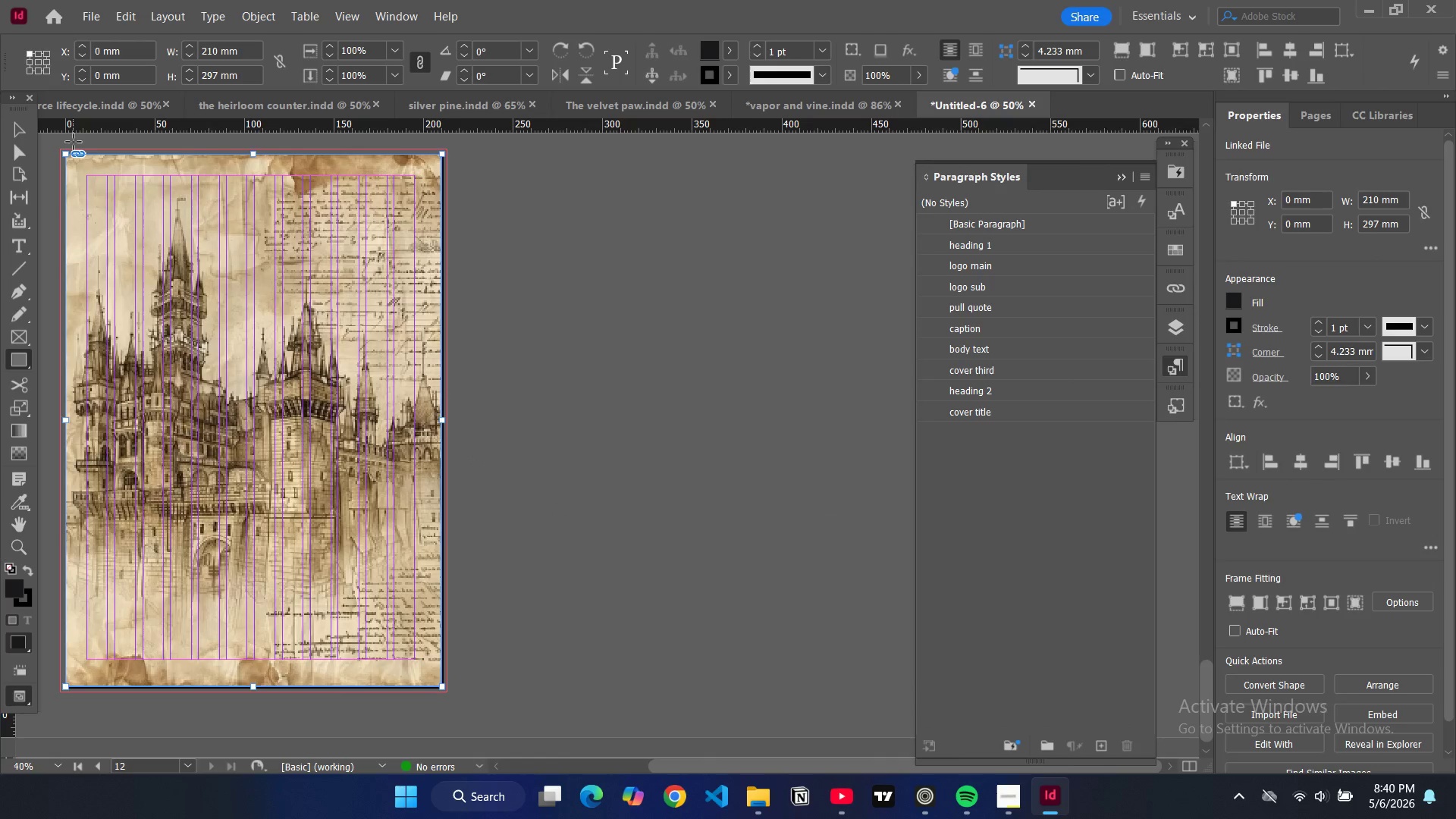 
left_click_drag(start_coordinate=[66, 153], to_coordinate=[441, 681])
 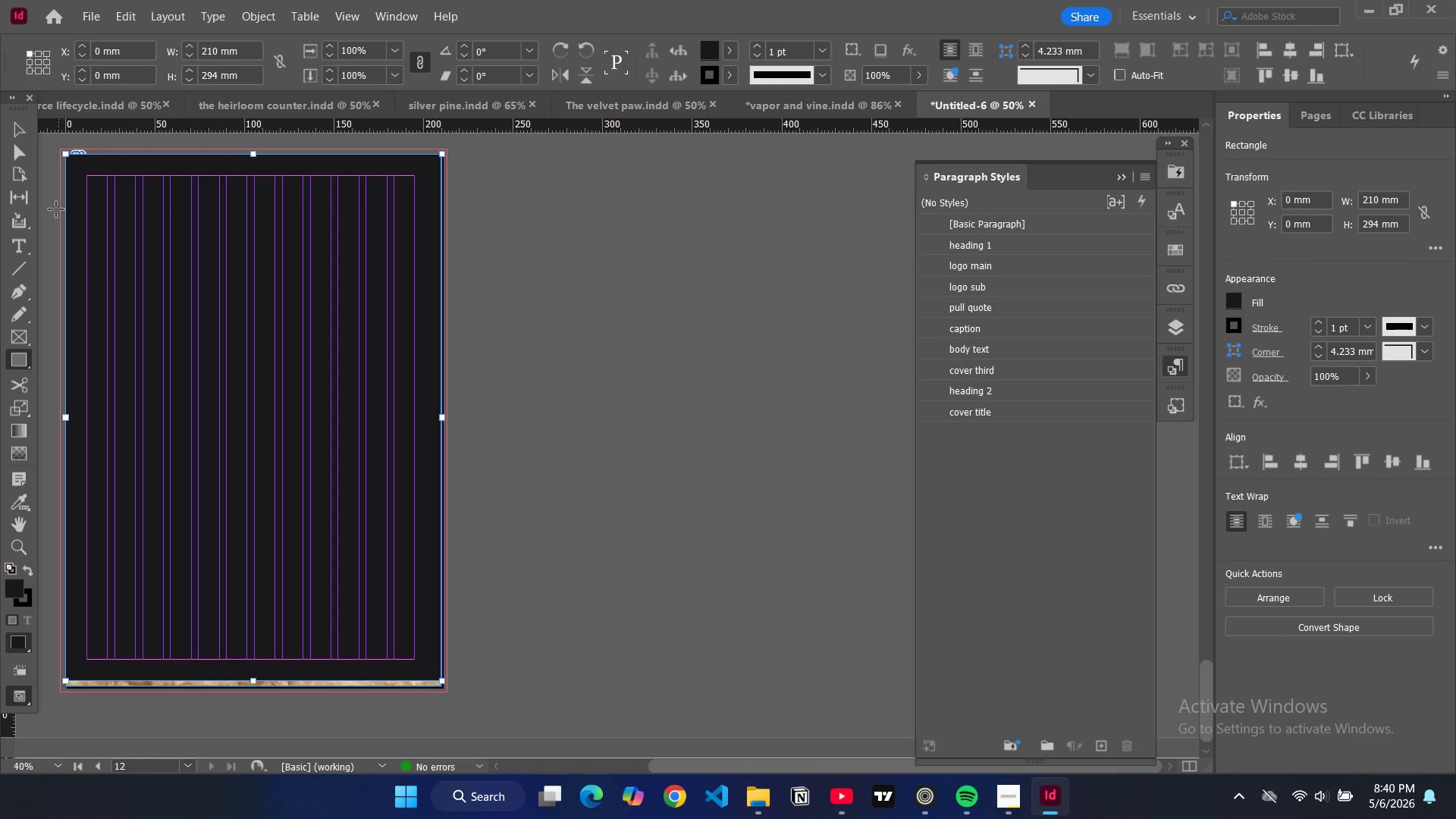 
key(V)
 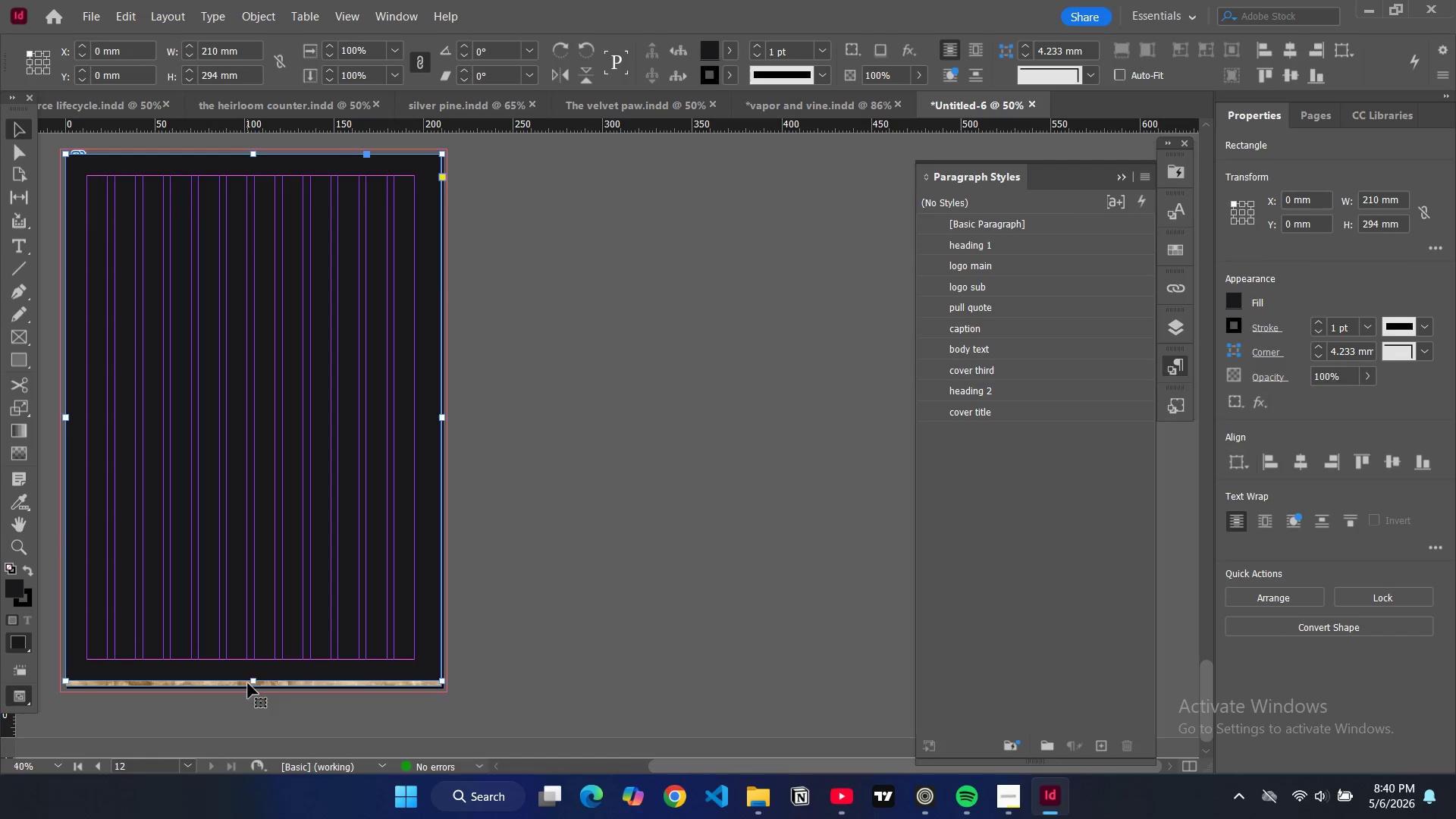 
left_click_drag(start_coordinate=[254, 683], to_coordinate=[265, 689])
 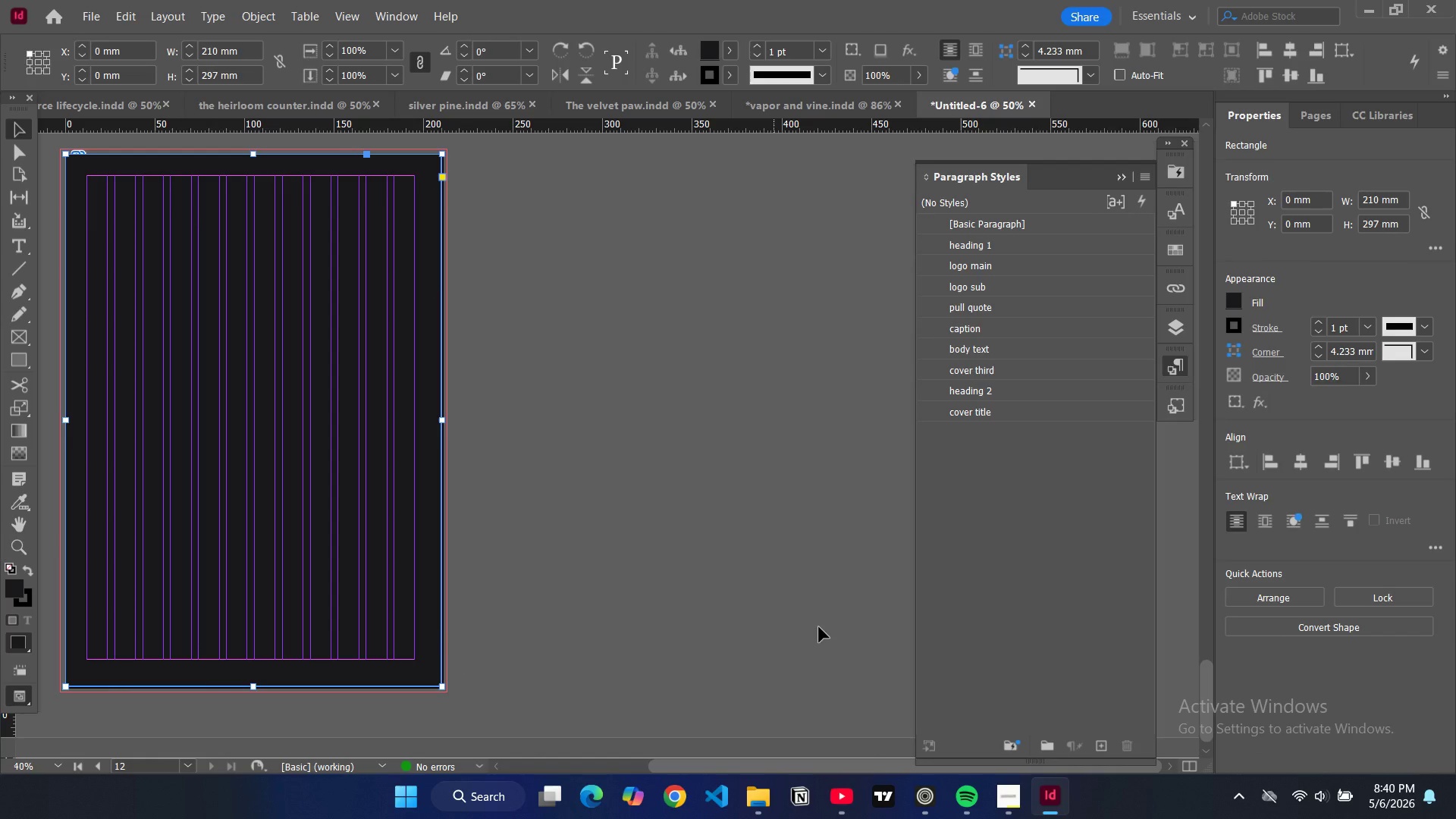 
hold_key(key=ControlLeft, duration=0.45)
 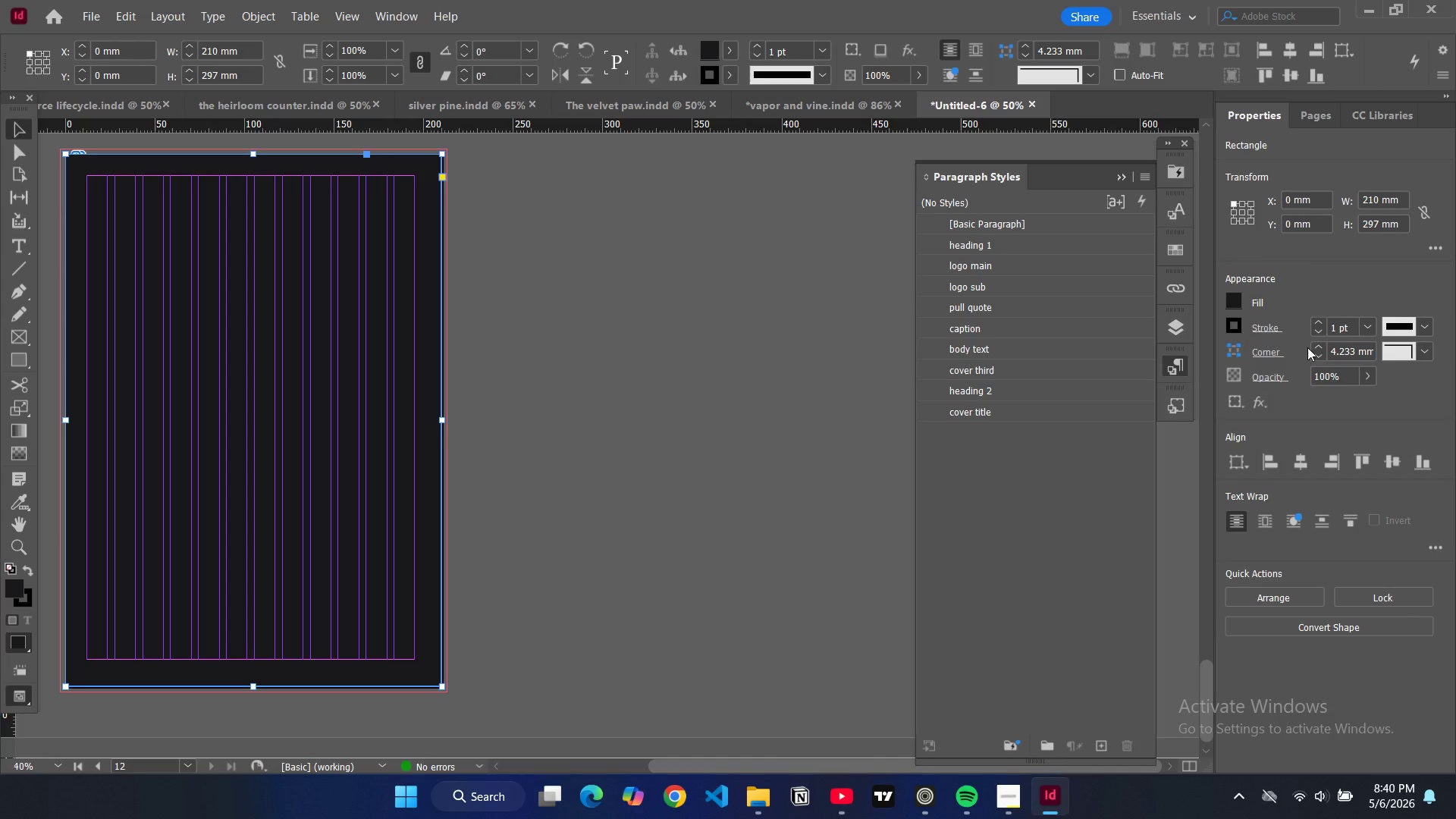 
left_click([1320, 331])
 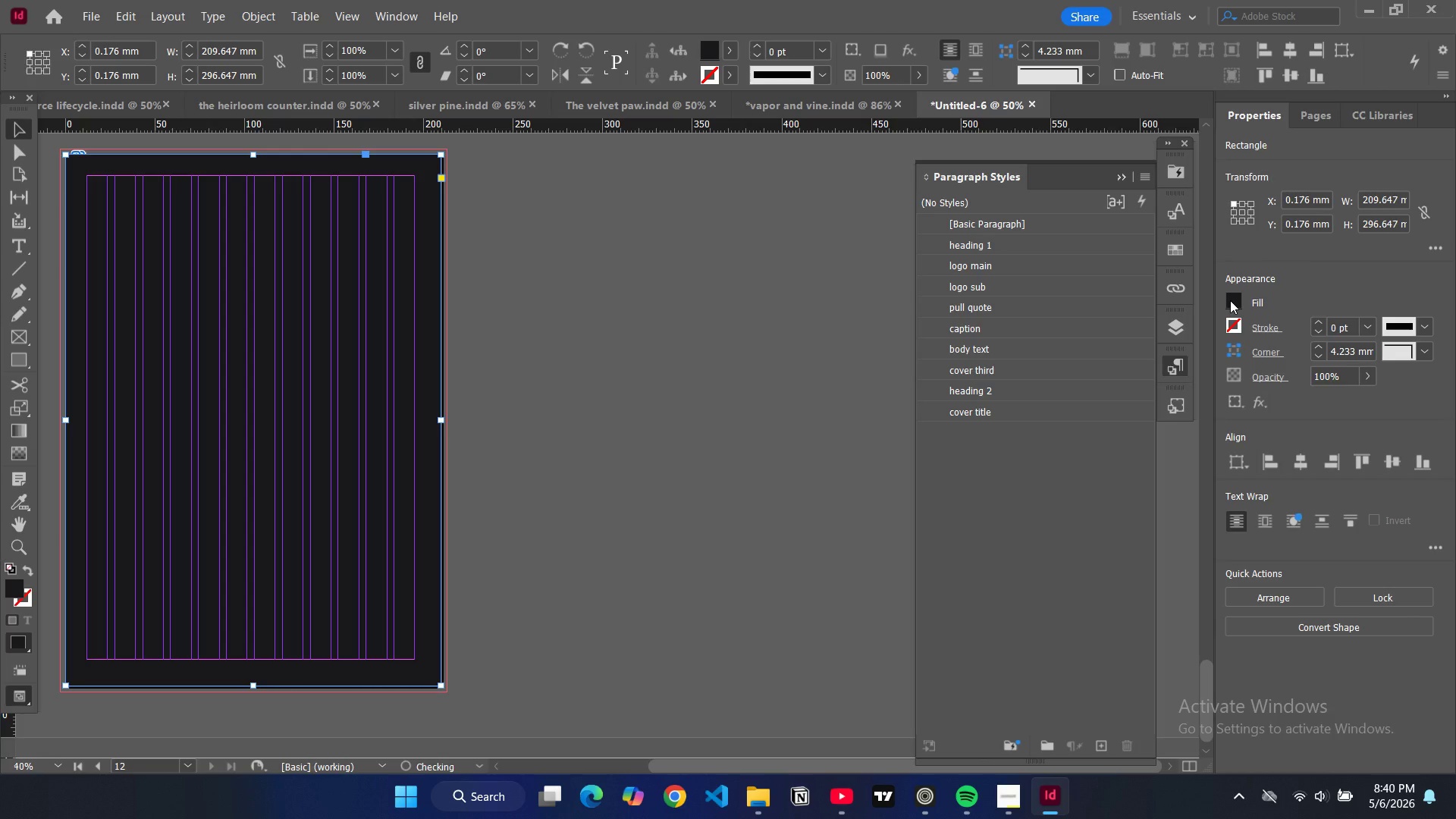 
left_click([1230, 300])
 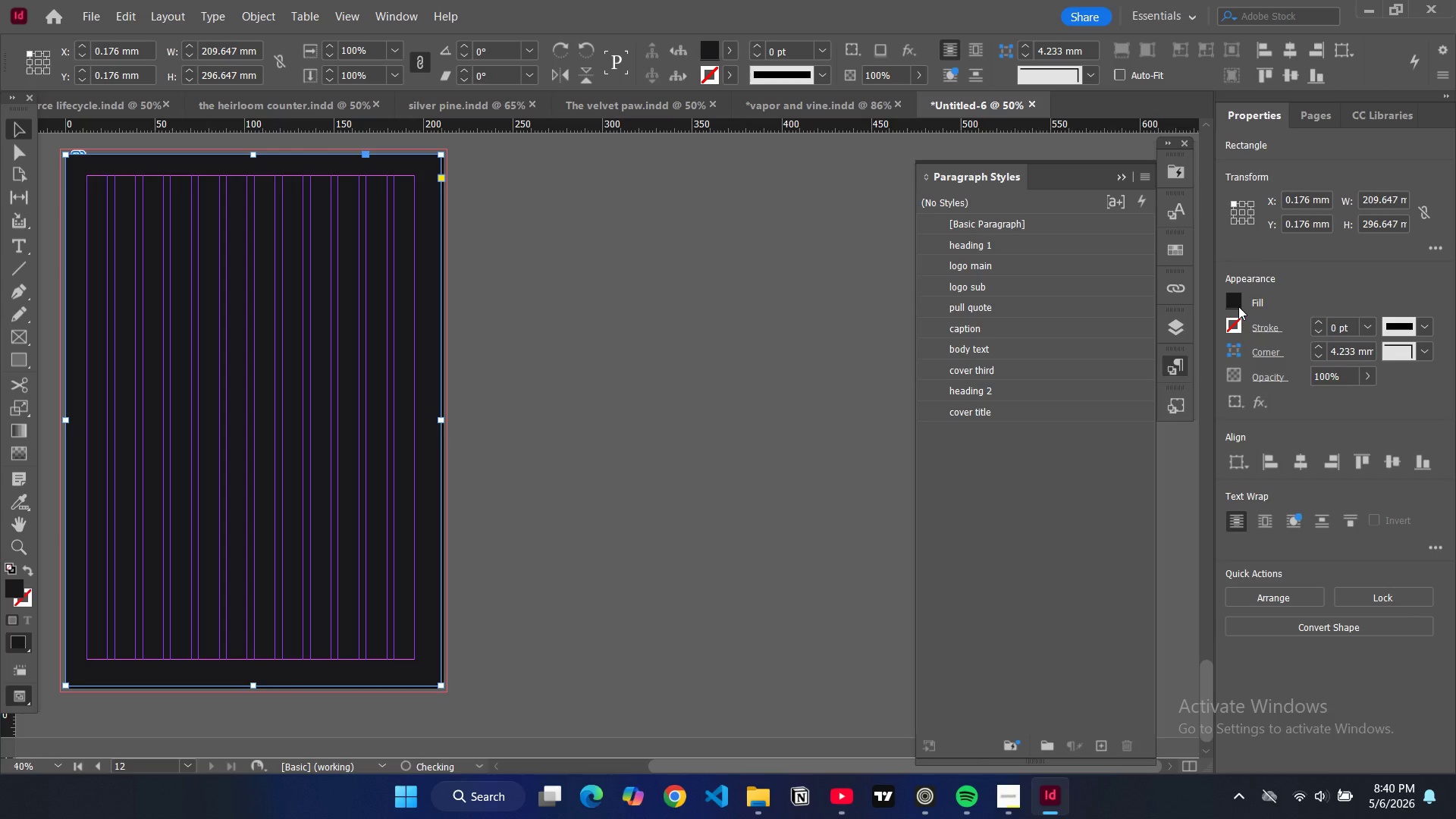 
mouse_move([1236, 324])
 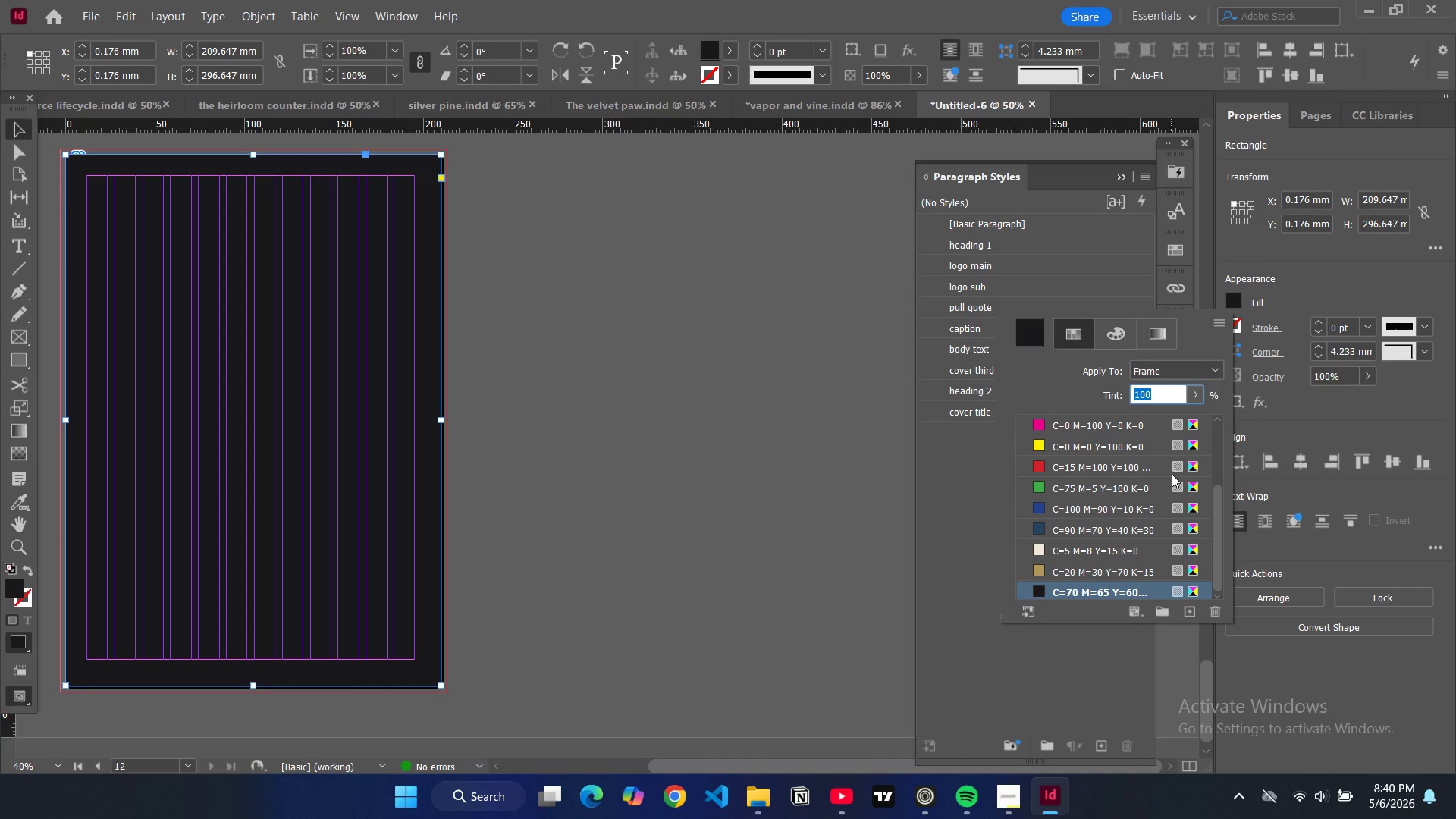 
mouse_move([1147, 483])
 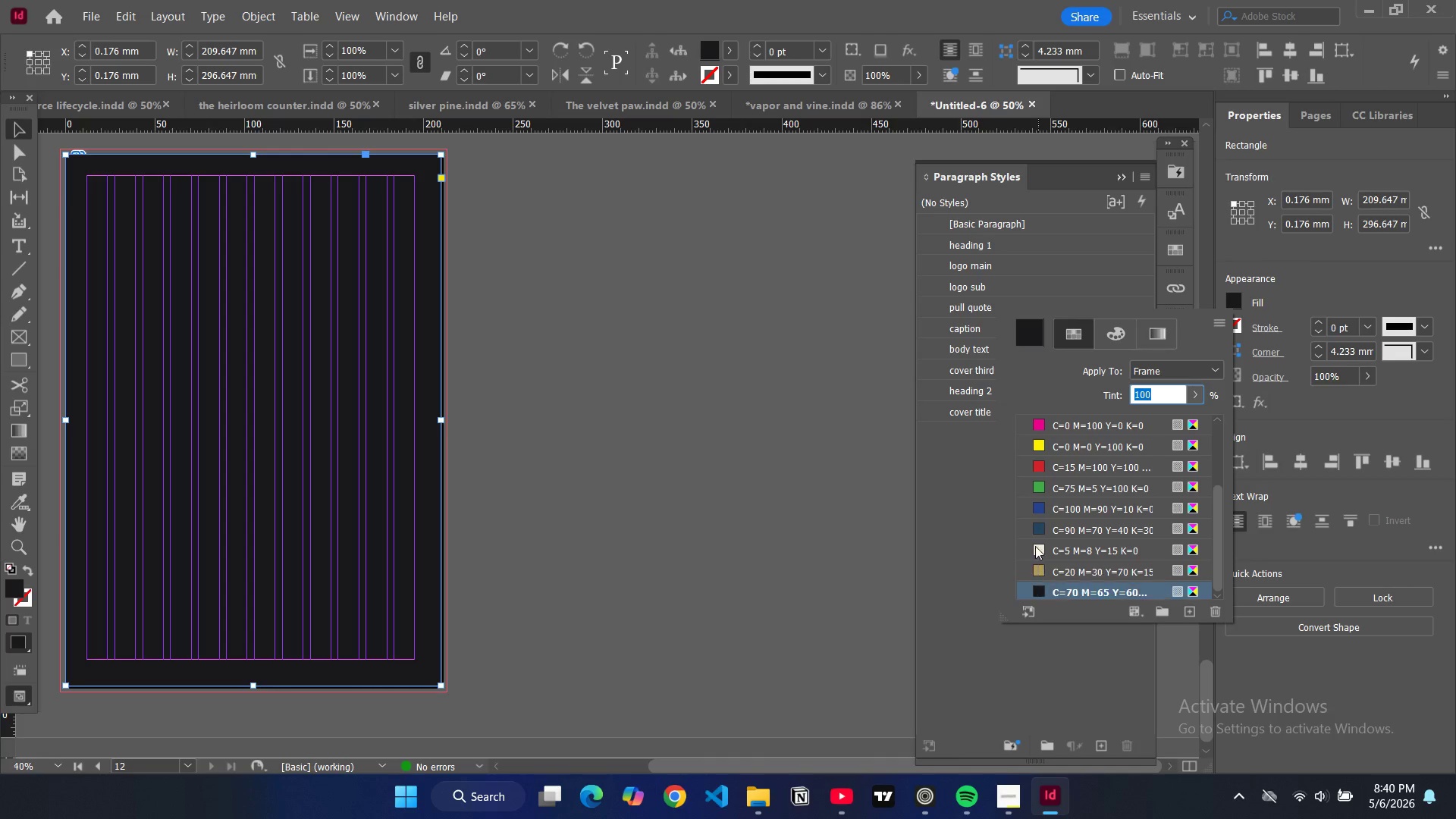 
left_click([1035, 546])
 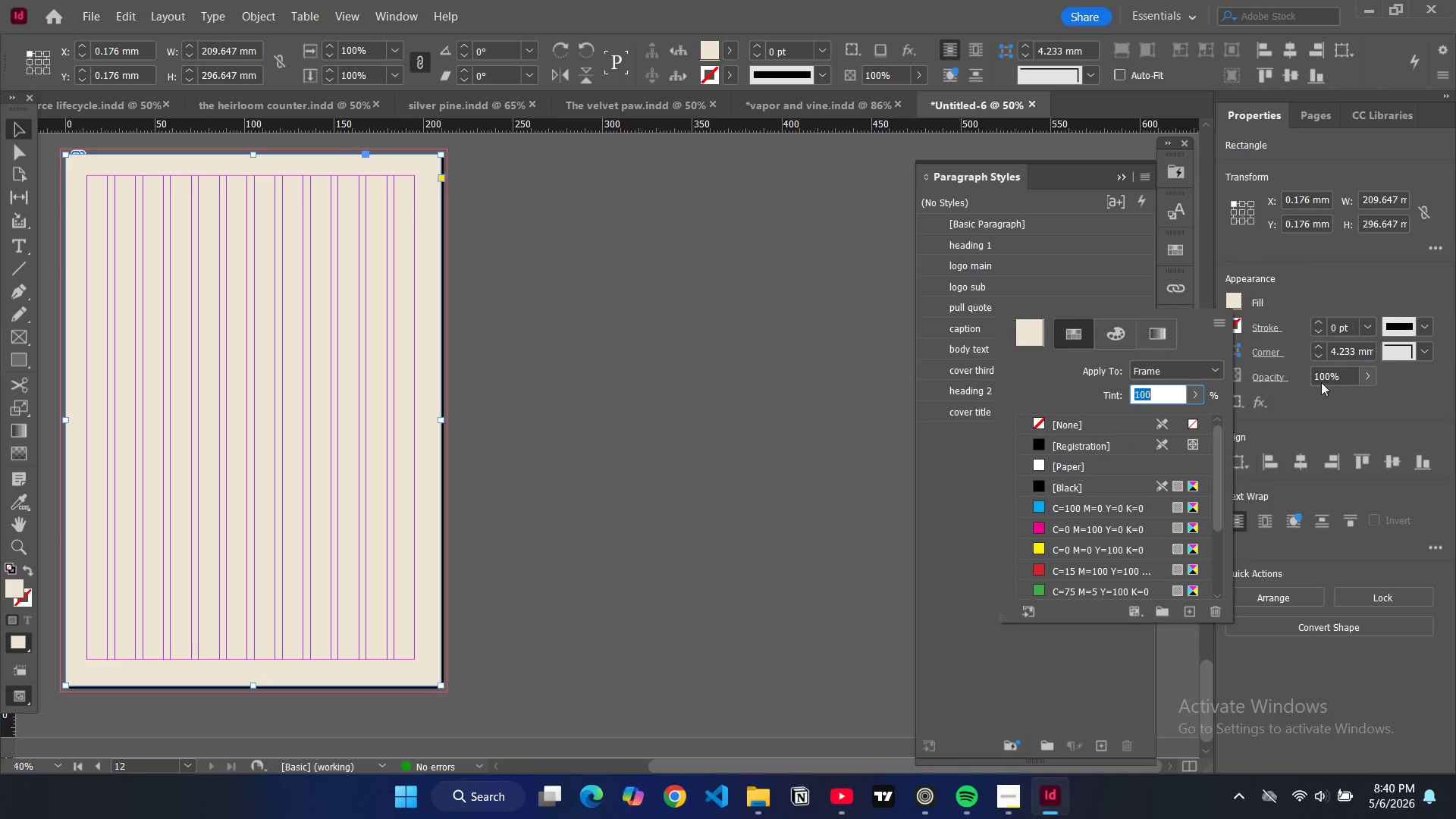 
double_click([1321, 375])
 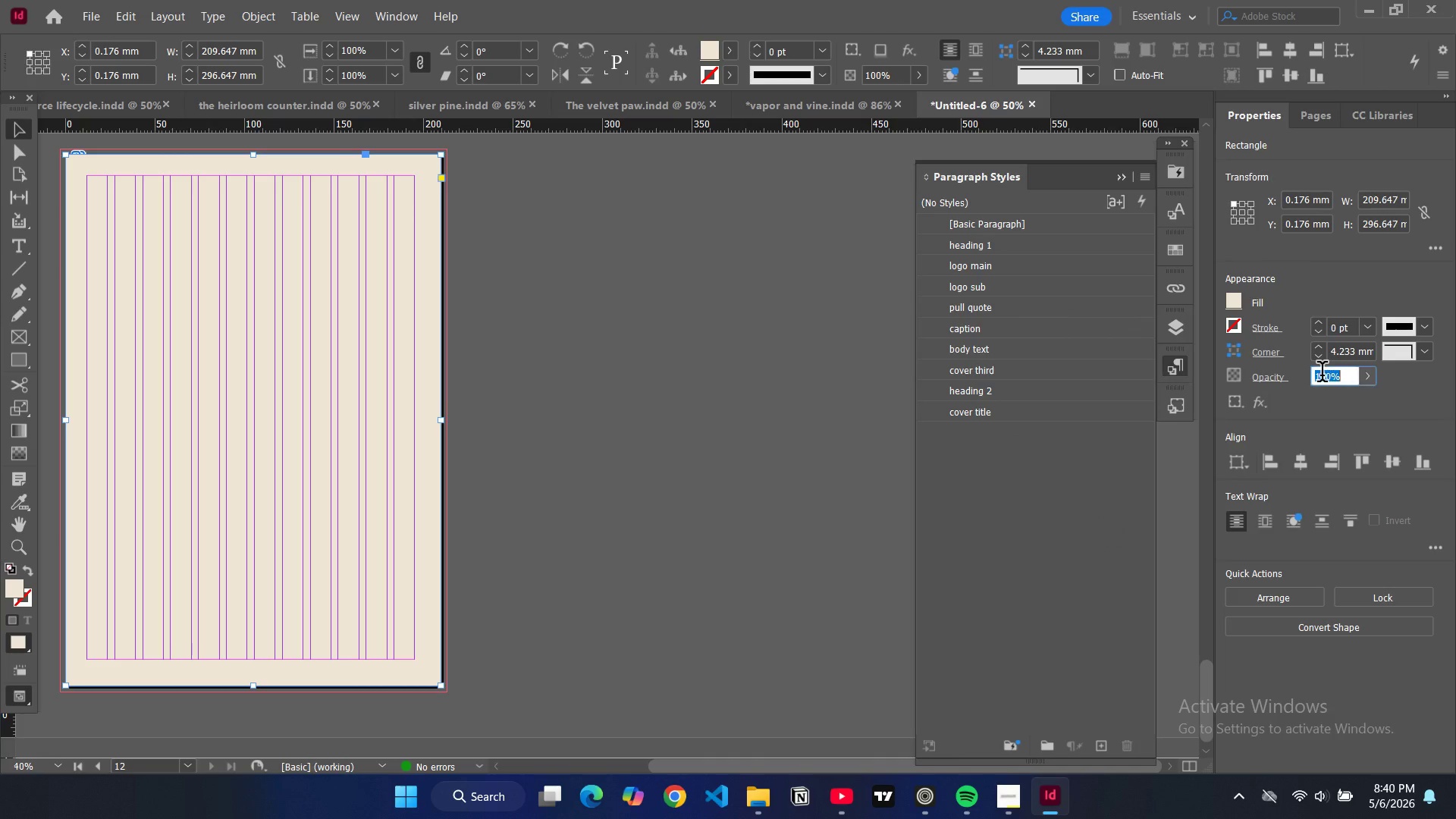 
triple_click([1322, 375])
 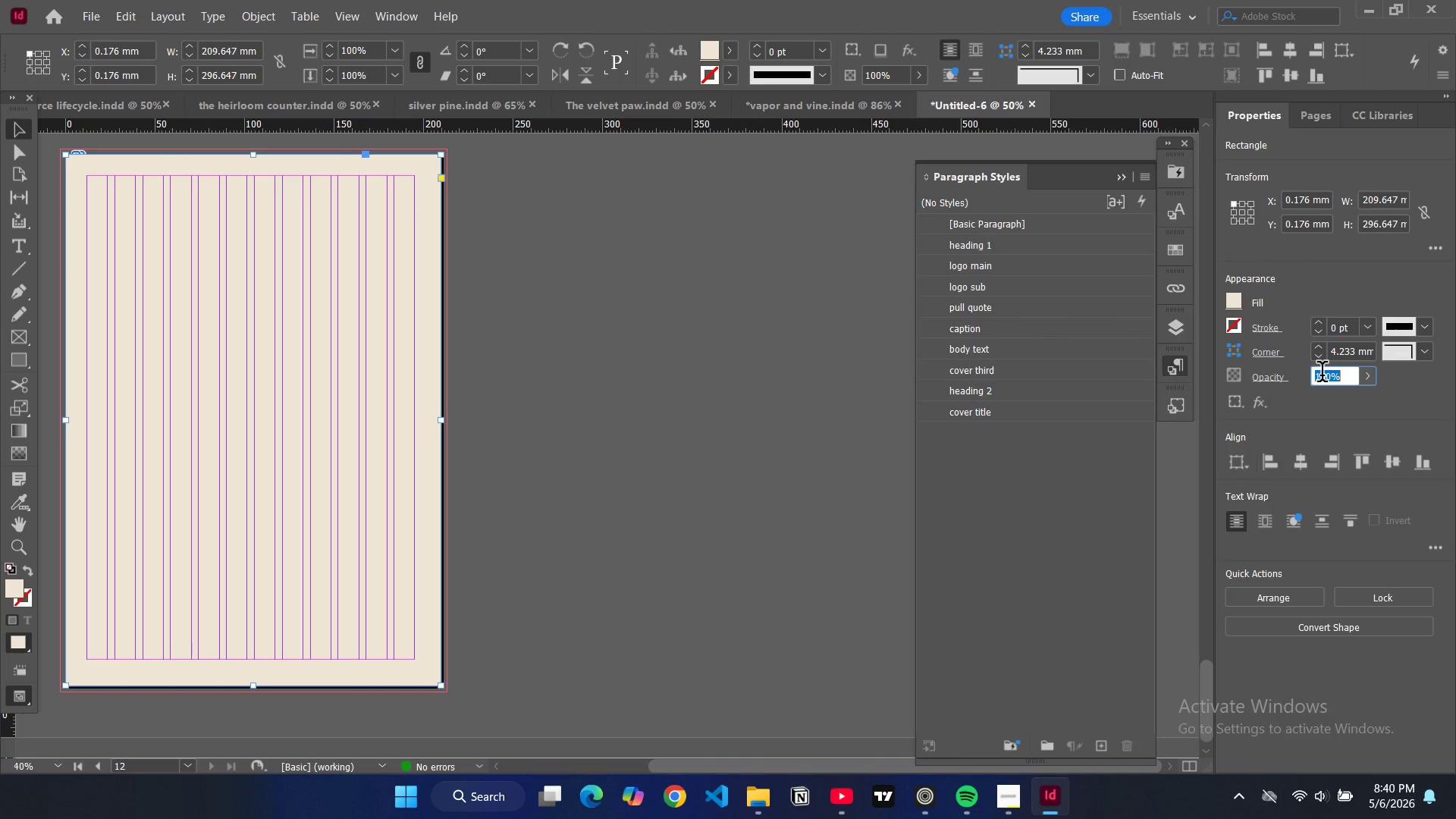 
triple_click([1322, 375])
 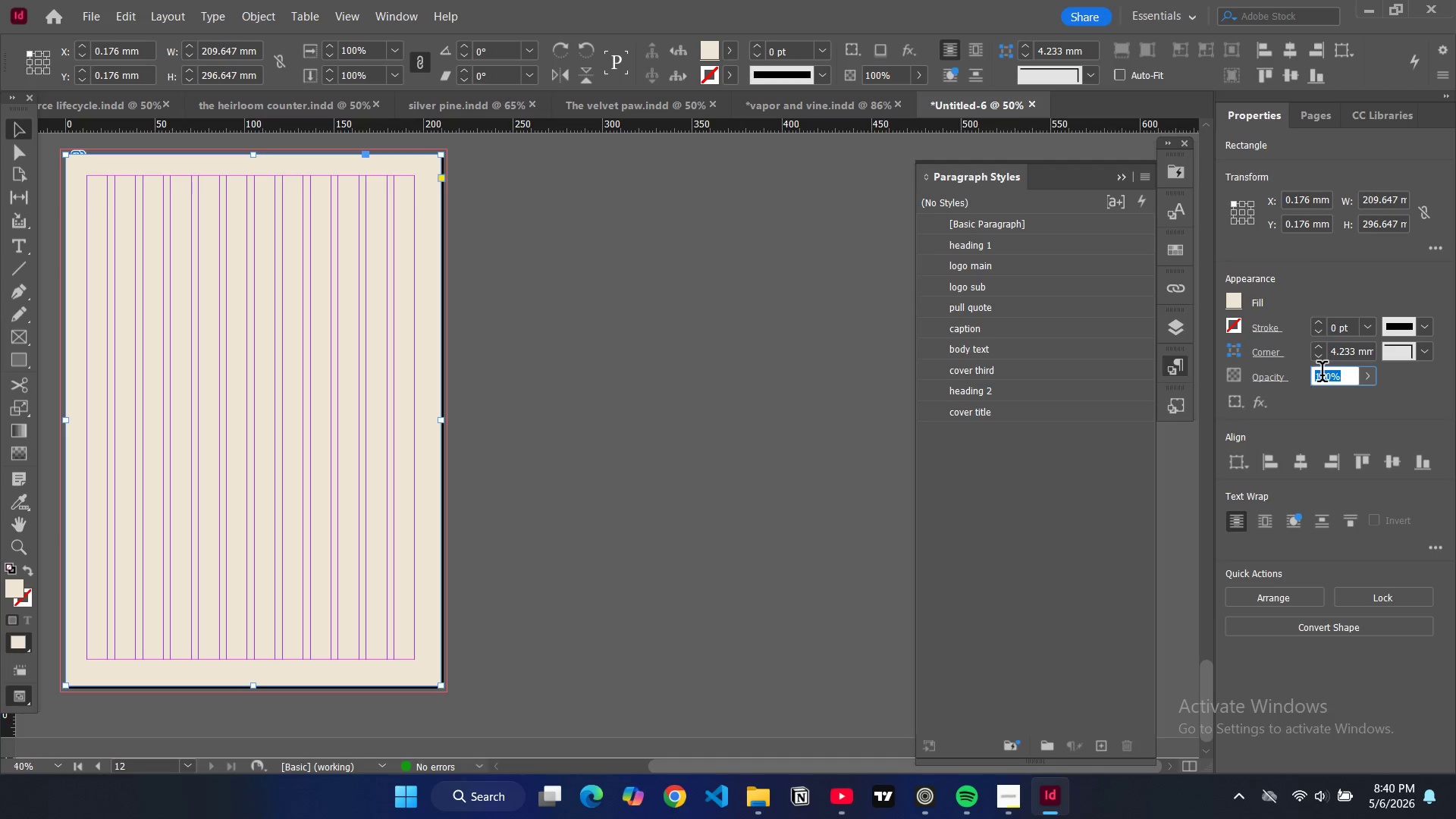 
type(50)
 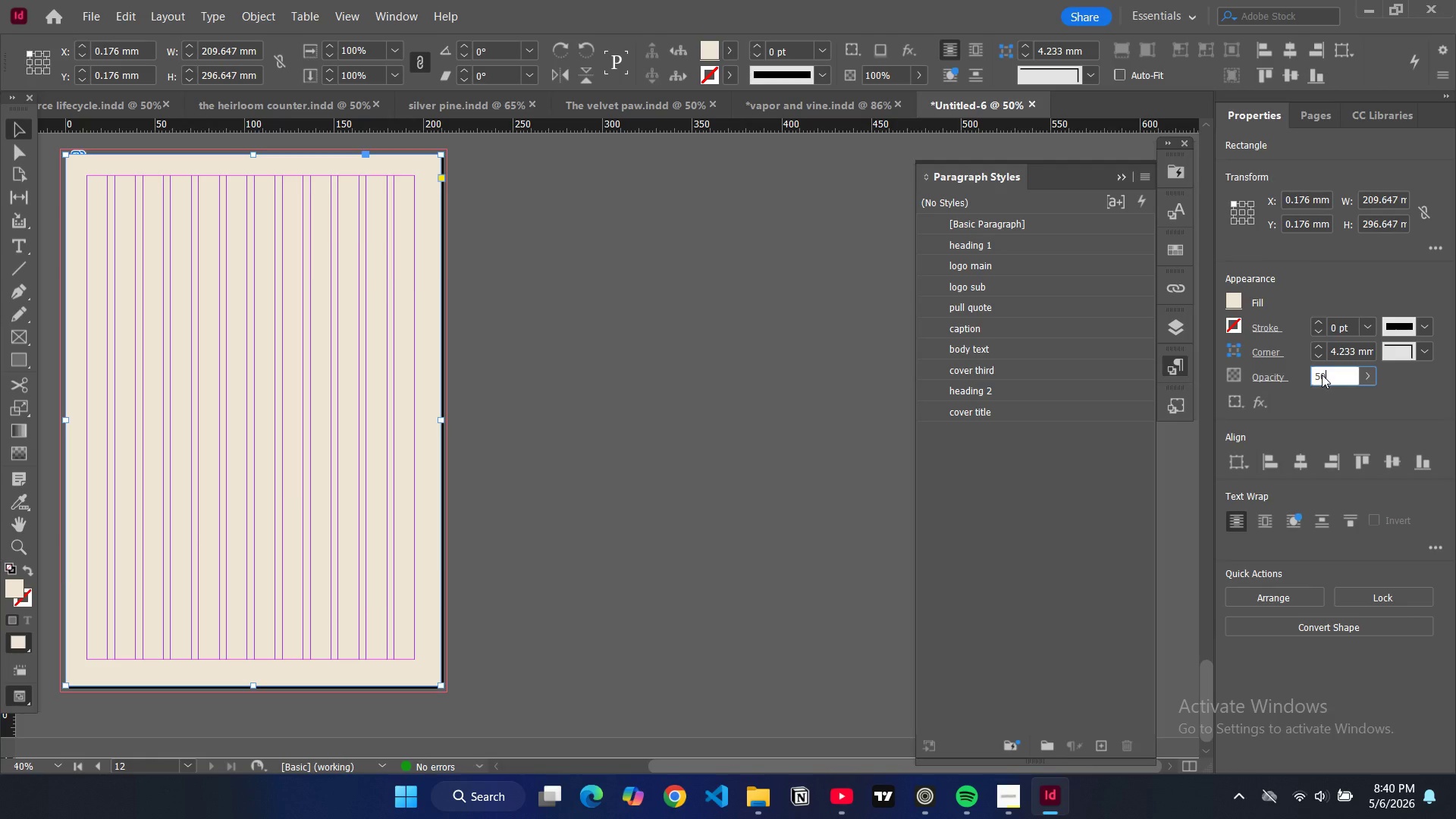 
key(Enter)
 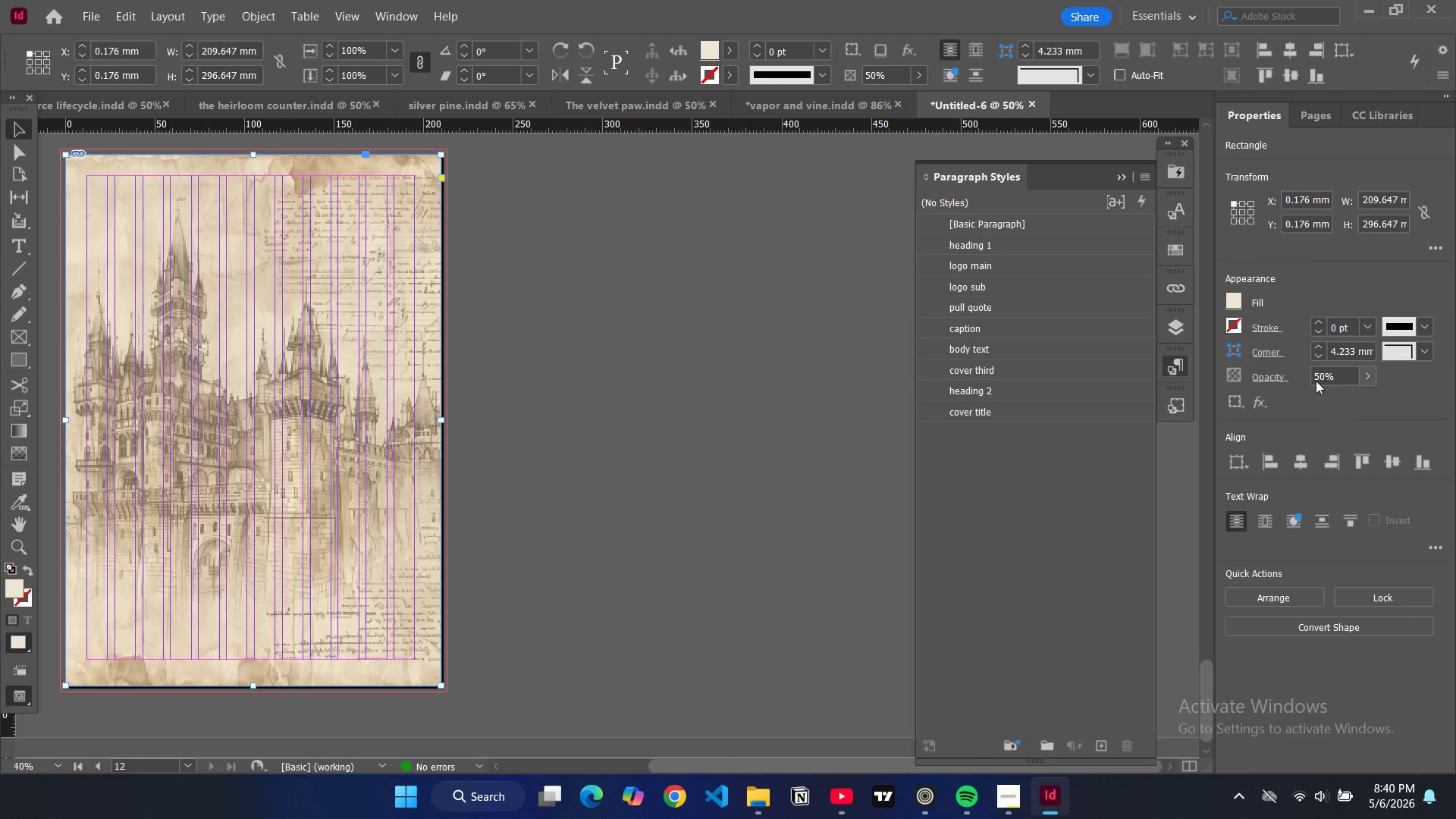 
double_click([1320, 379])
 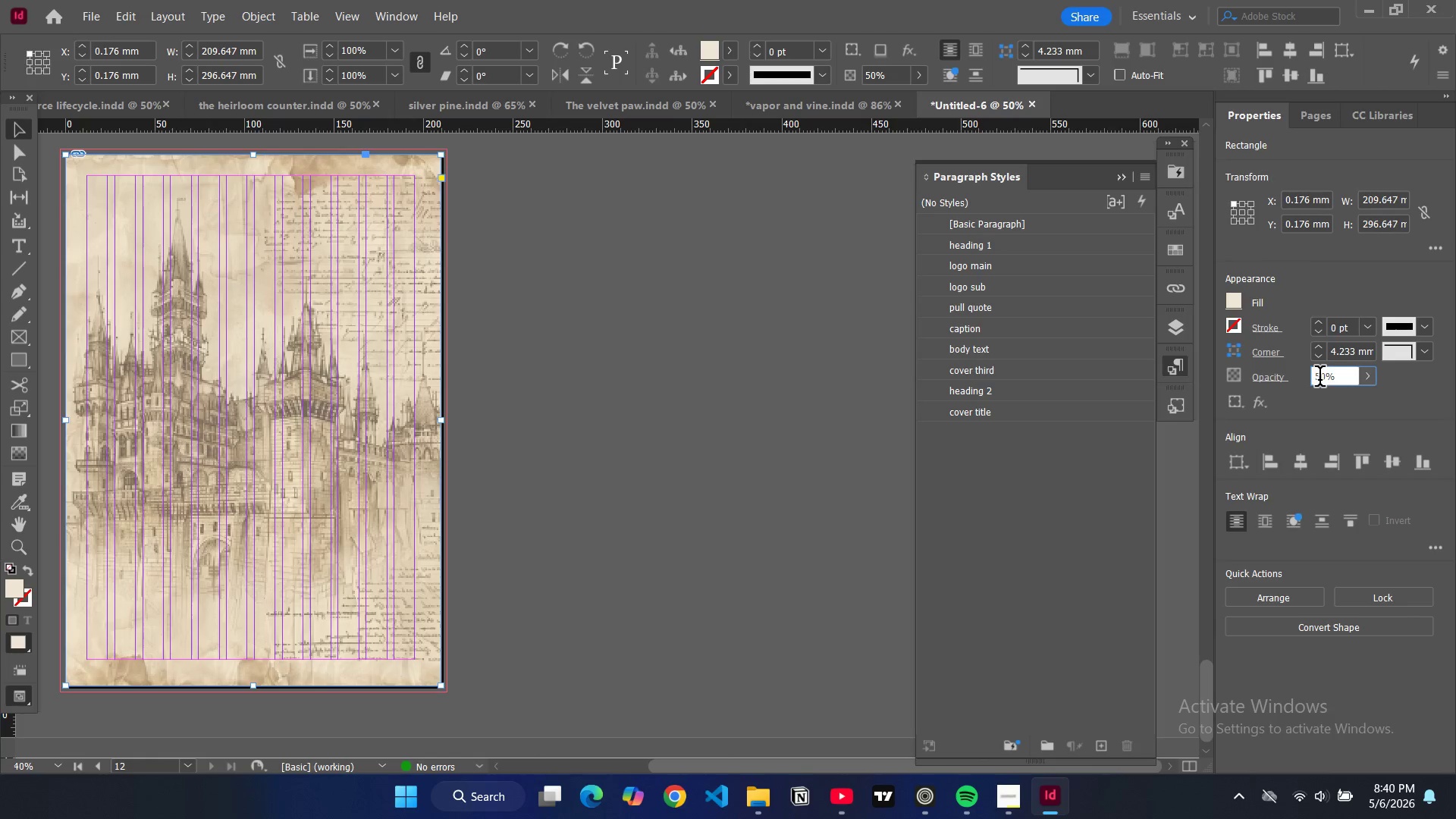 
triple_click([1320, 379])
 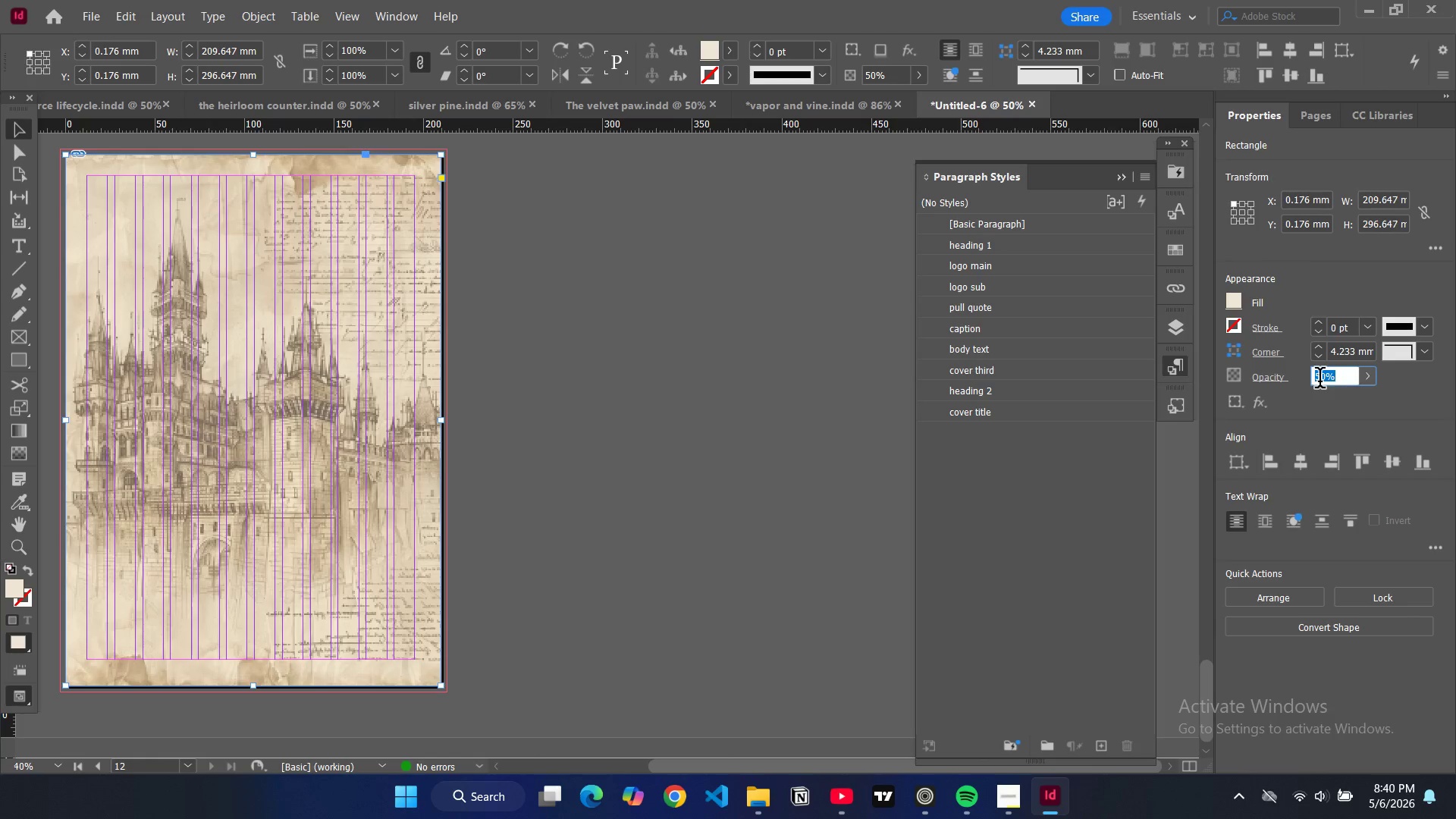 
type(70)
 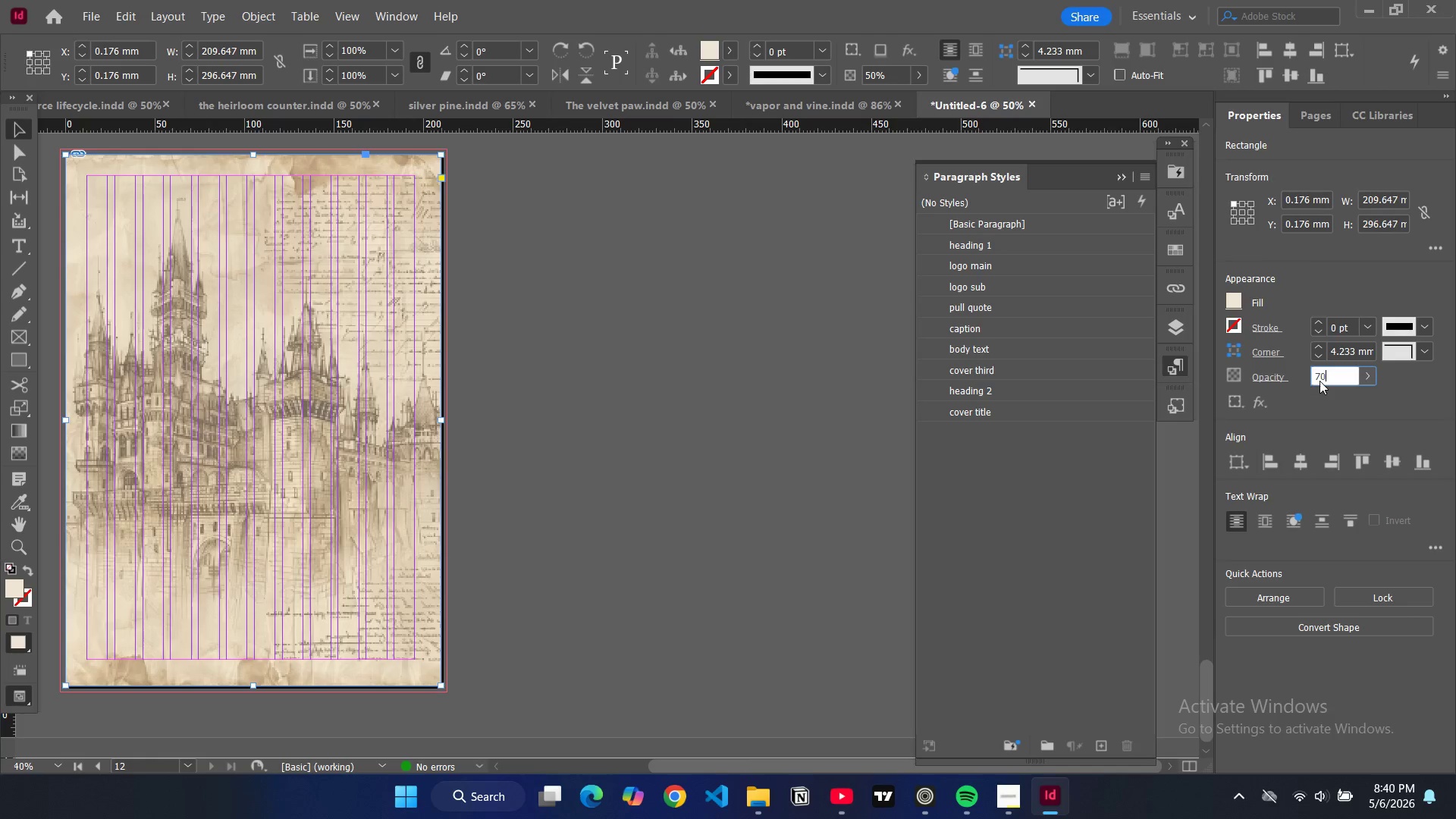 
key(Enter)
 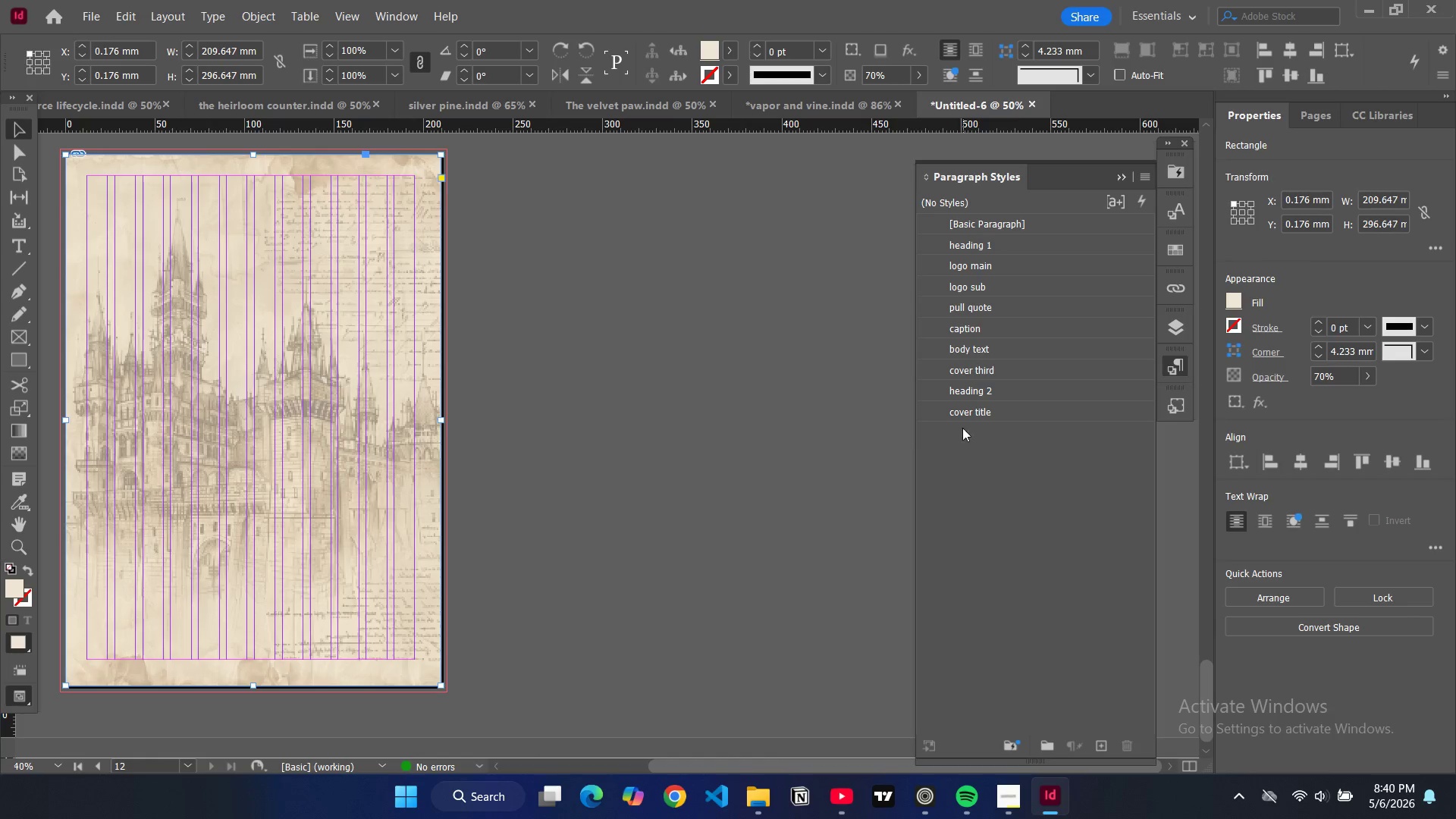 
left_click([803, 457])
 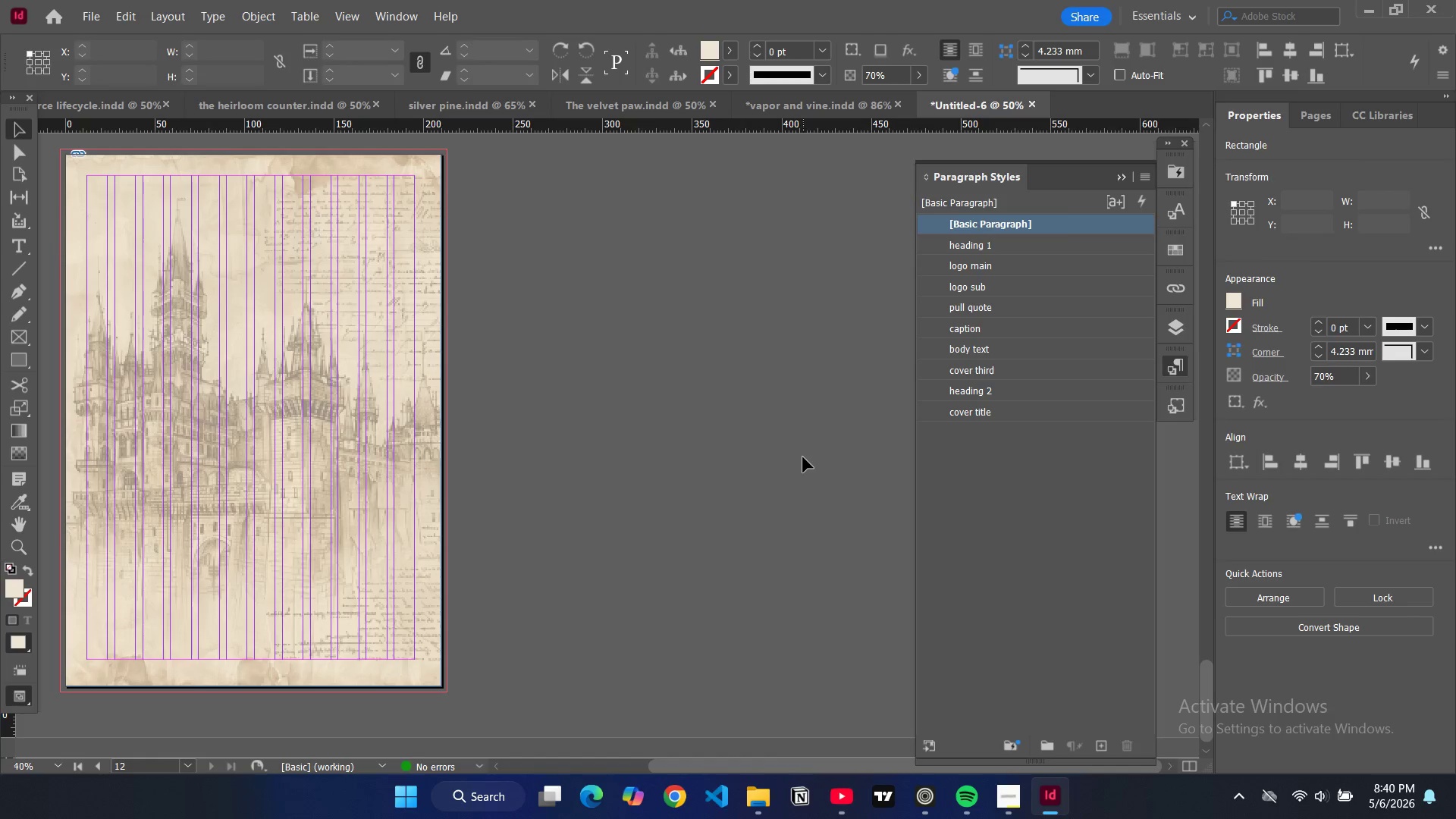 
key(W)
 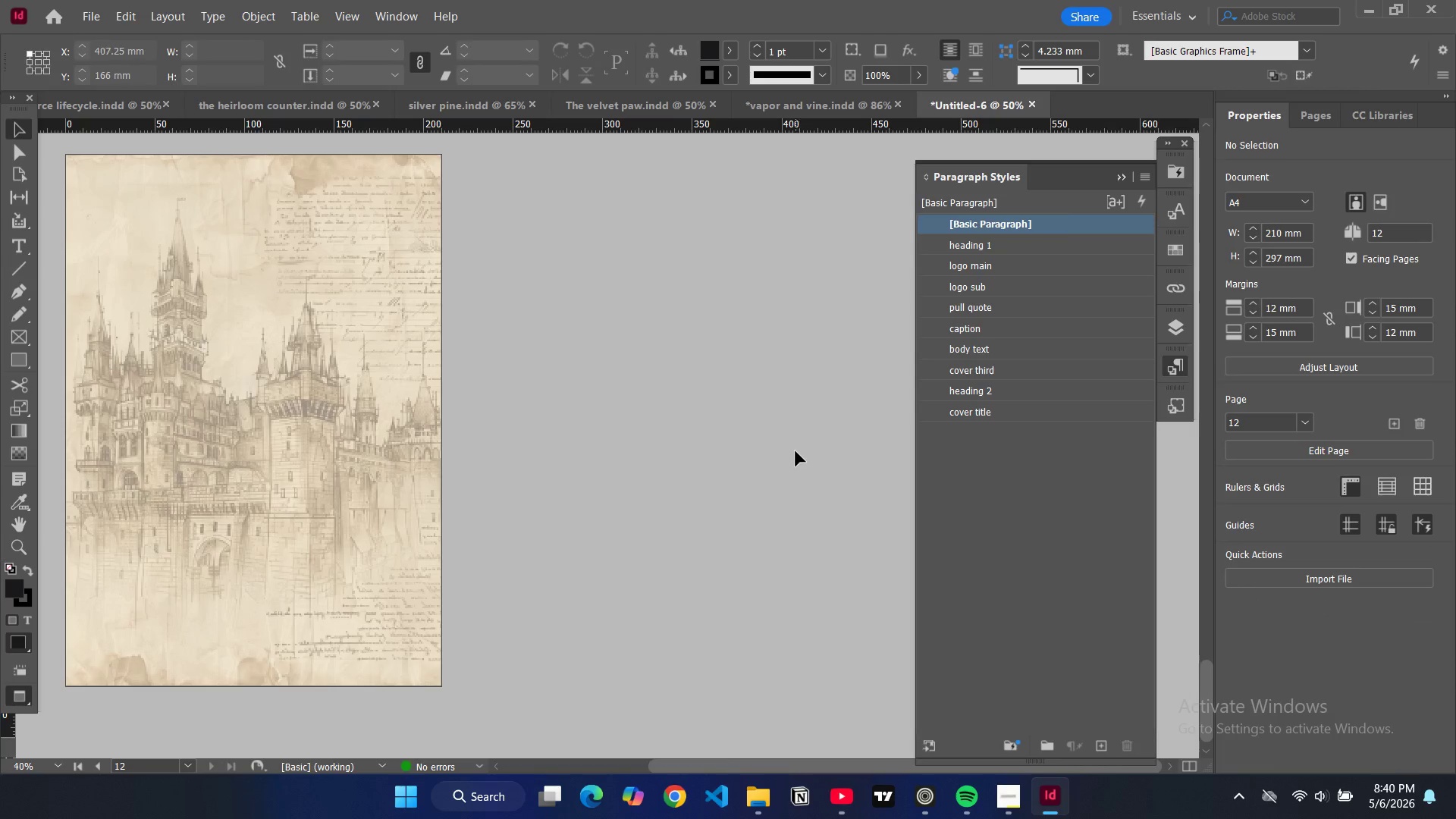 
key(W)
 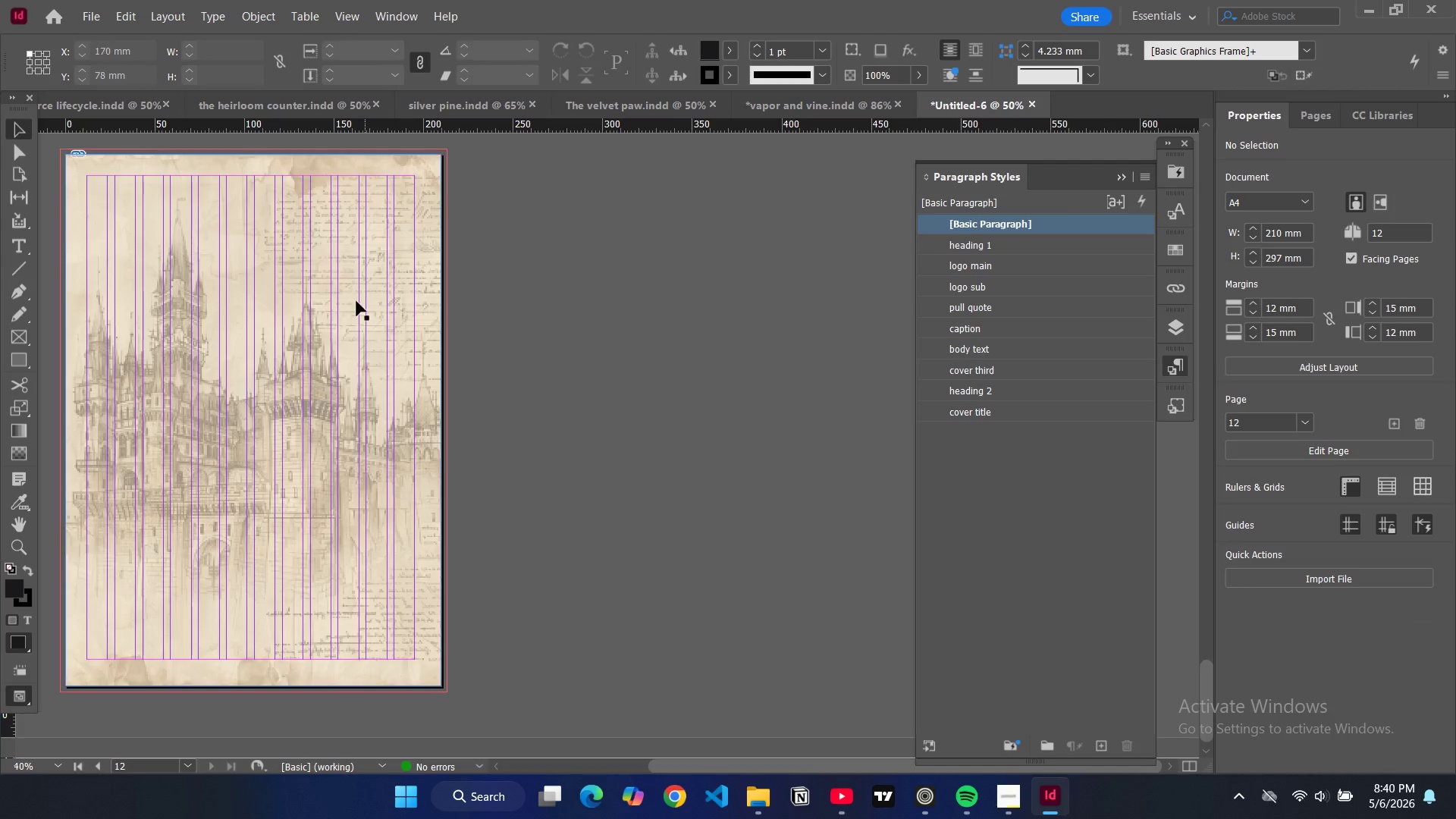 
left_click([388, 313])
 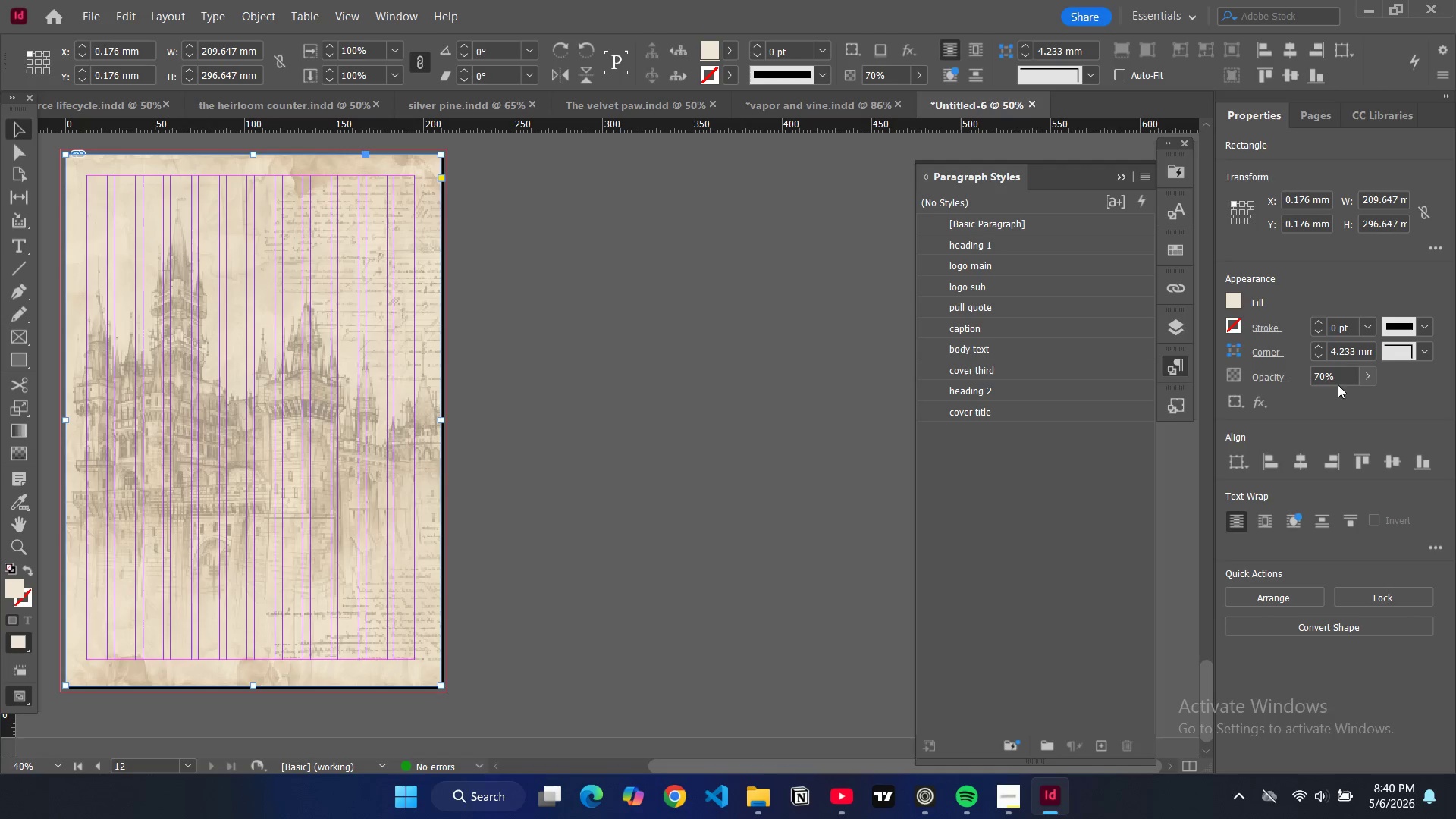 
double_click([1332, 377])
 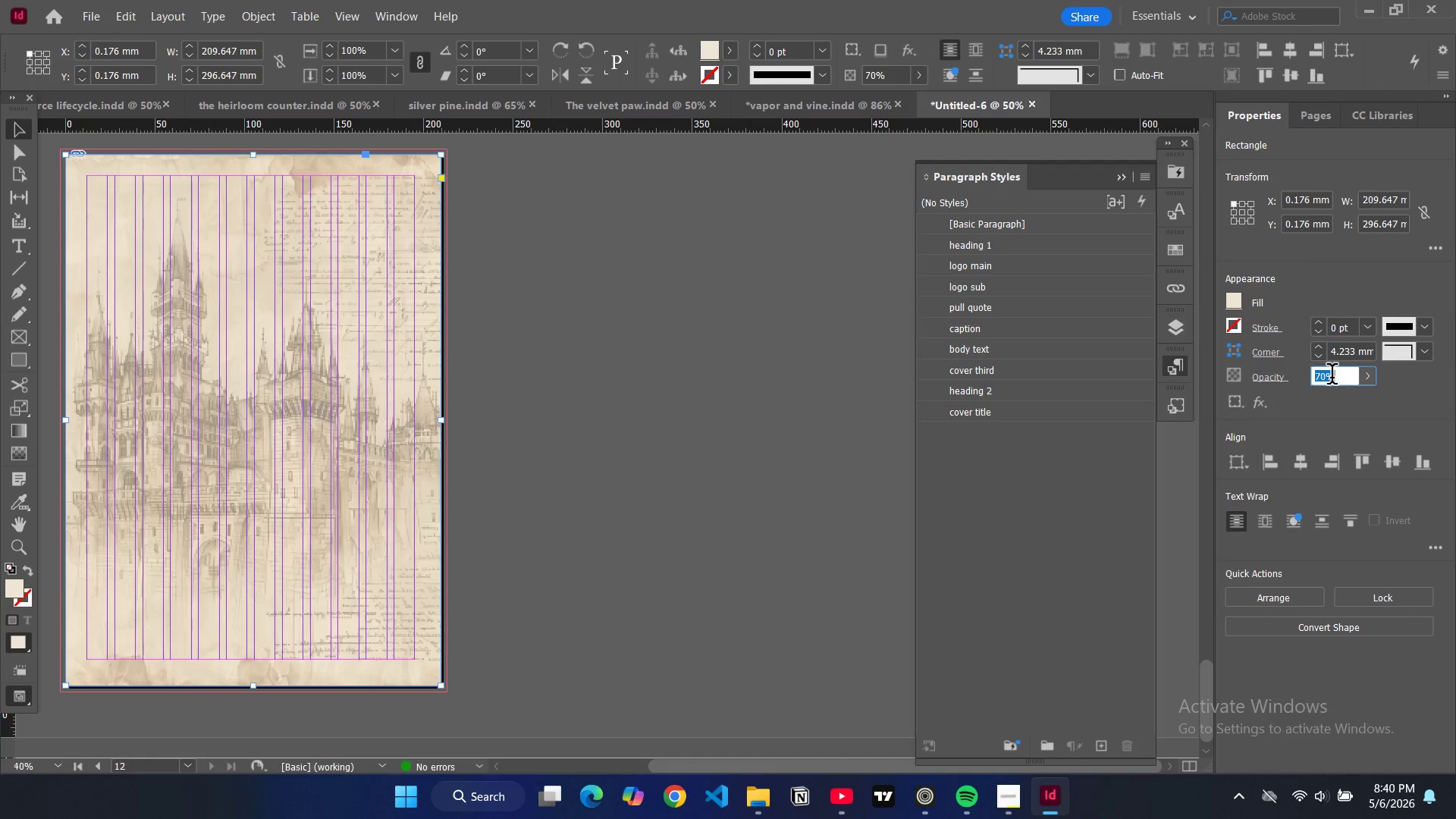 
triple_click([1332, 377])
 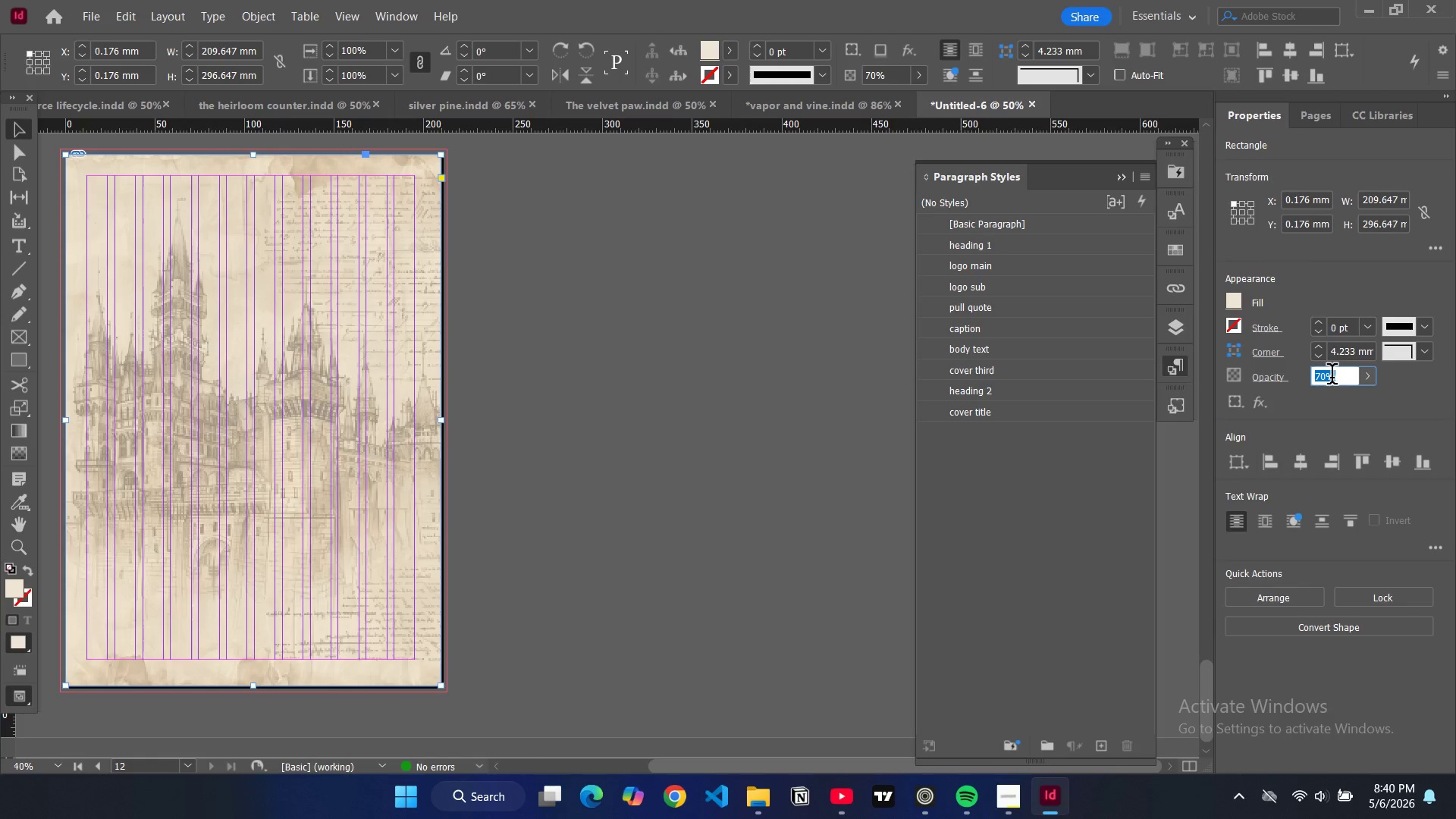 
type(85)
 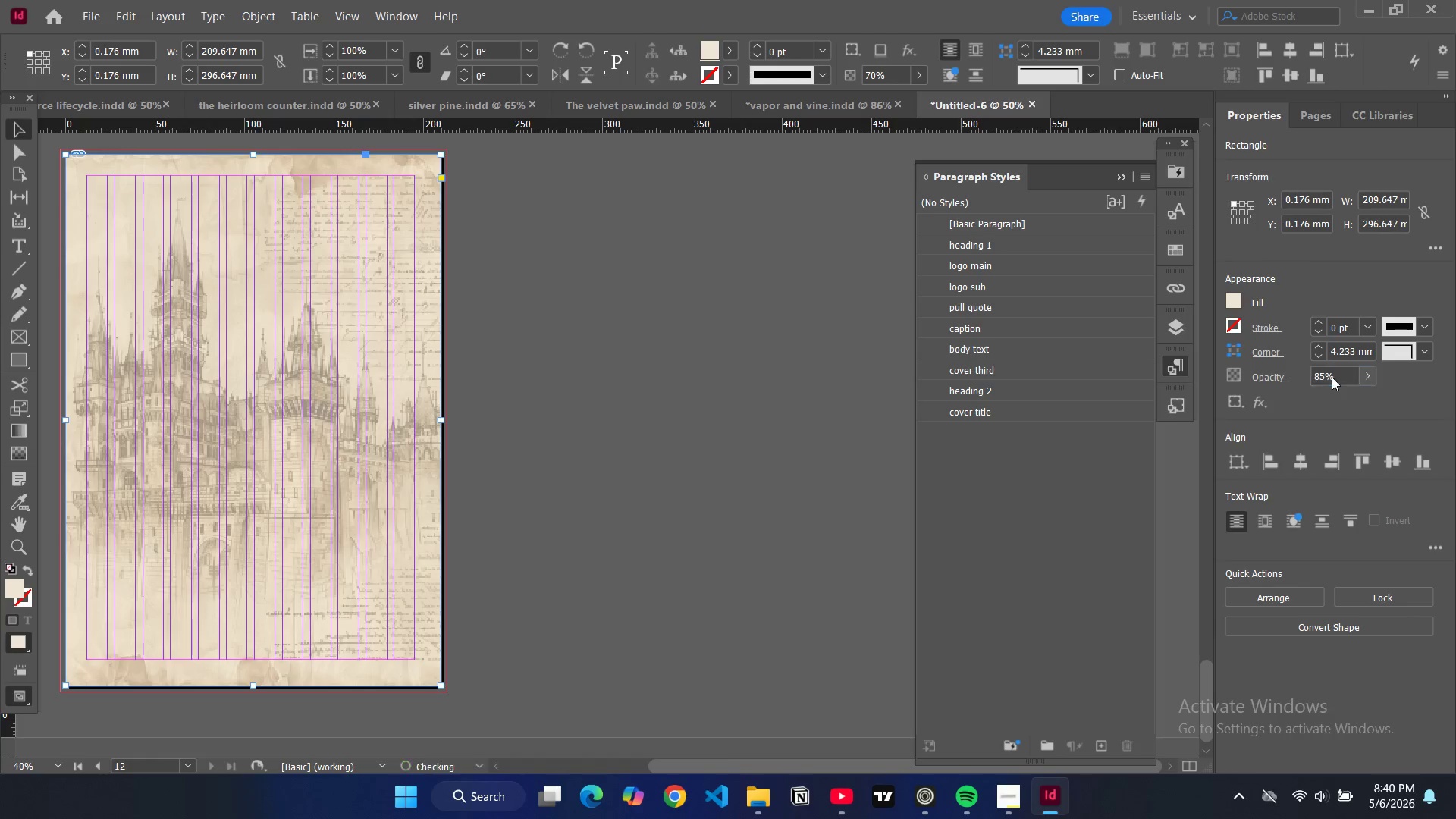 
key(Enter)
 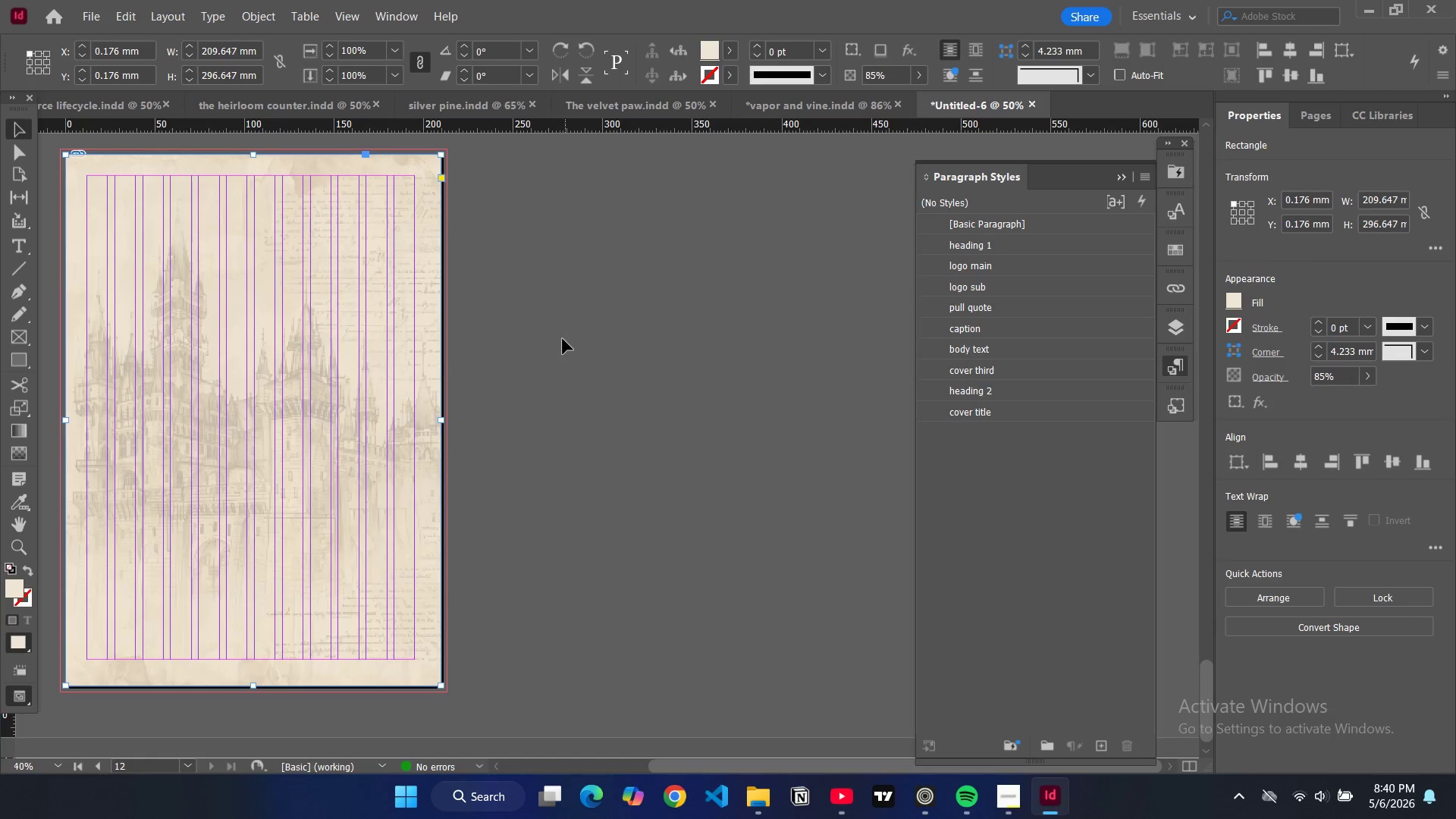 
type(ww)
 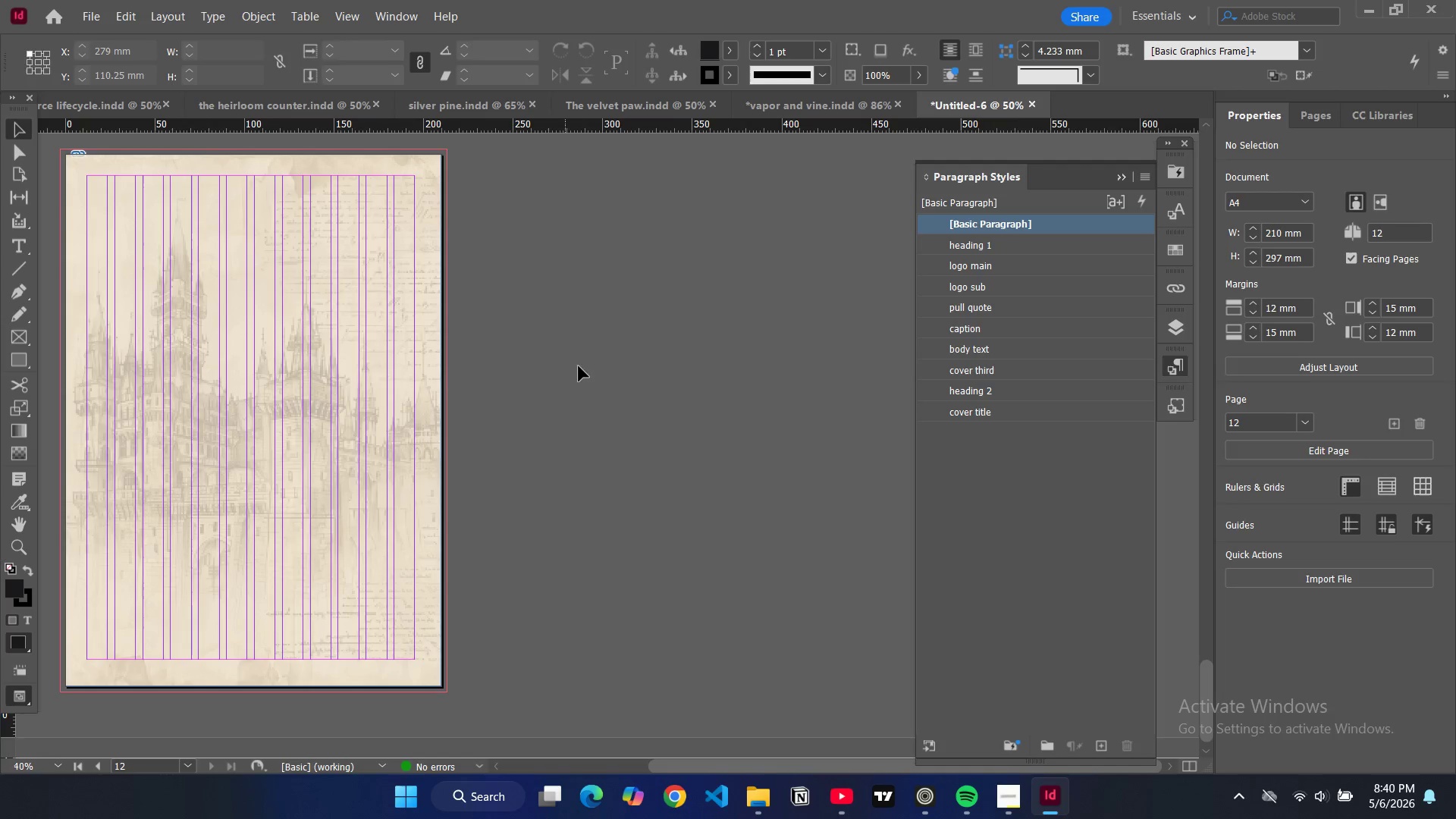 
wait(5.72)
 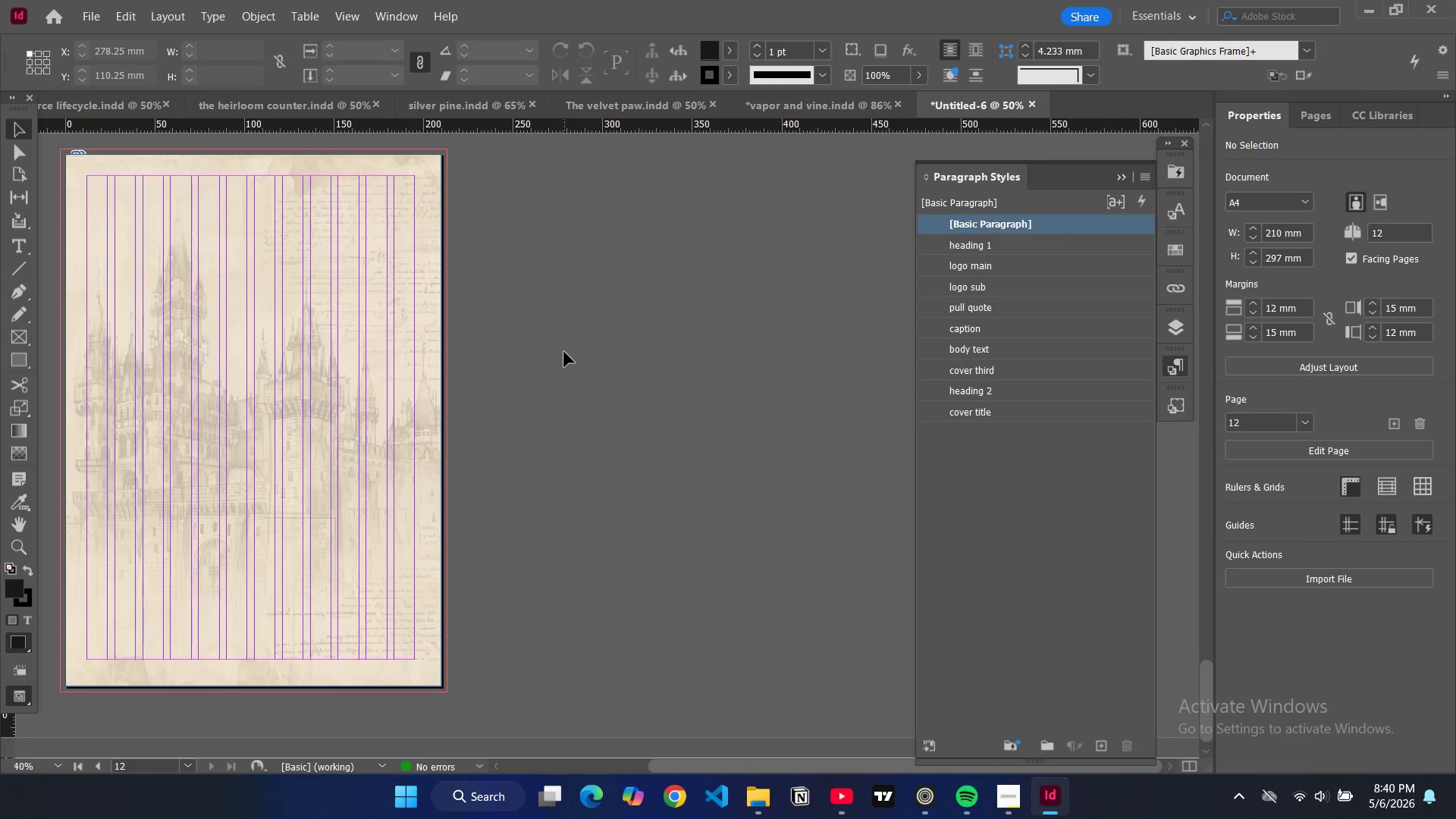 
left_click([24, 352])
 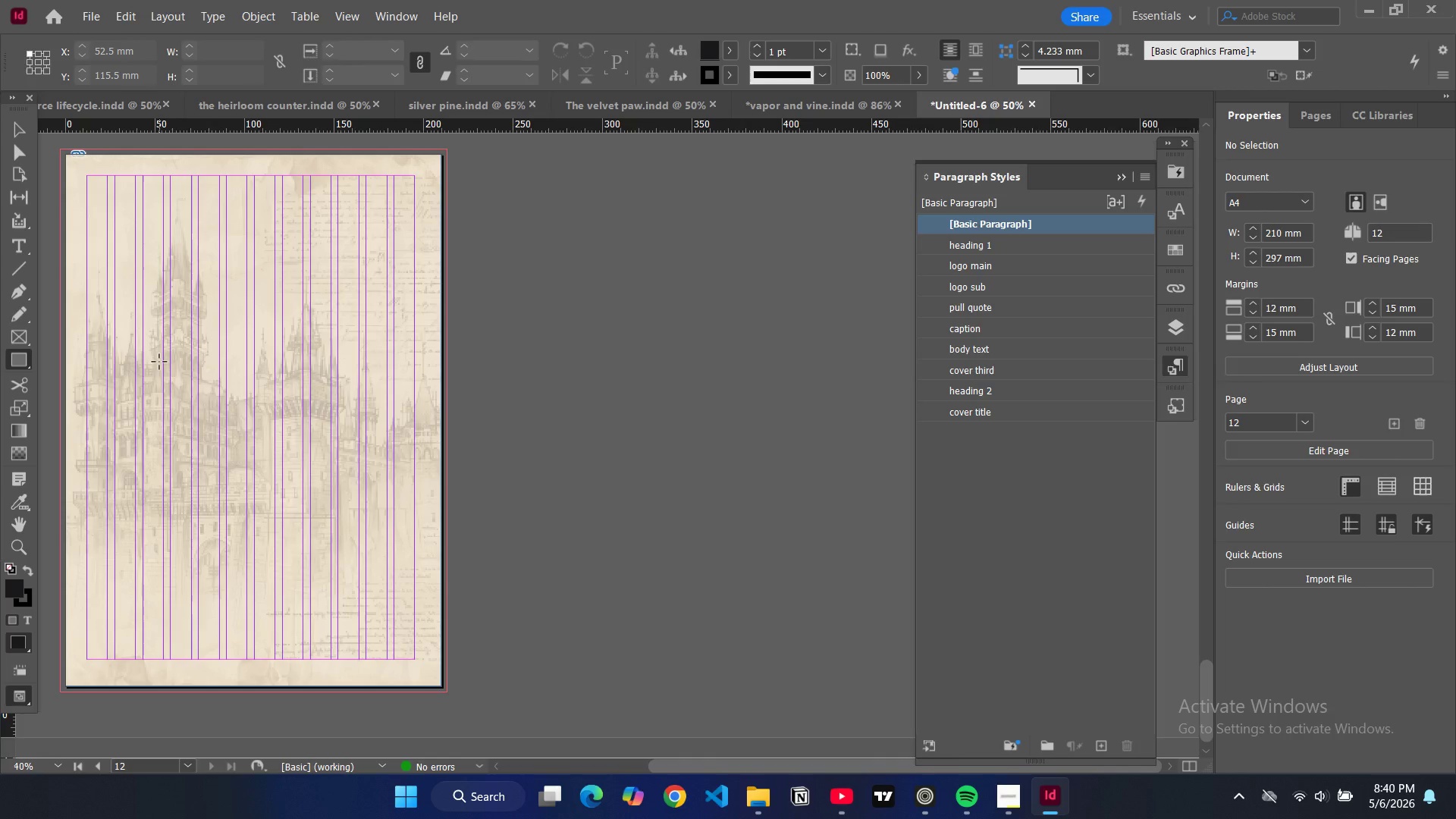 
left_click_drag(start_coordinate=[159, 362], to_coordinate=[335, 453])
 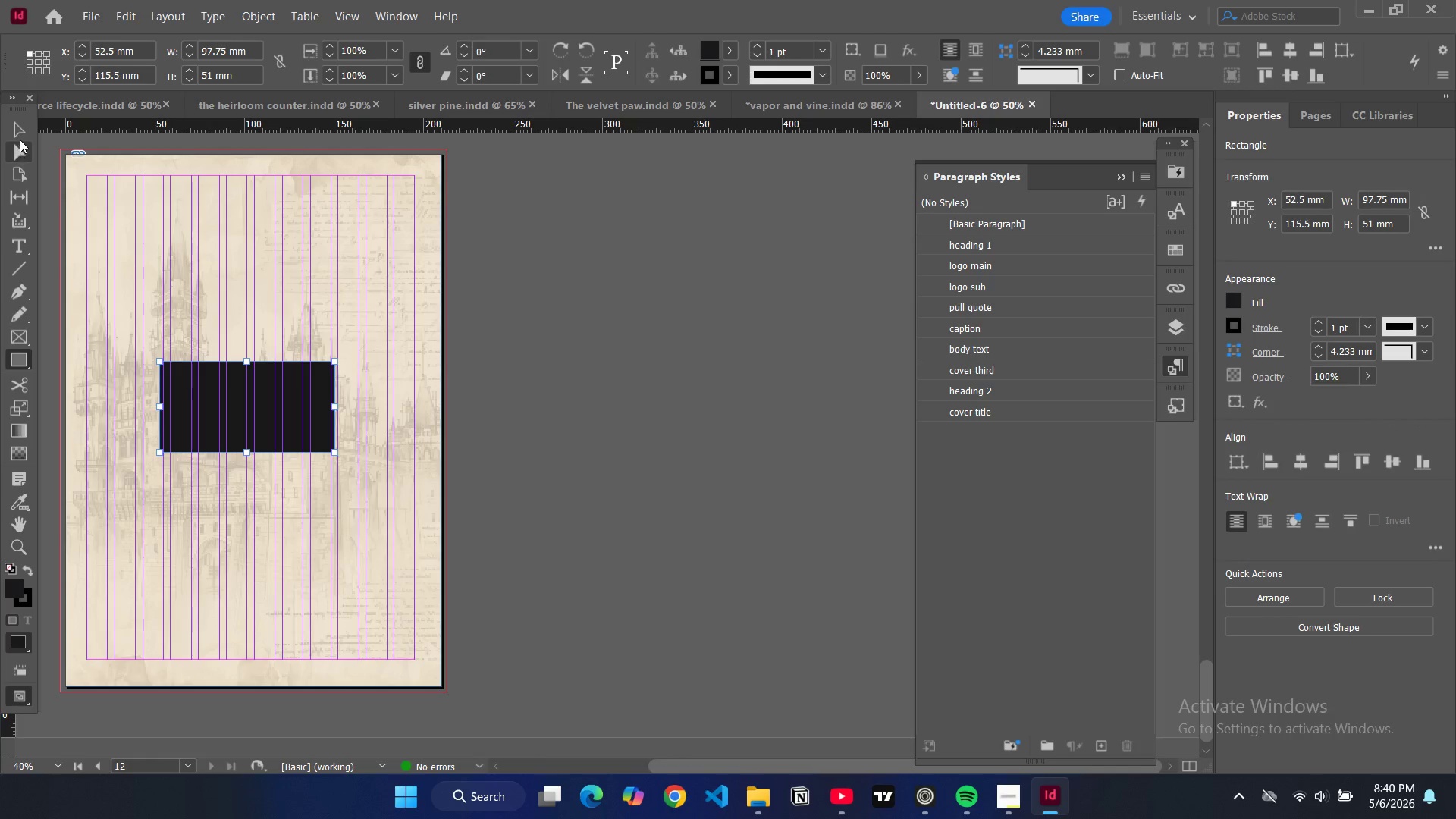 
left_click([20, 135])
 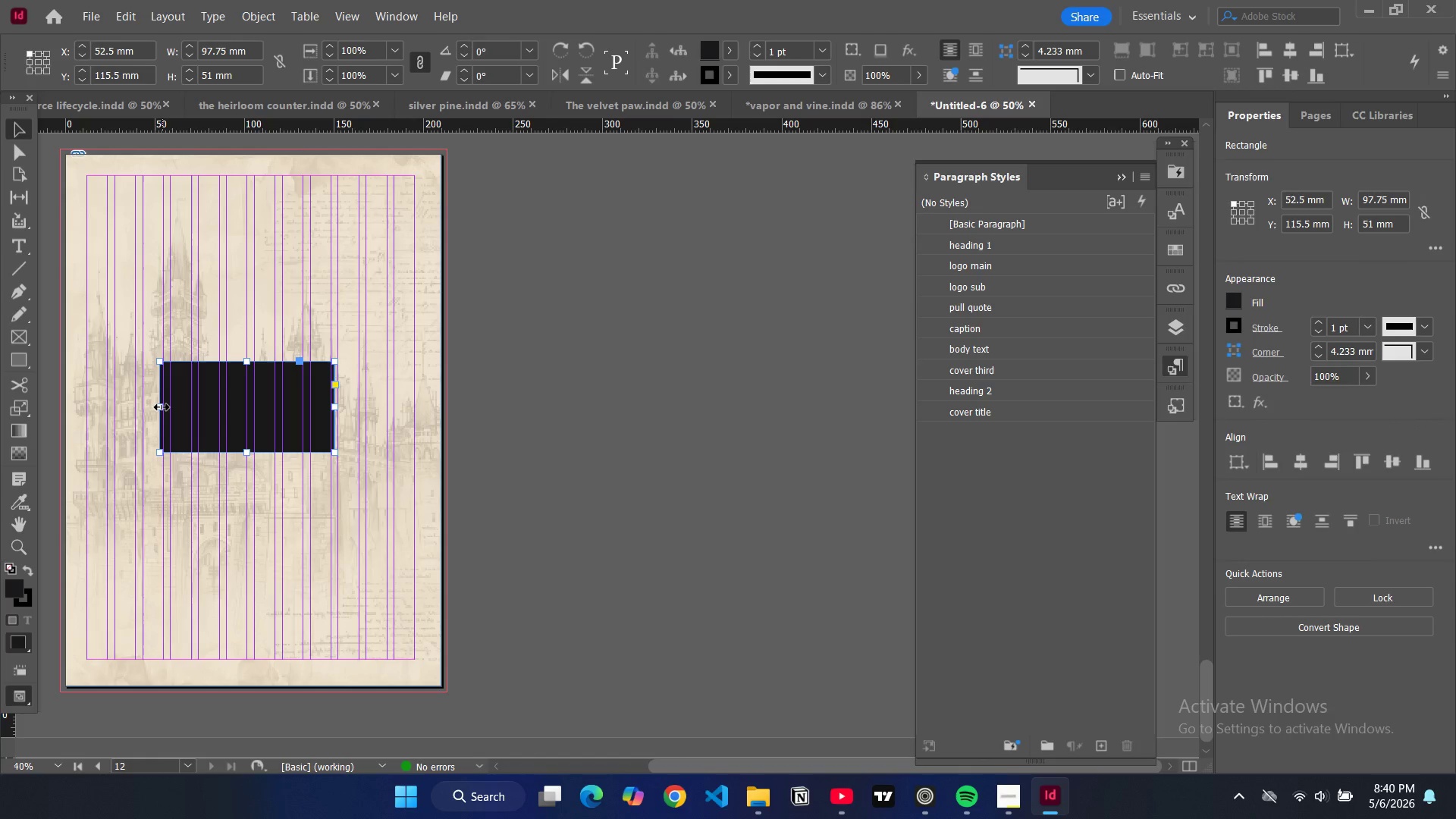 
left_click_drag(start_coordinate=[162, 407], to_coordinate=[145, 406])
 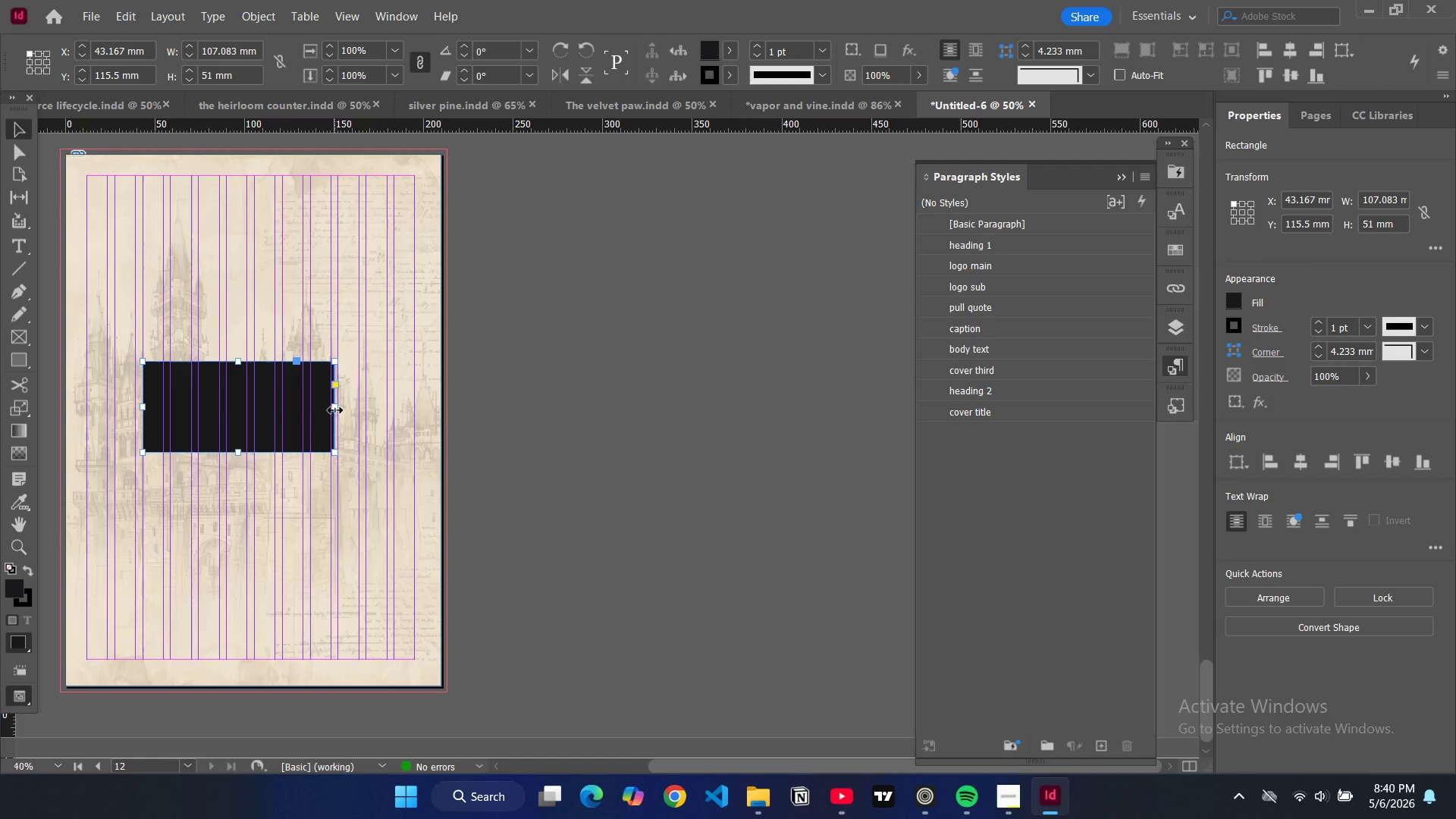 
left_click_drag(start_coordinate=[335, 409], to_coordinate=[356, 412])
 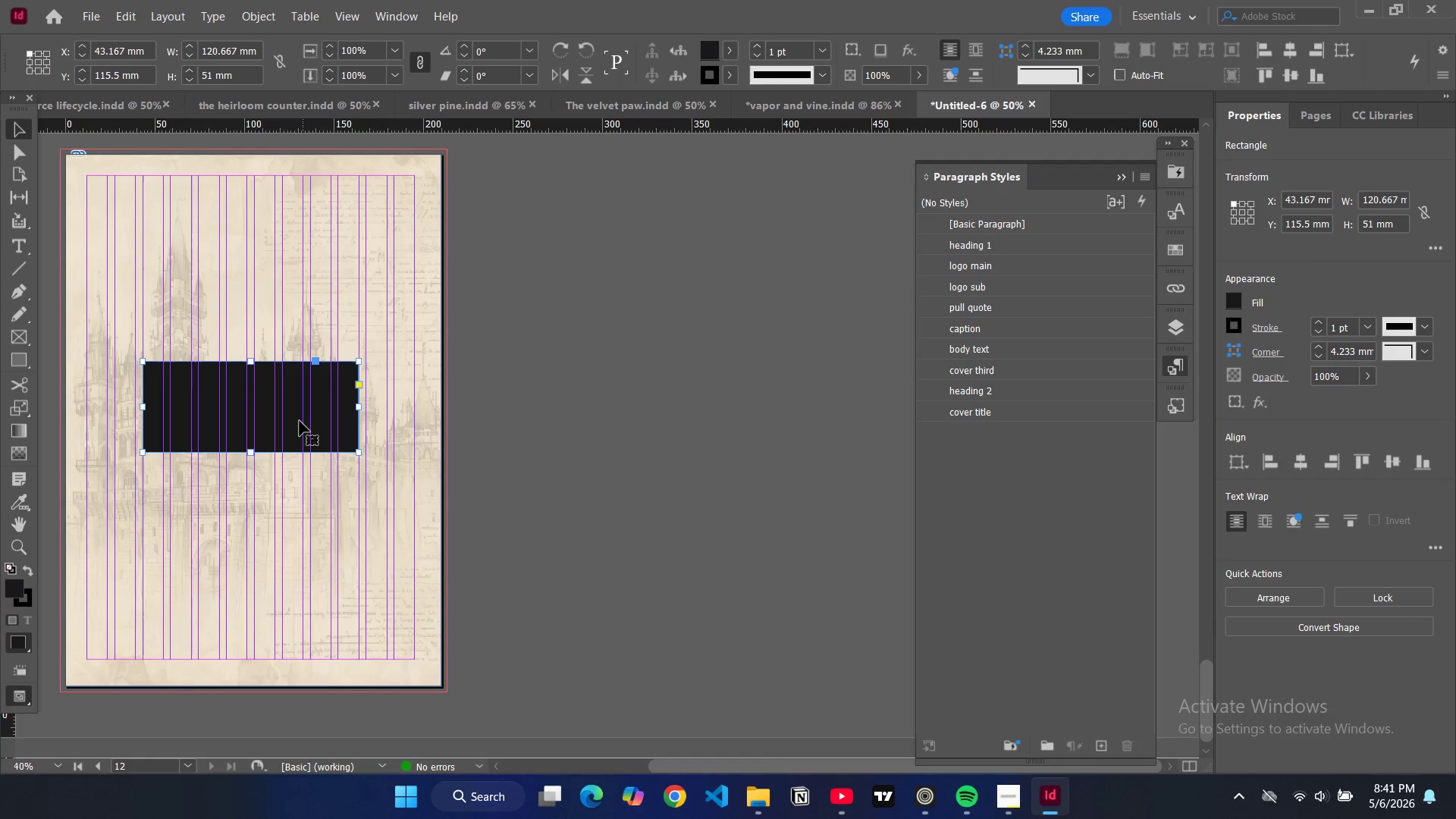 
left_click_drag(start_coordinate=[291, 419], to_coordinate=[297, 419])
 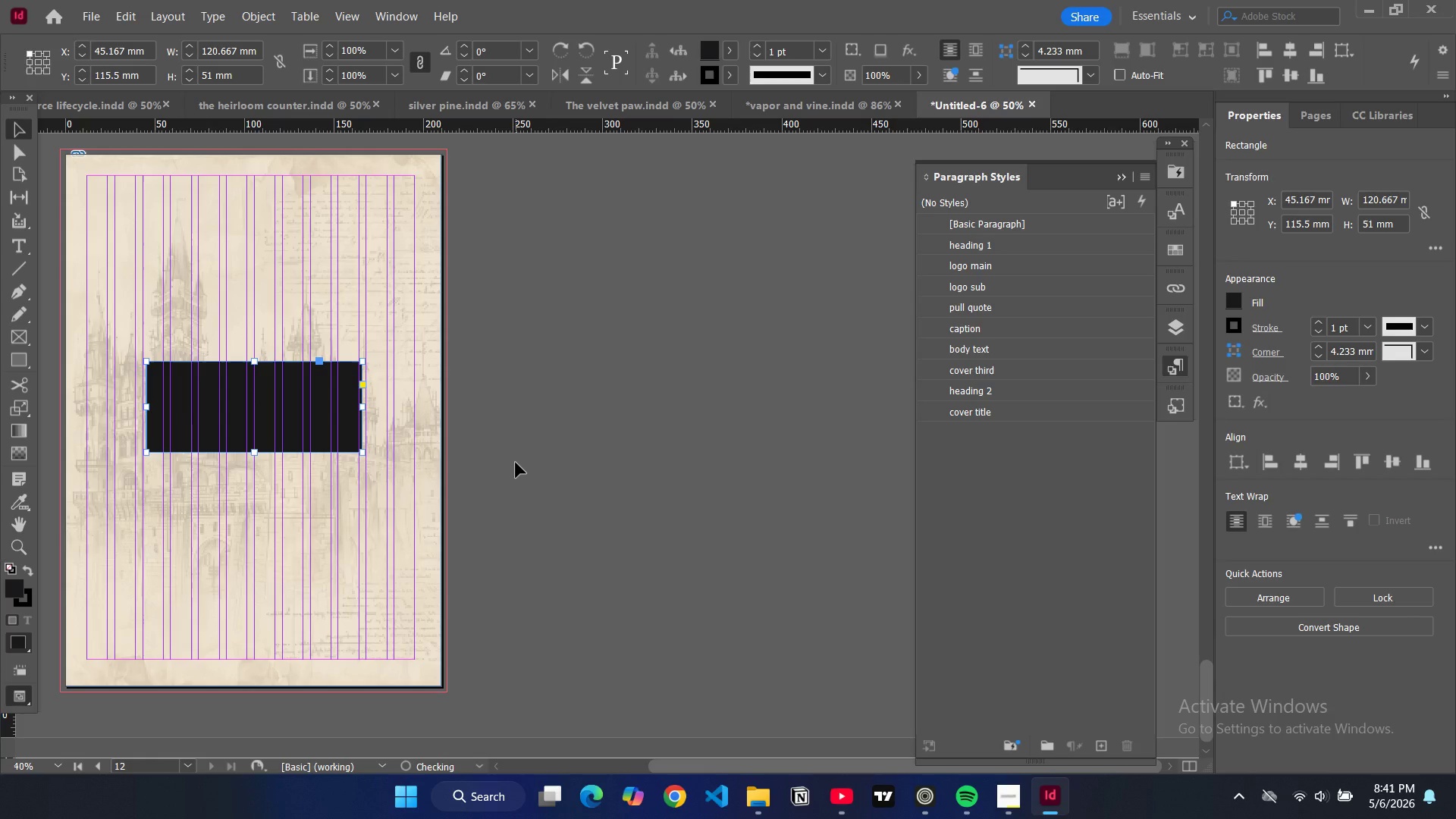 
left_click([516, 463])
 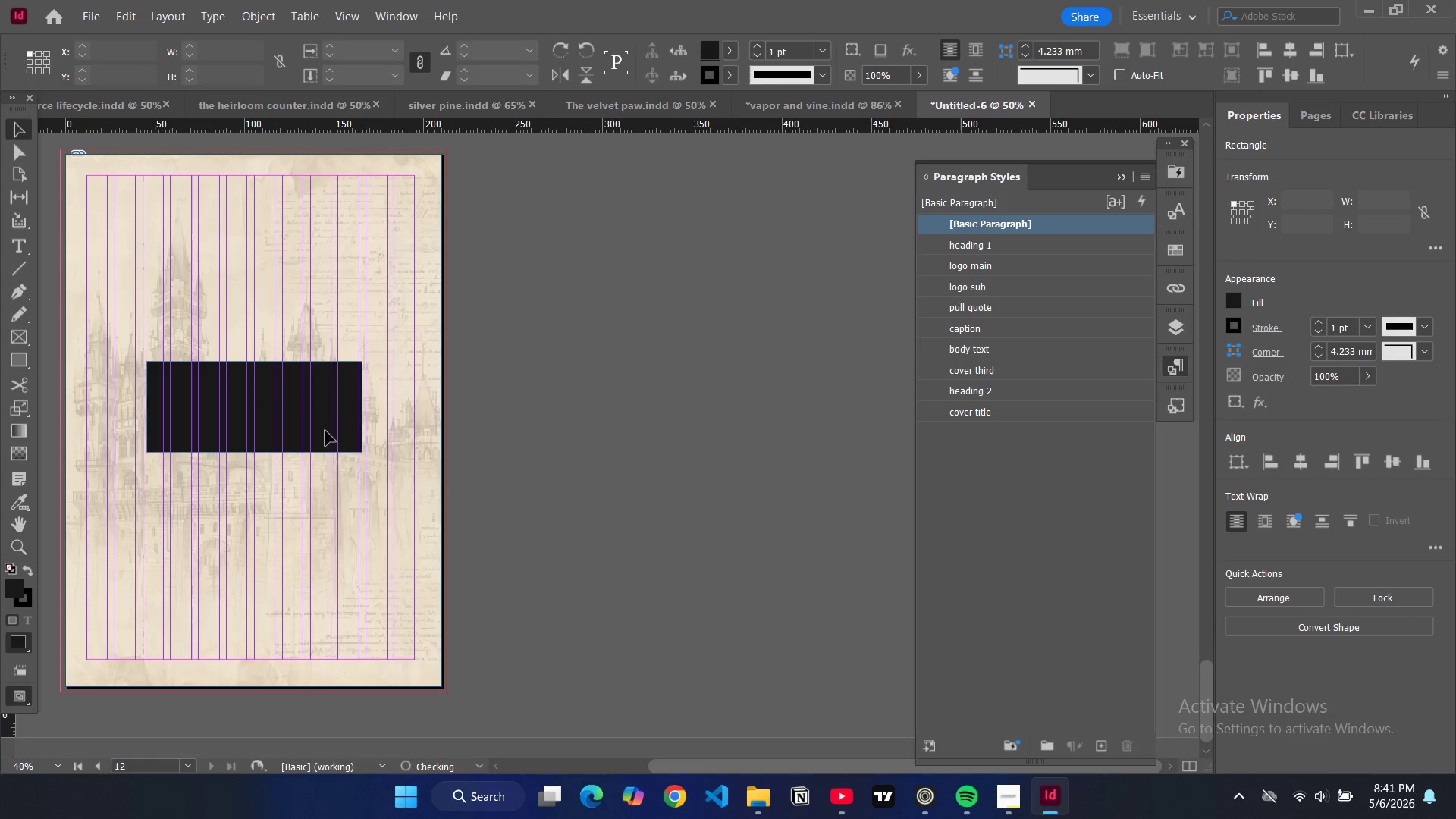 
left_click([325, 431])
 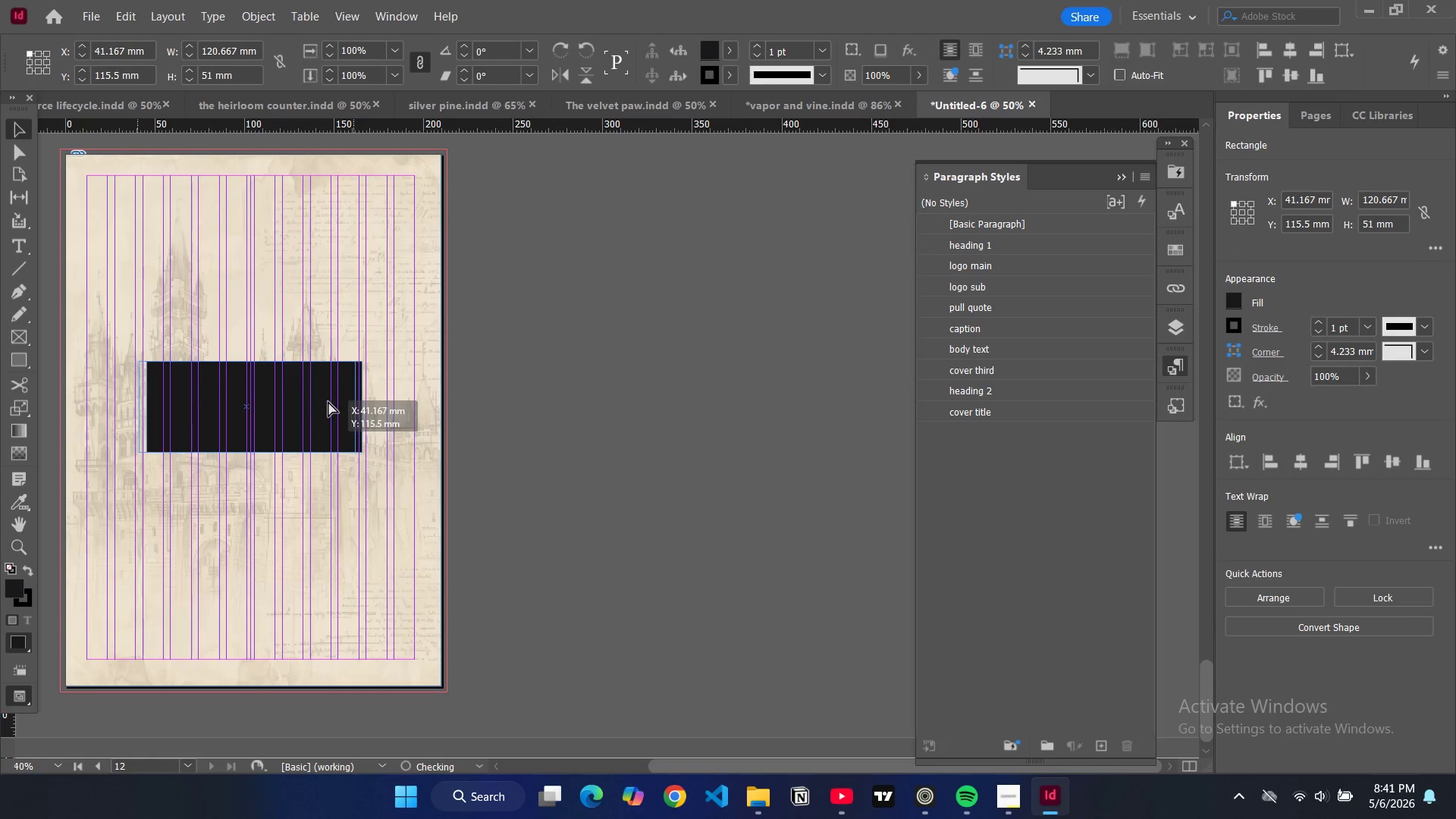 
wait(8.31)
 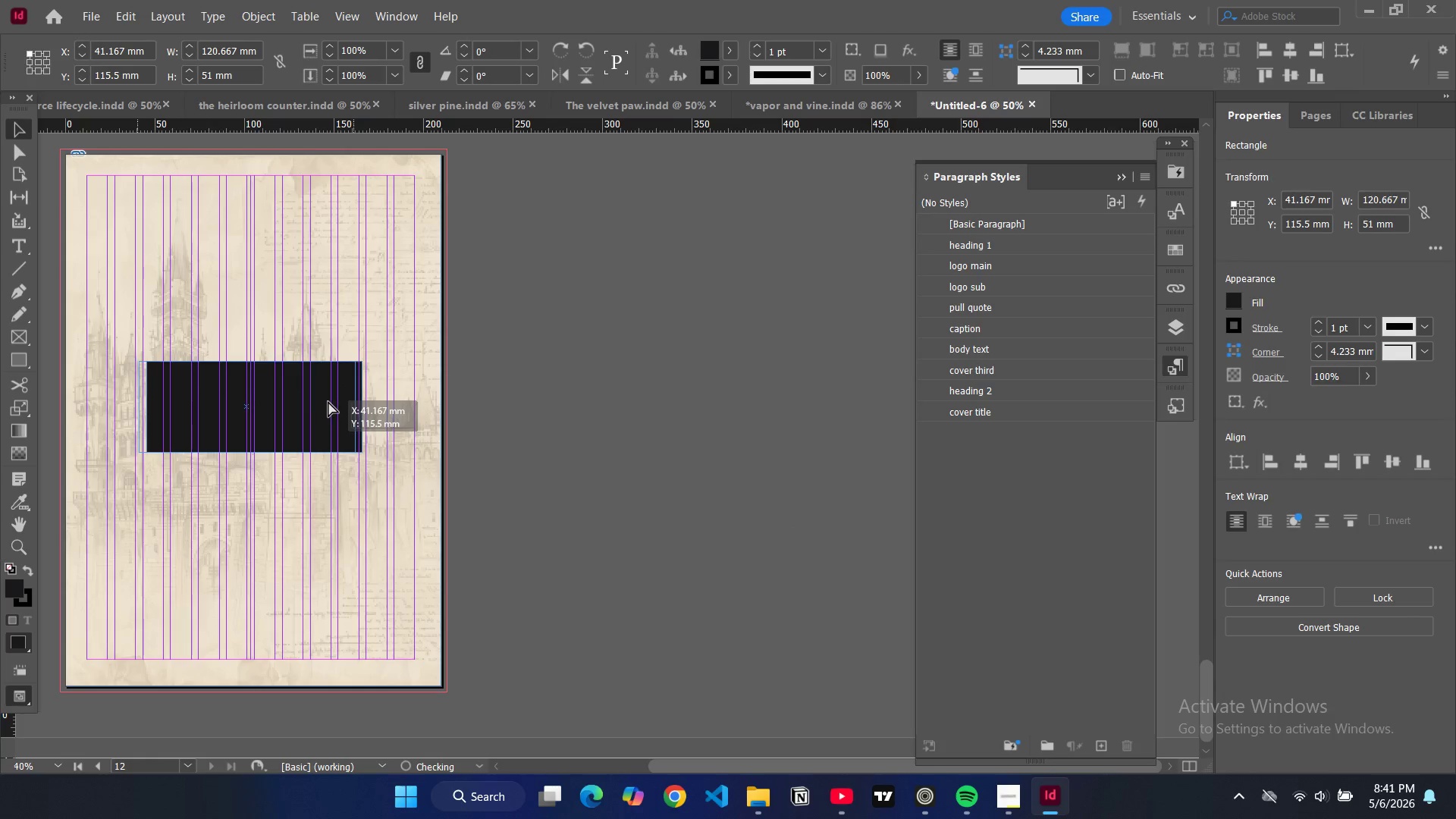 
left_click([576, 426])
 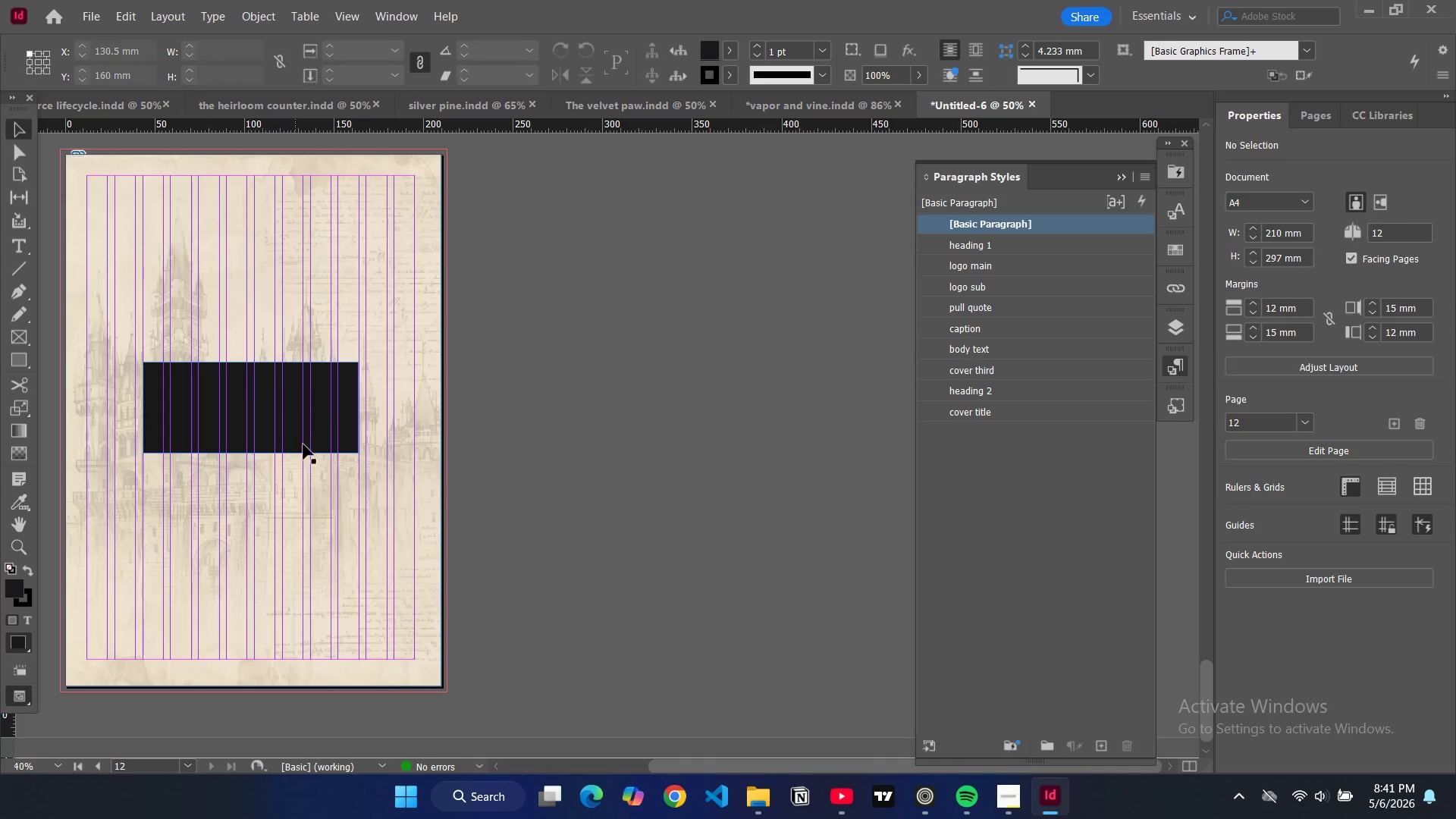 
left_click([293, 447])
 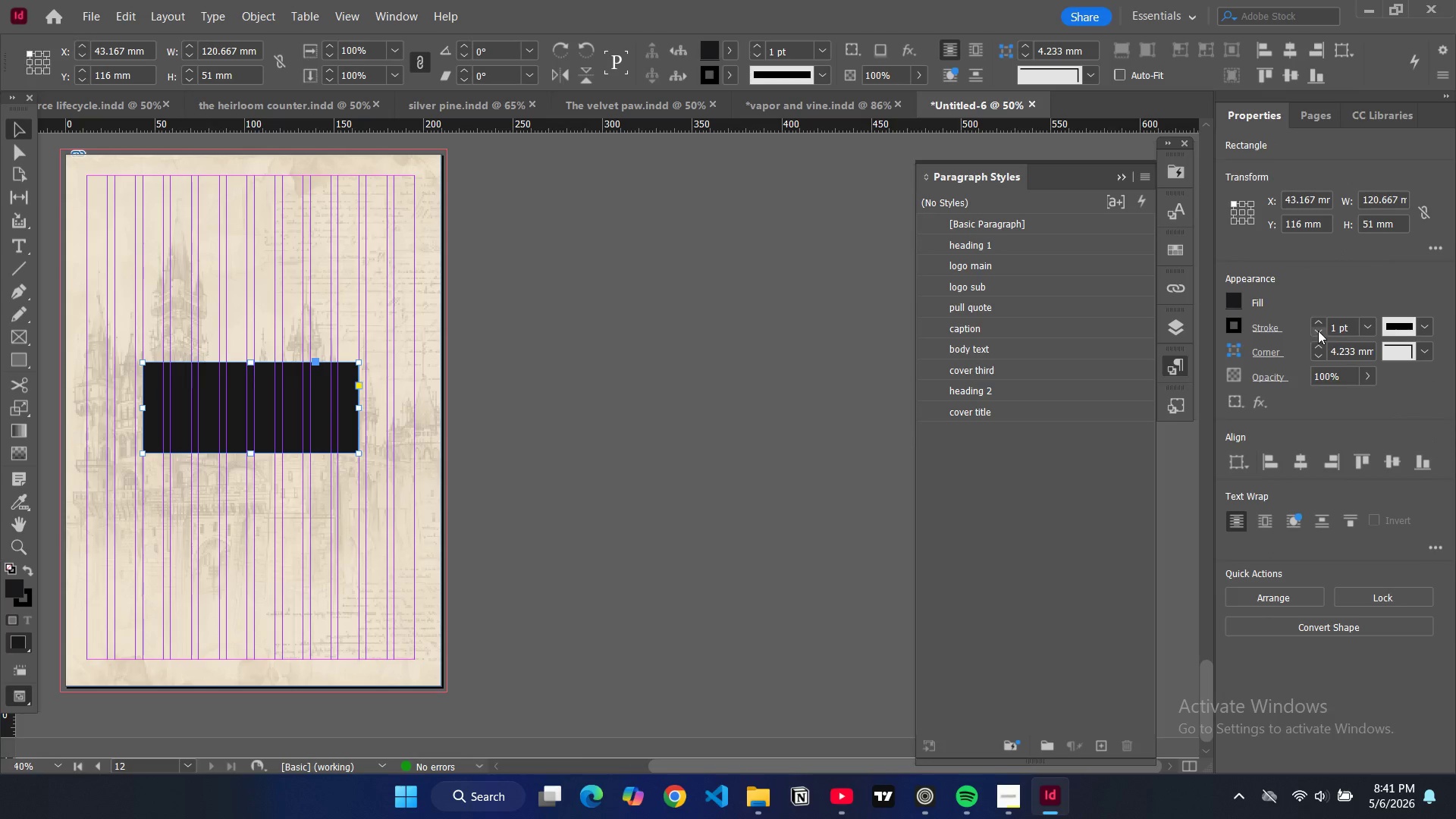 
left_click([1229, 331])
 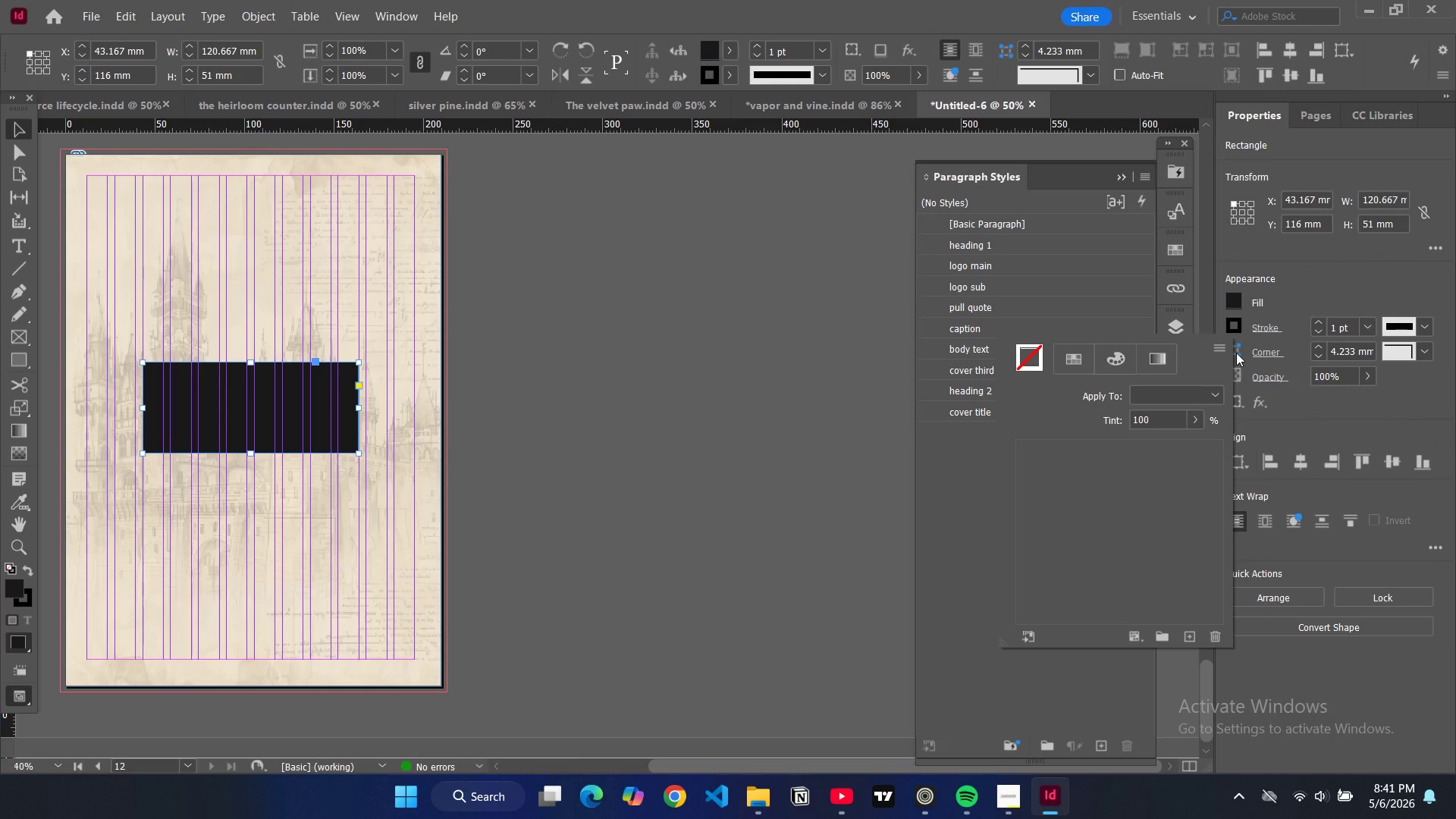 
scroll: coordinate [1022, 571], scroll_direction: down, amount: 9.0
 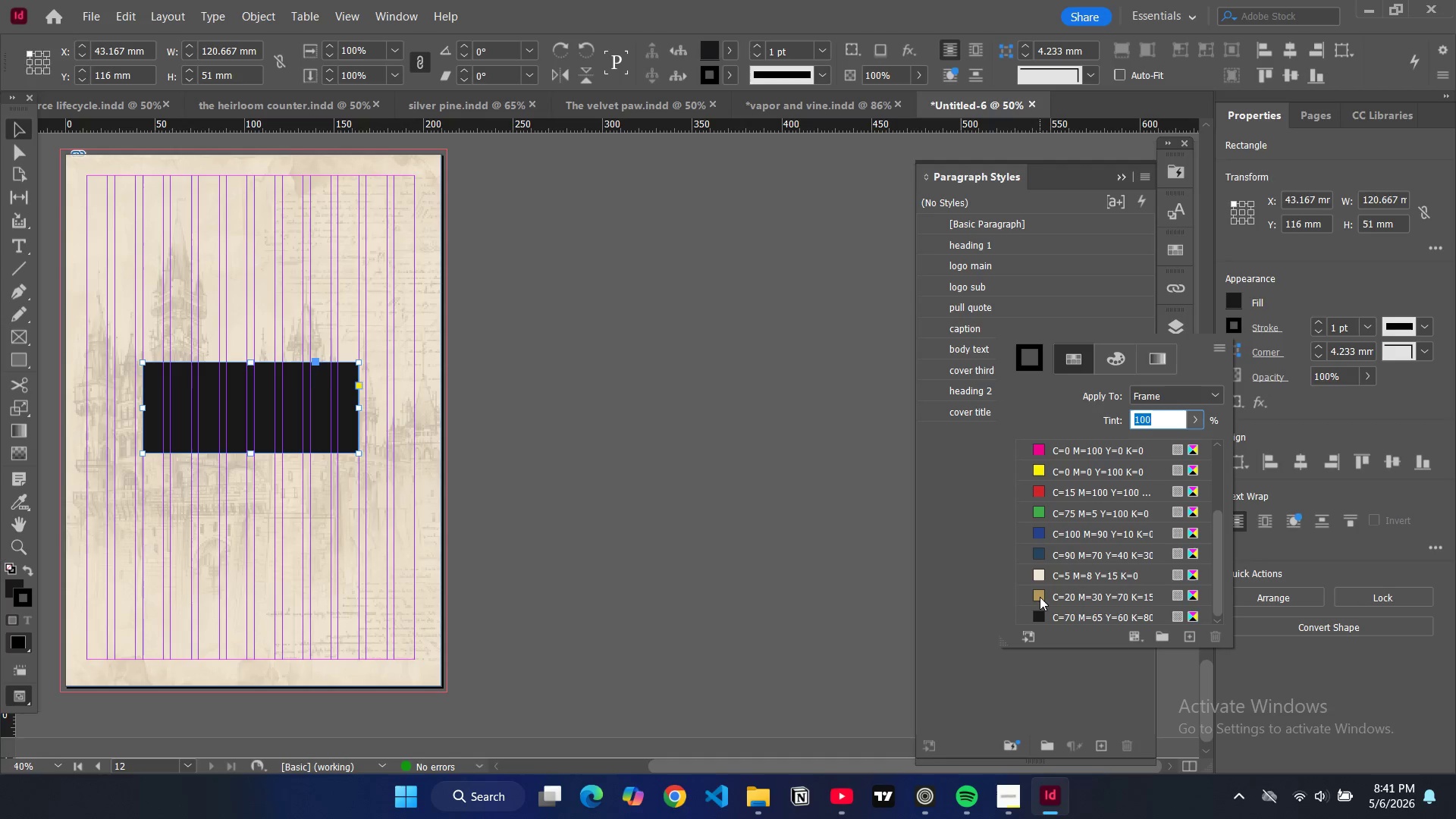 
left_click([1038, 597])
 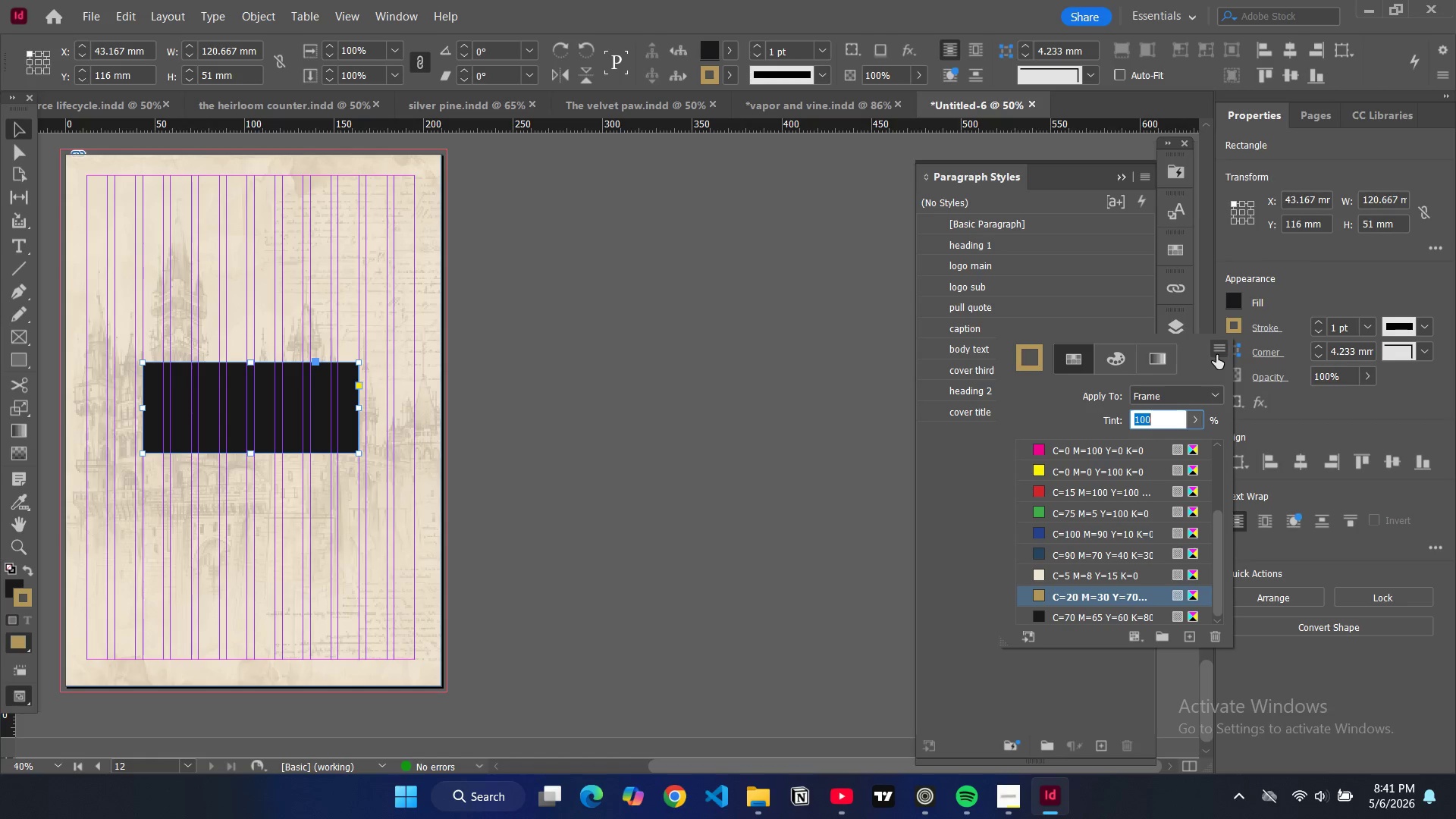 
left_click([1234, 307])
 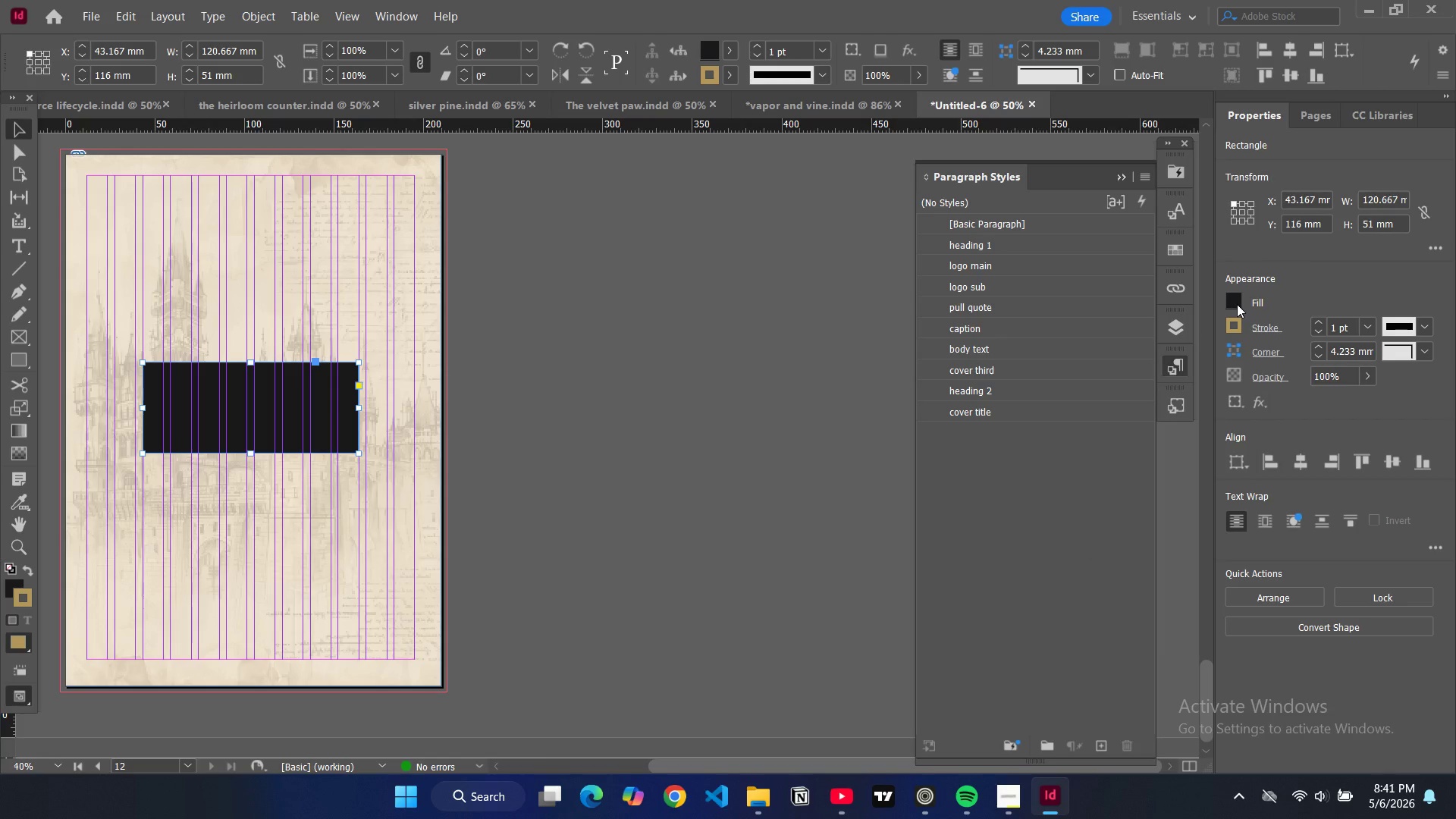 
left_click([1234, 303])
 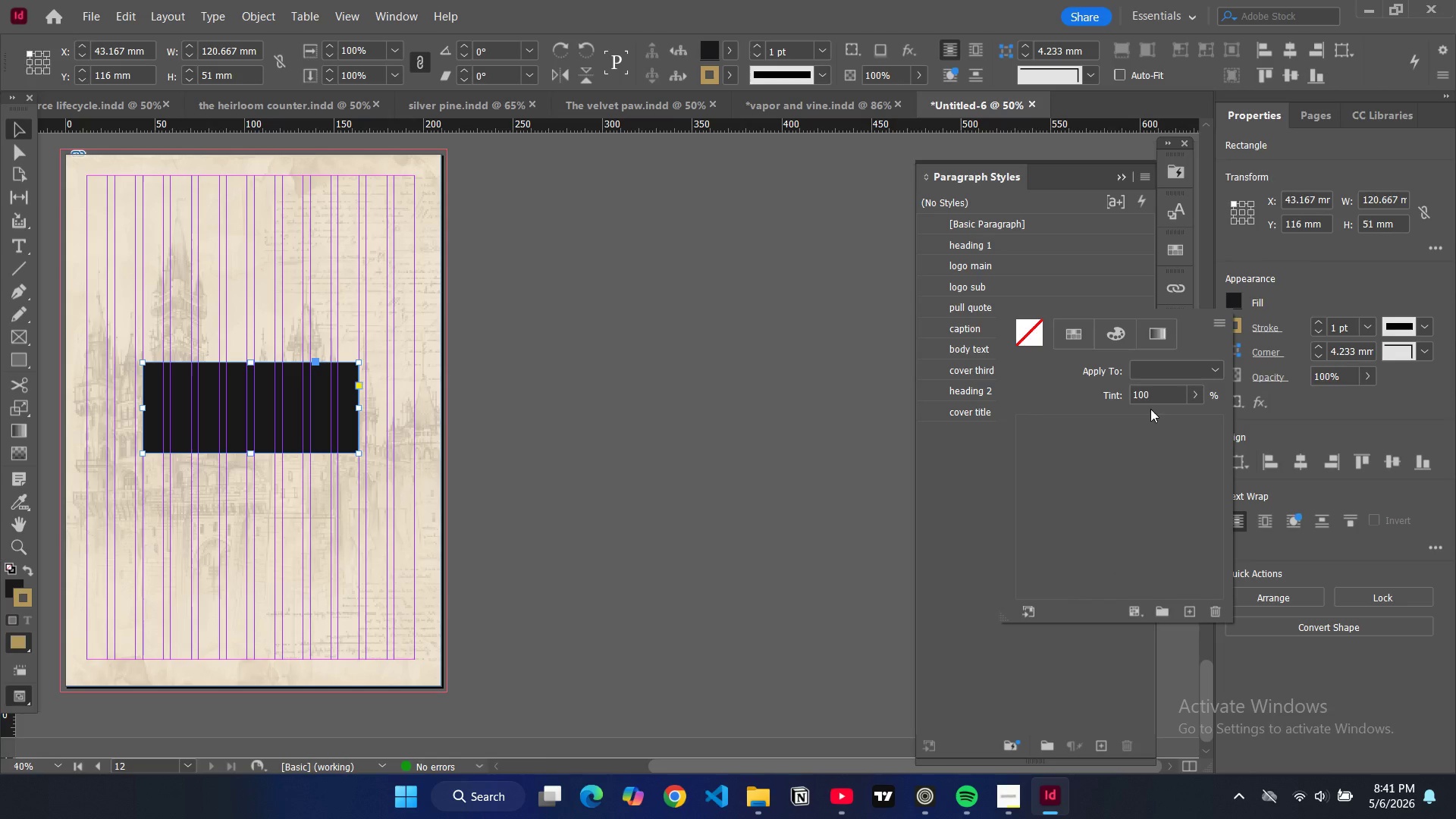 
scroll: coordinate [1073, 516], scroll_direction: down, amount: 6.0
 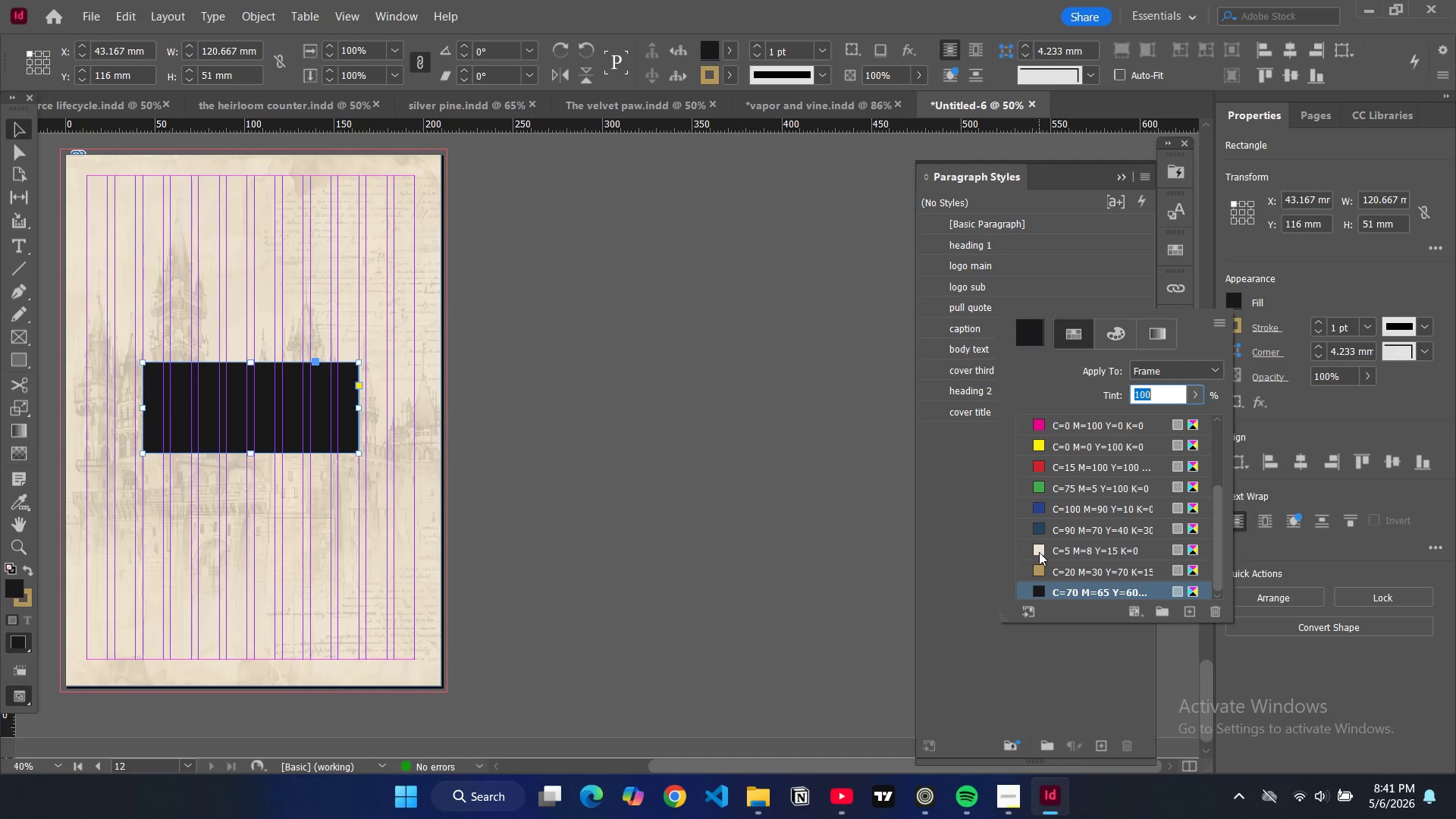 
left_click([1039, 552])
 